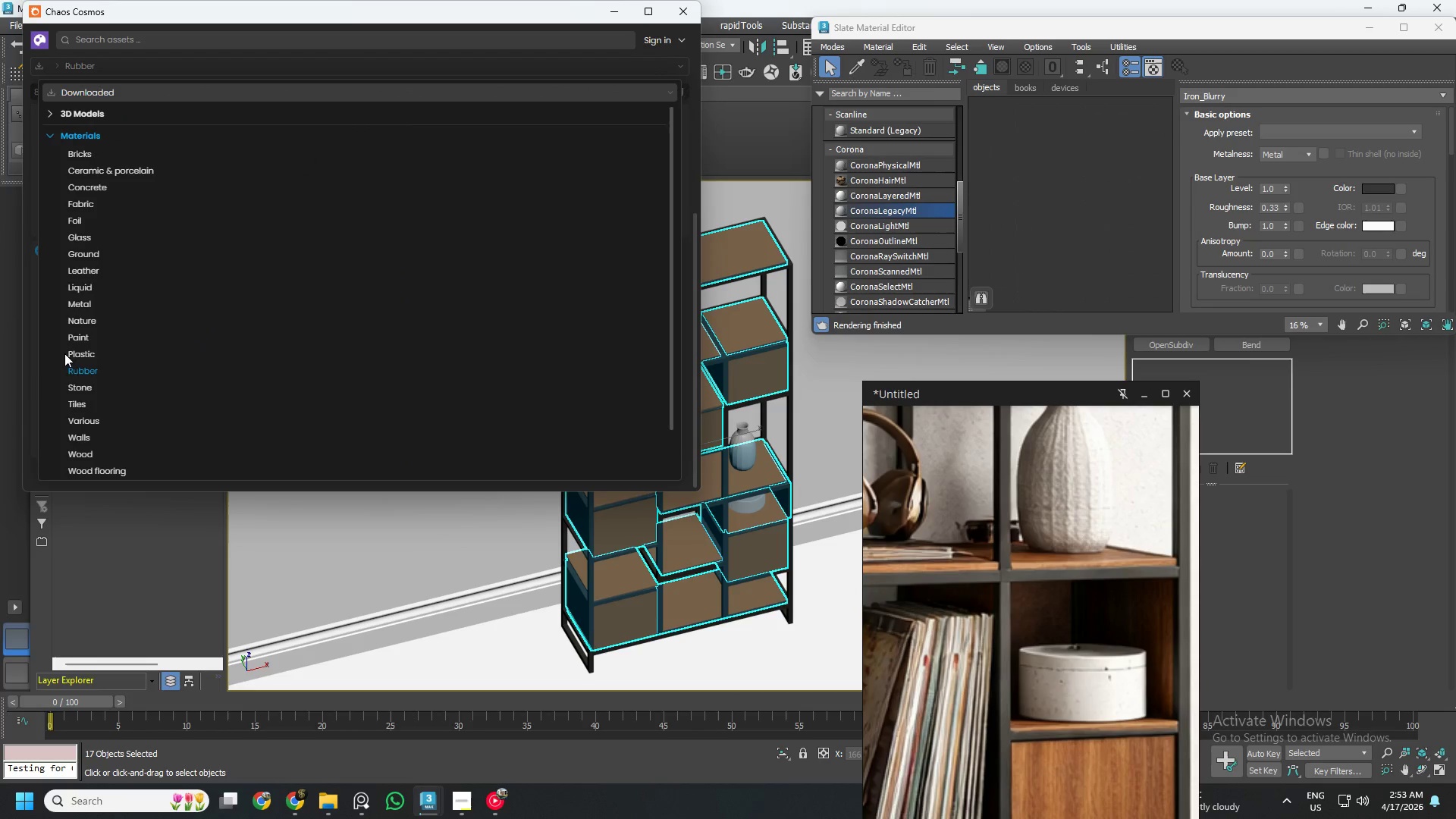 
left_click([90, 356])
 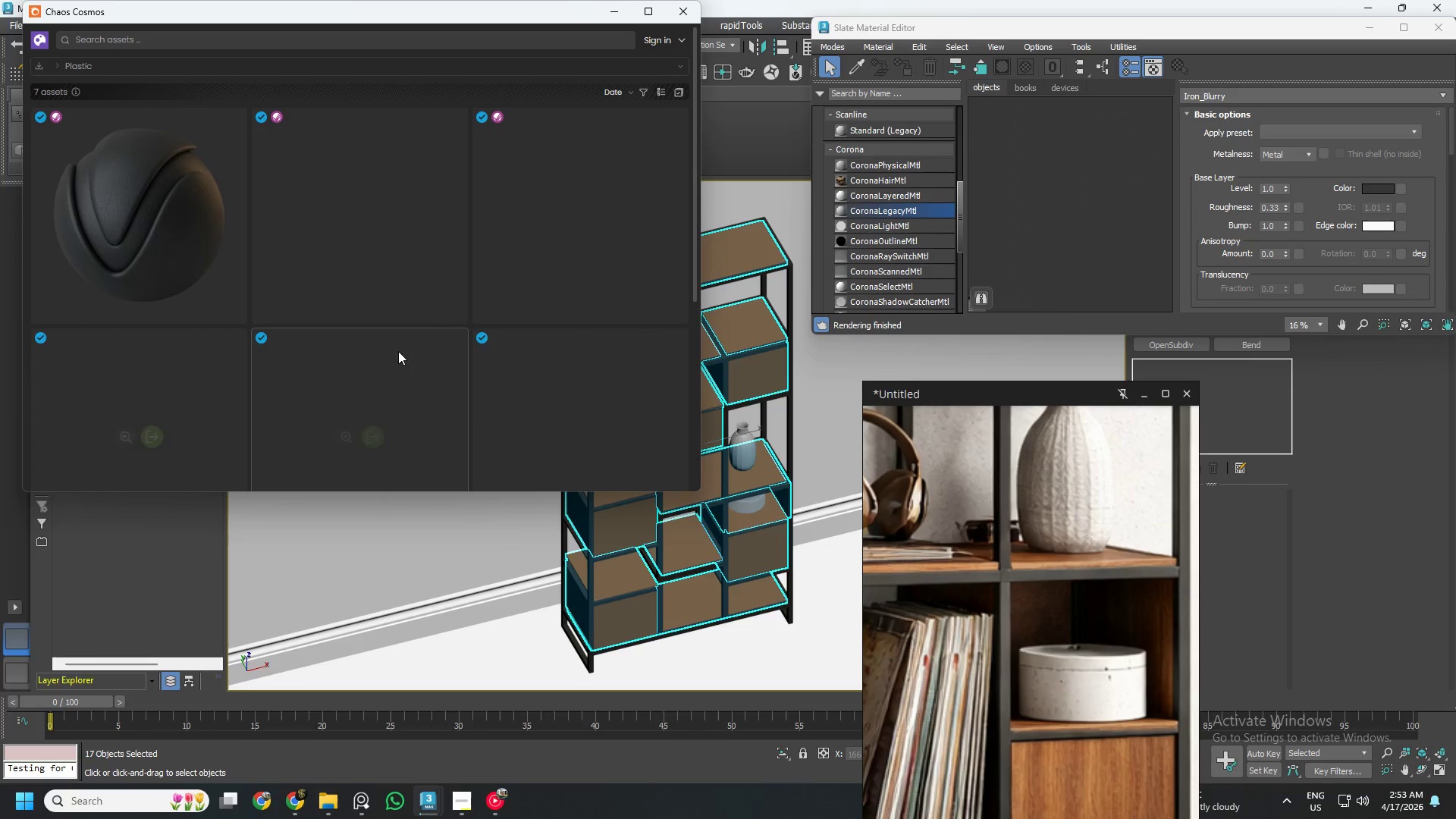 
scroll: coordinate [428, 340], scroll_direction: down, amount: 5.0
 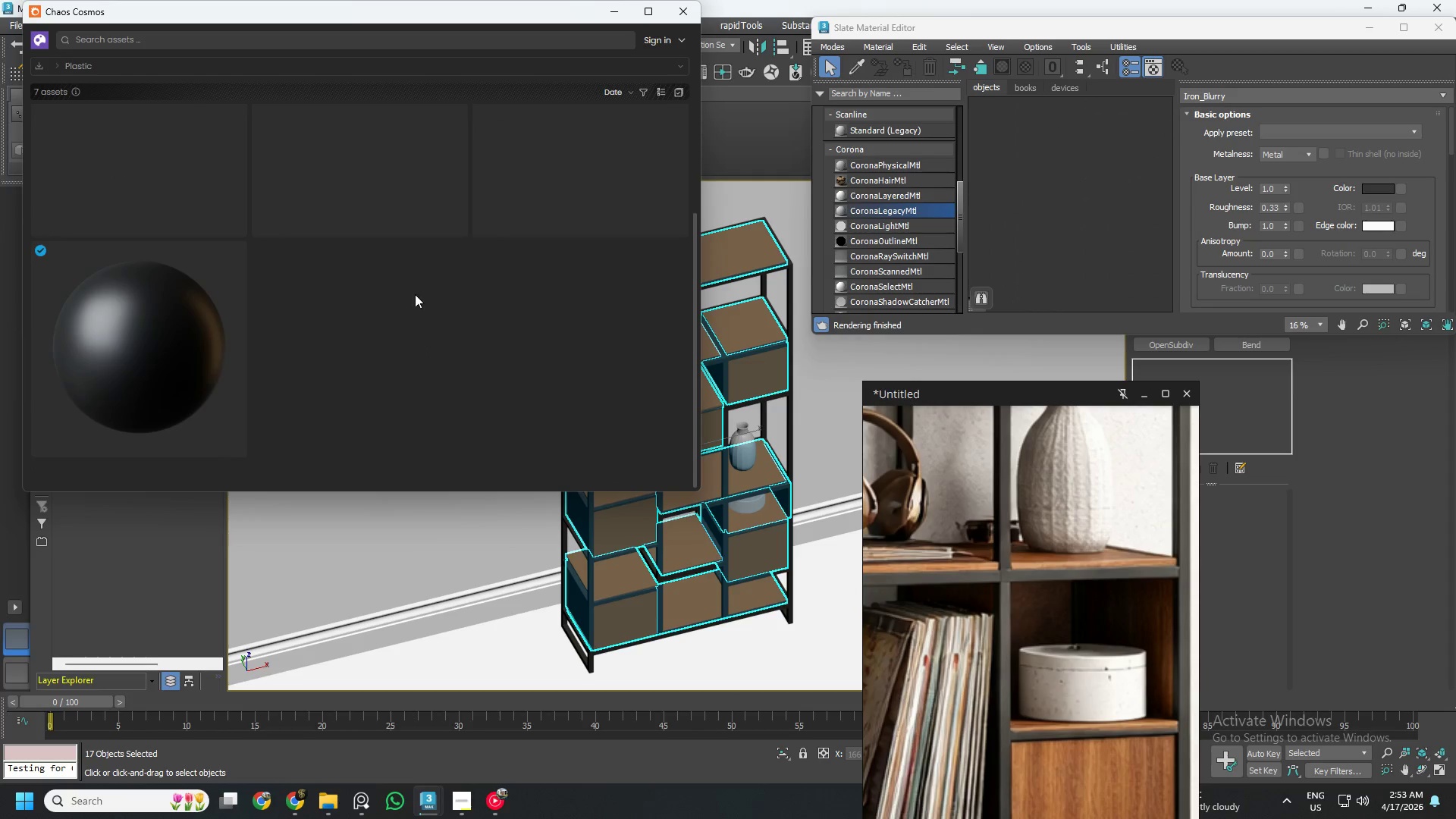 
scroll: coordinate [415, 293], scroll_direction: up, amount: 3.0
 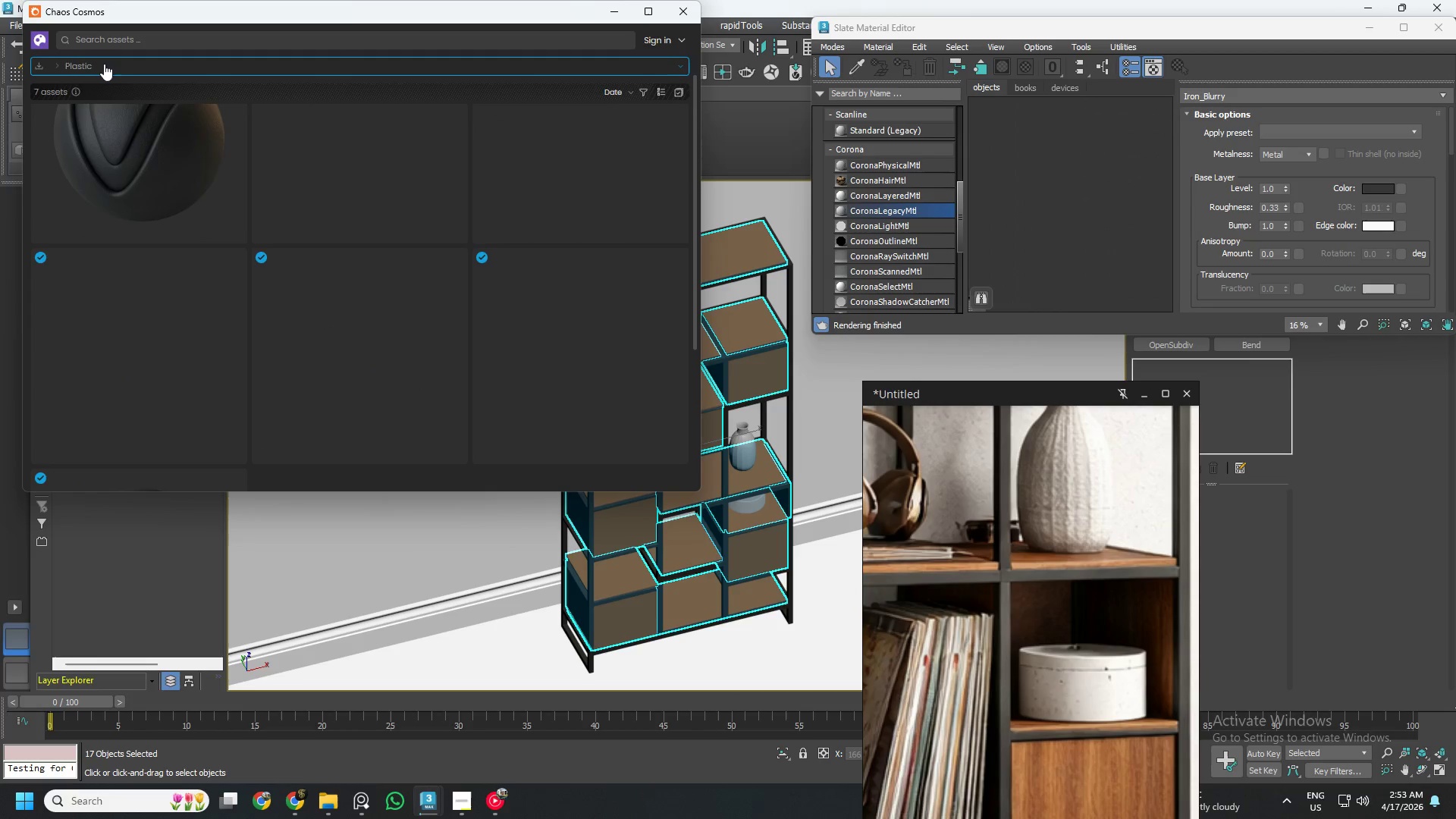 
left_click([96, 63])
 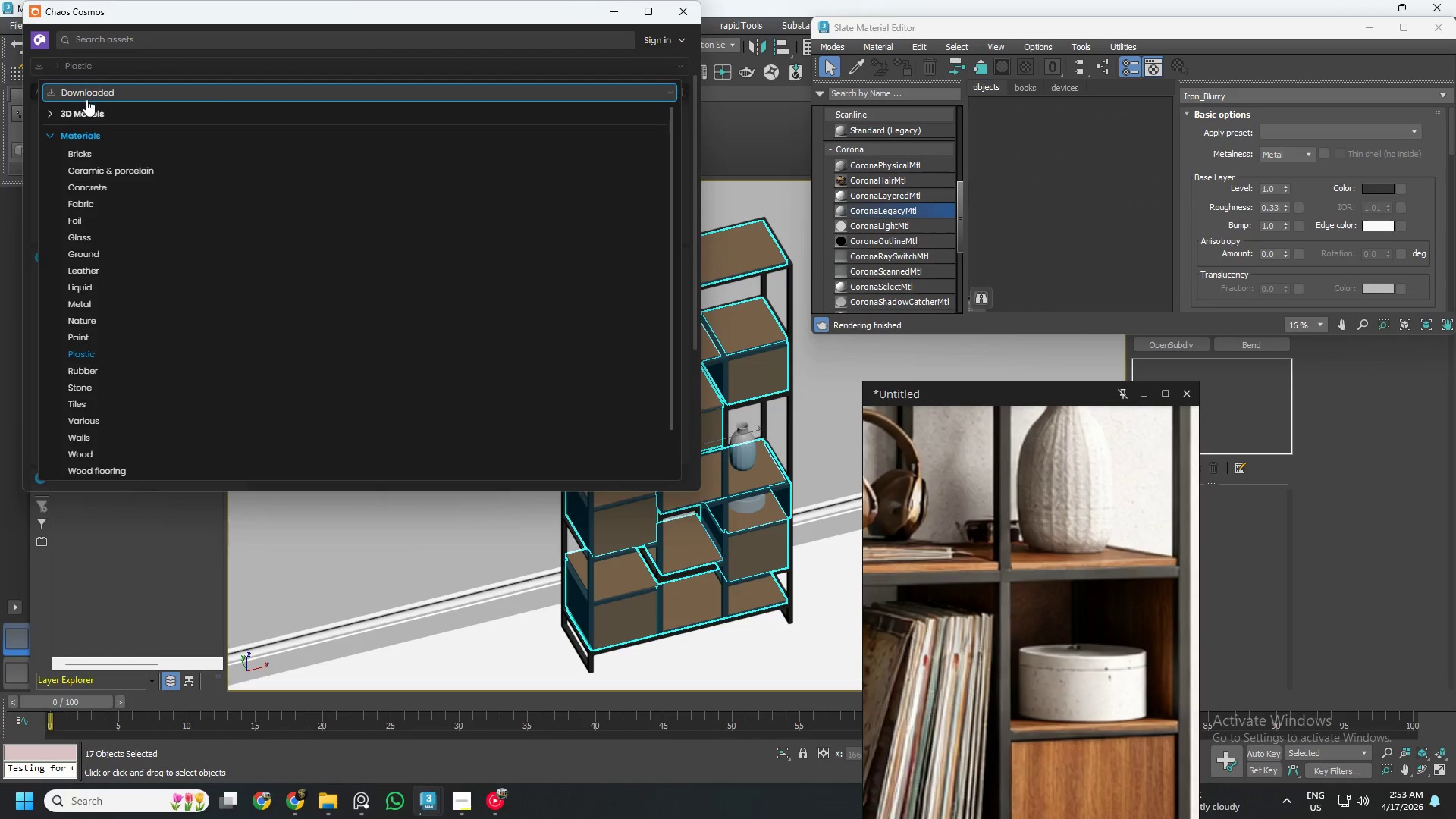 
left_click([86, 99])
 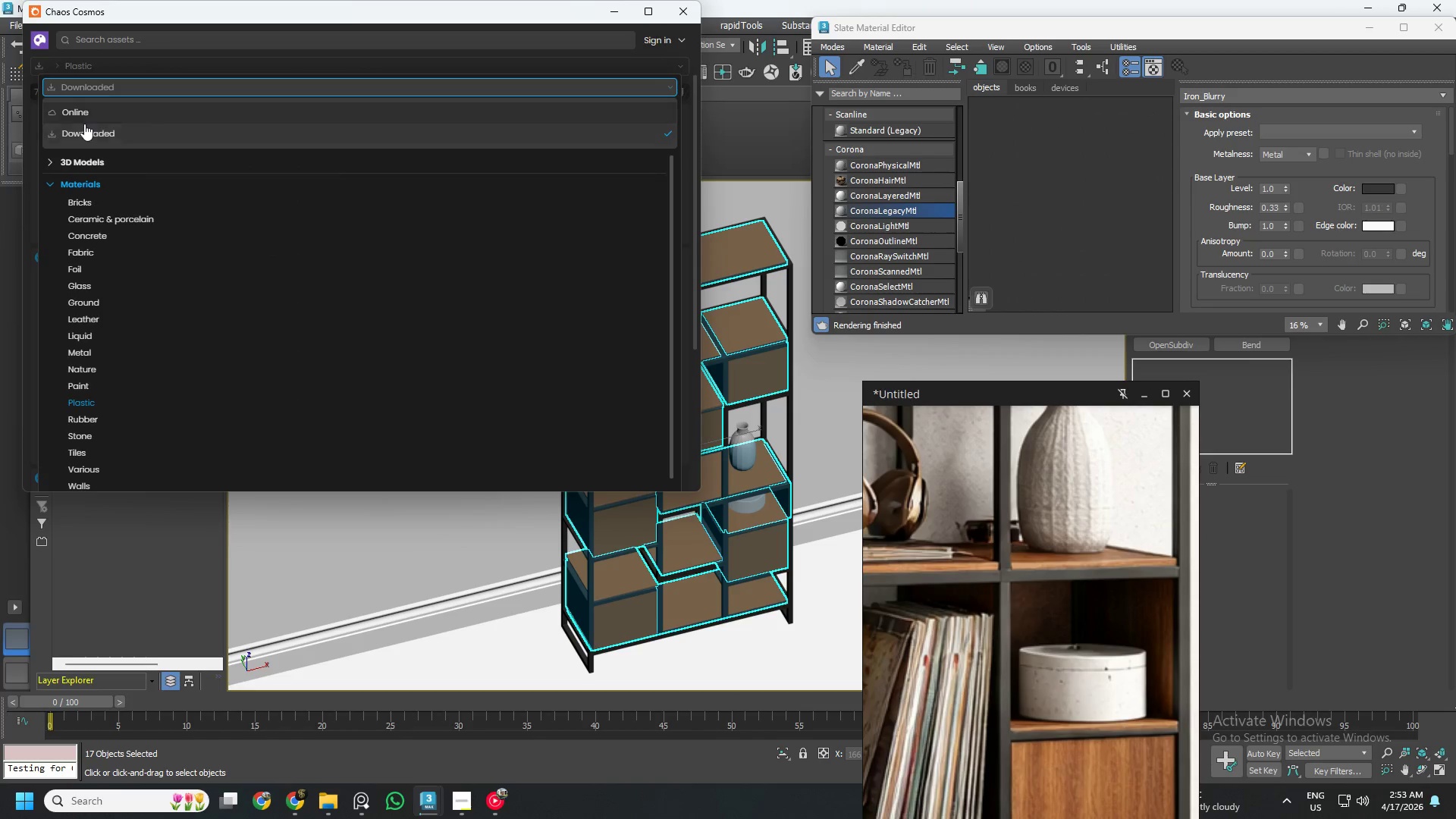 
left_click([84, 111])
 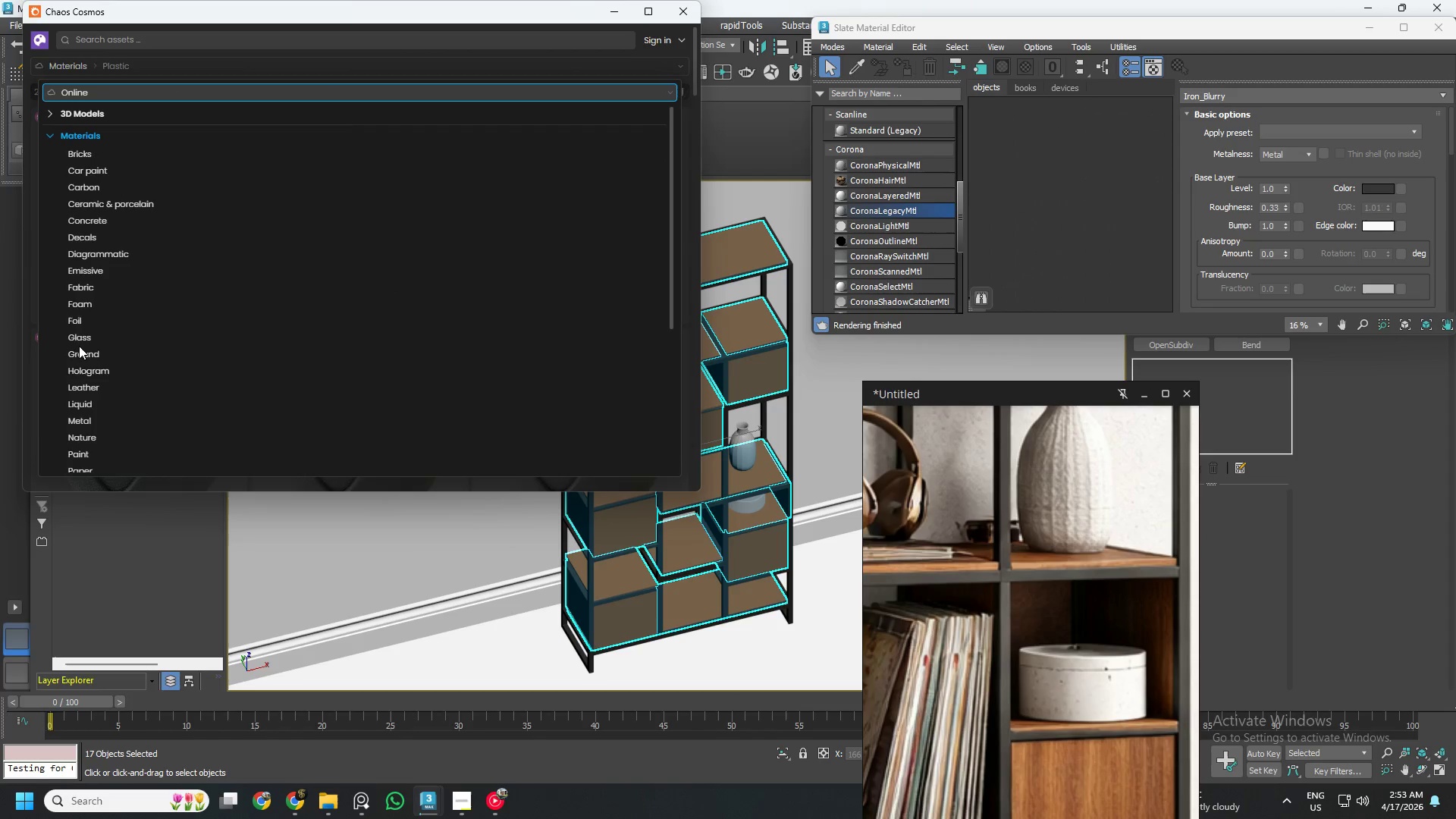 
scroll: coordinate [90, 401], scroll_direction: down, amount: 1.0
 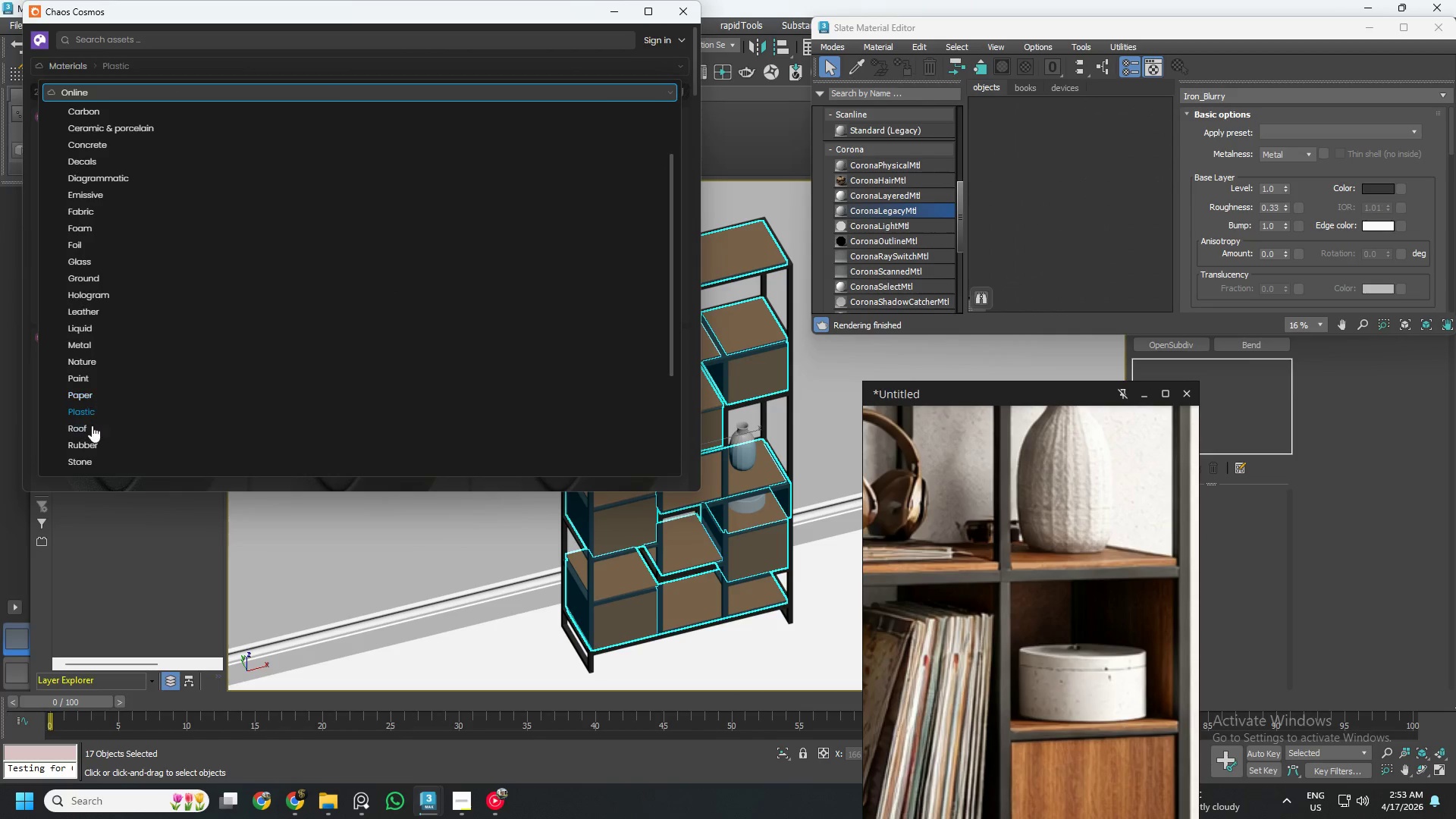 
left_click([93, 408])
 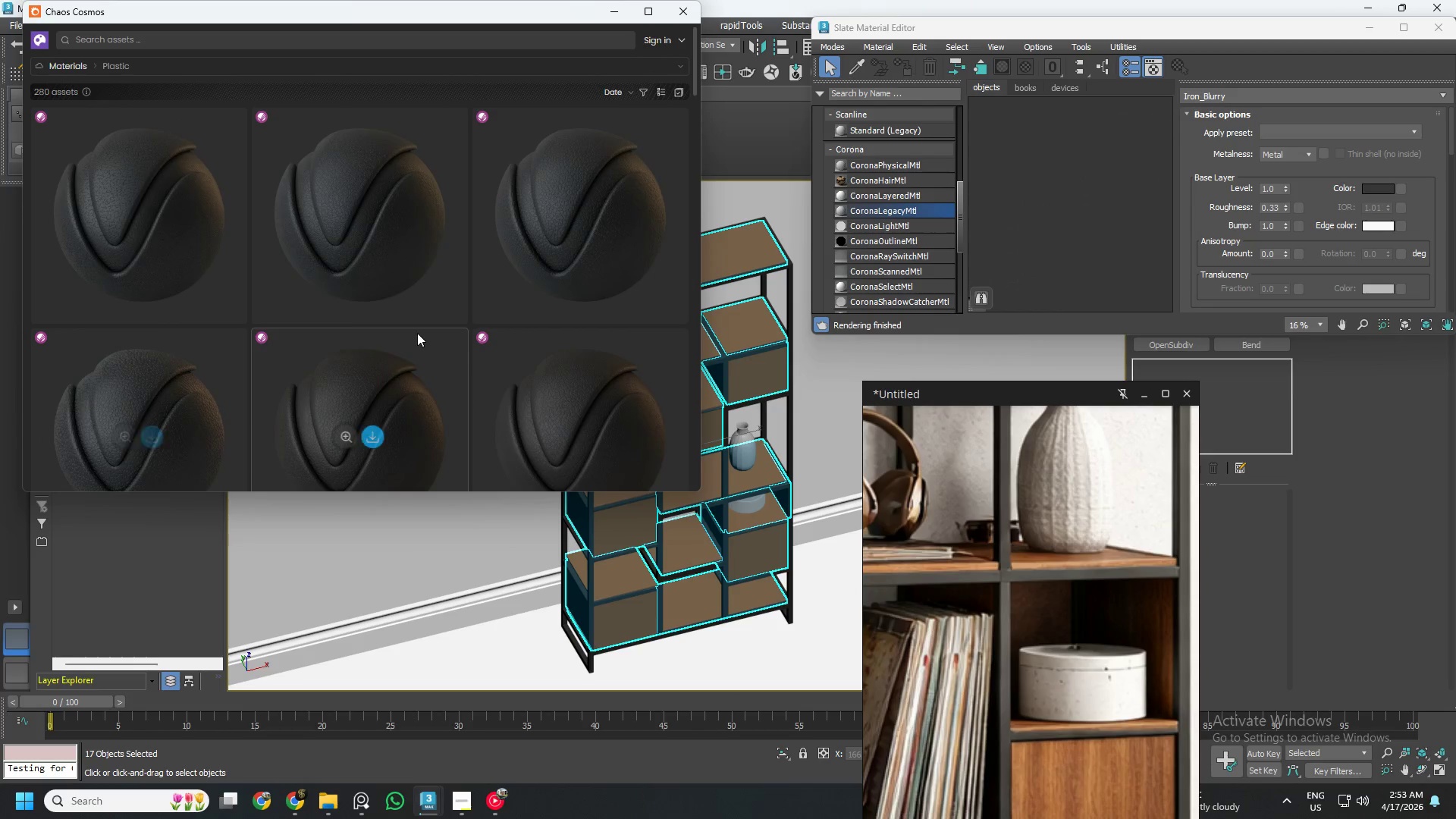 
scroll: coordinate [494, 321], scroll_direction: down, amount: 30.0
 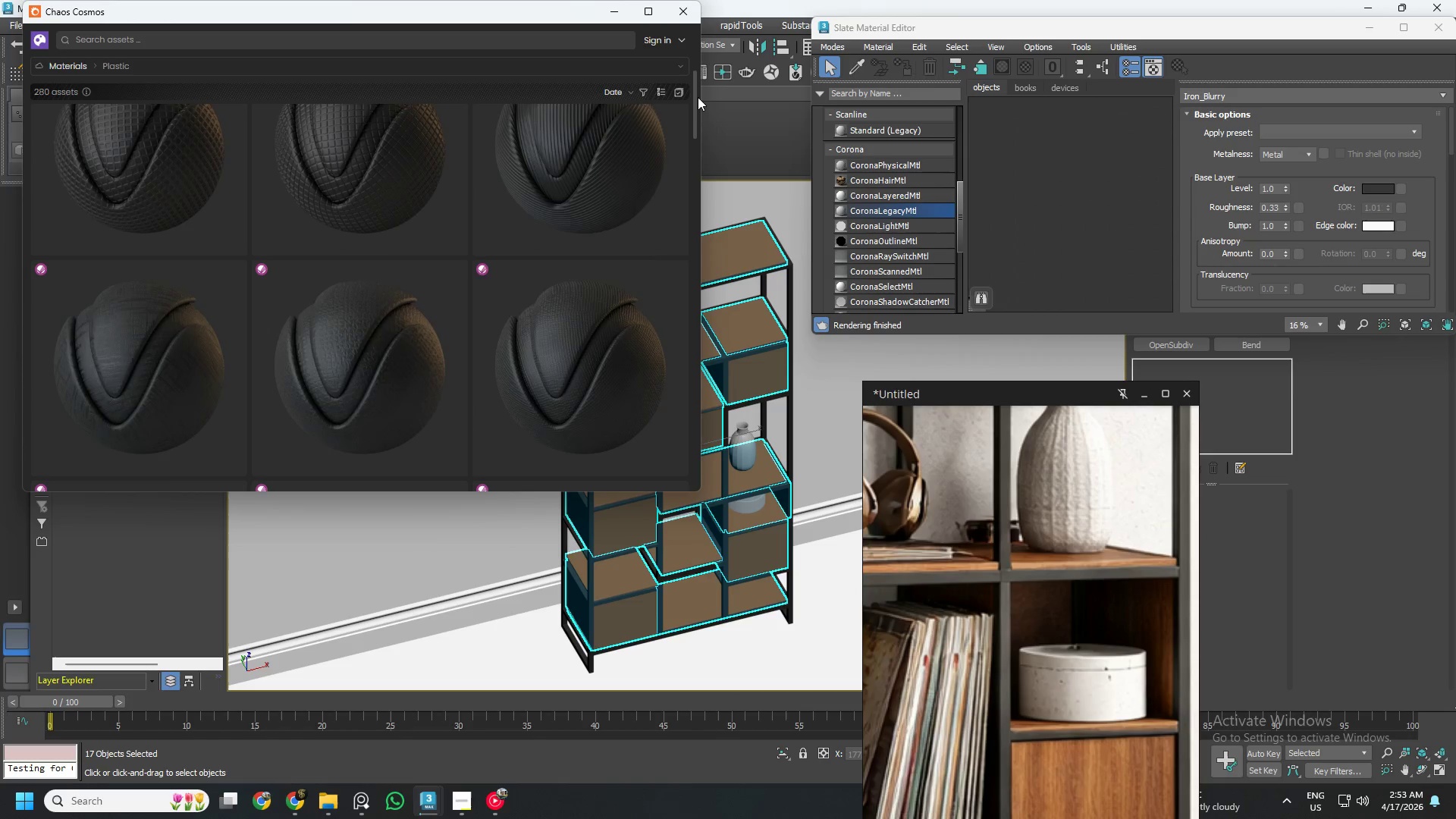 
left_click_drag(start_coordinate=[696, 96], to_coordinate=[670, 439])
 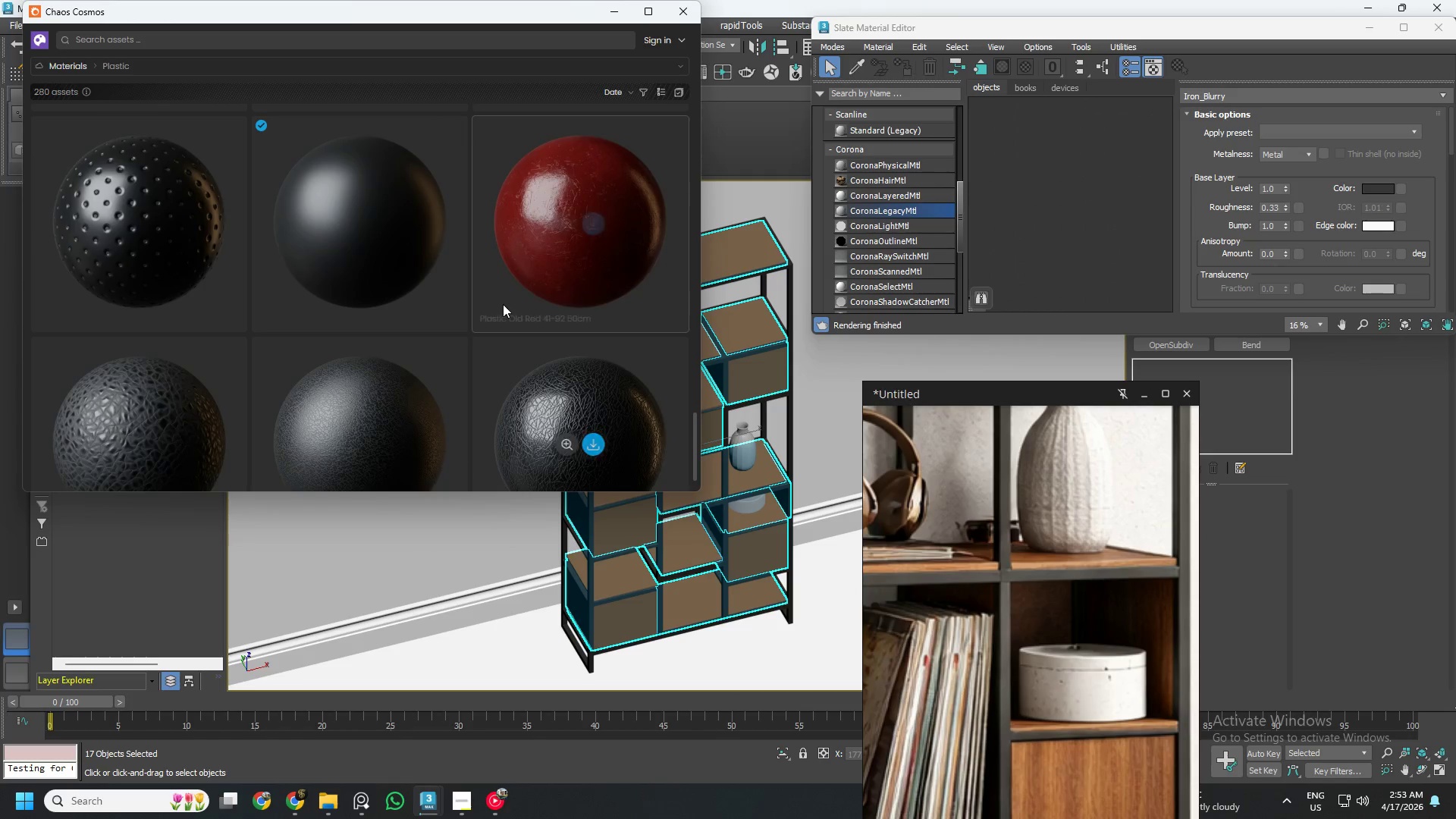 
scroll: coordinate [535, 303], scroll_direction: down, amount: 15.0
 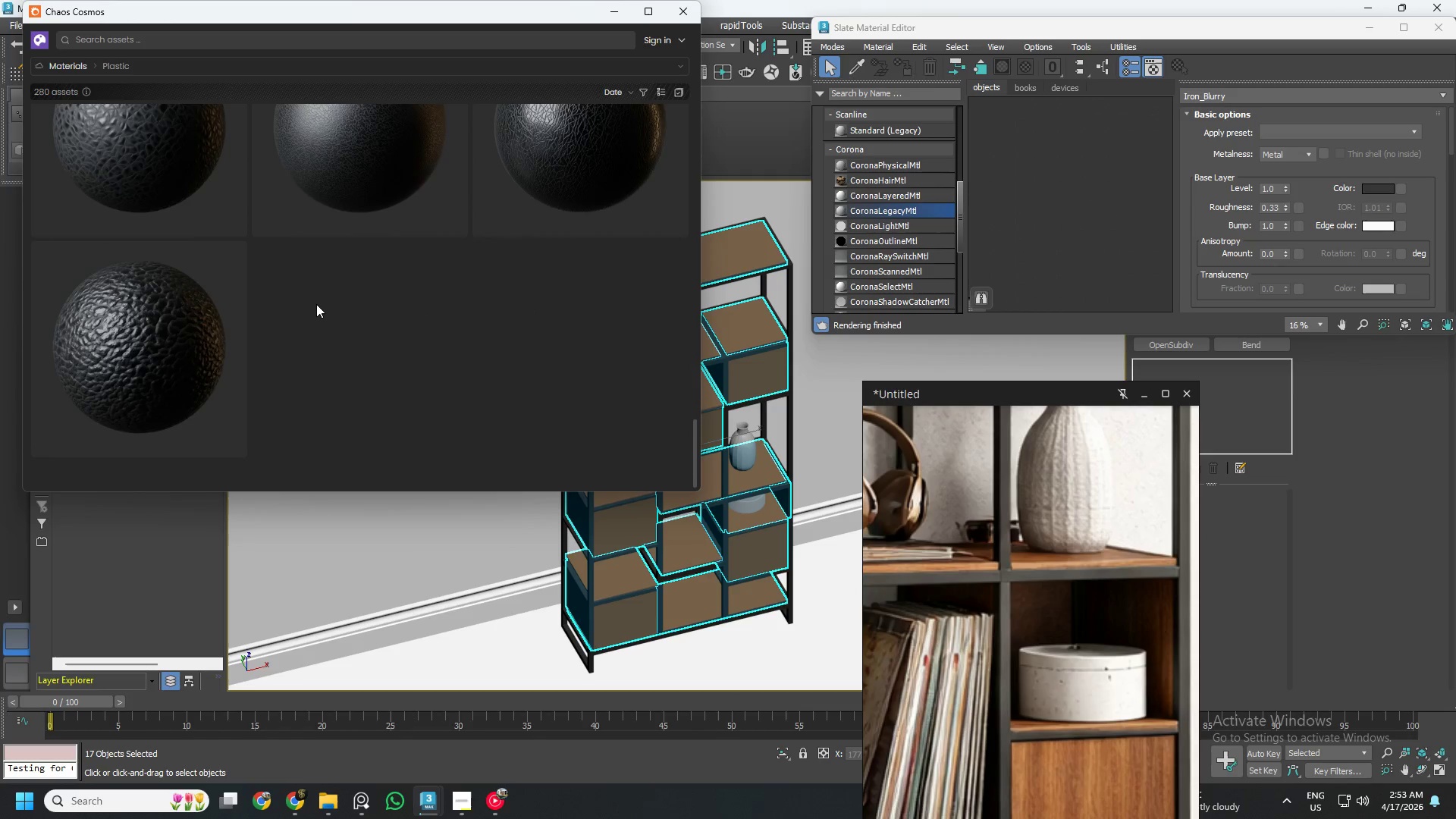 
scroll: coordinate [318, 300], scroll_direction: none, amount: 0.0
 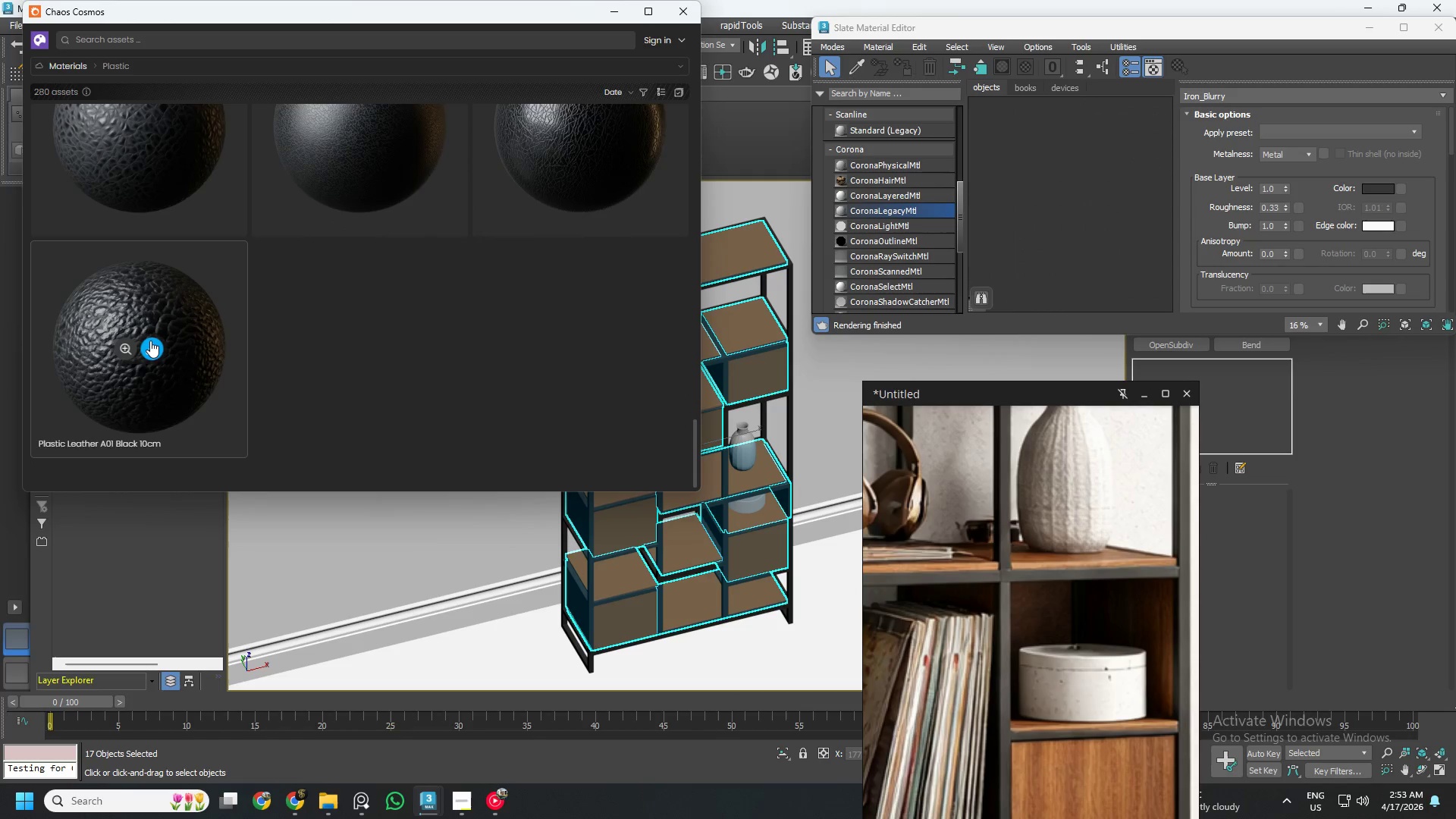 
left_click([148, 340])
 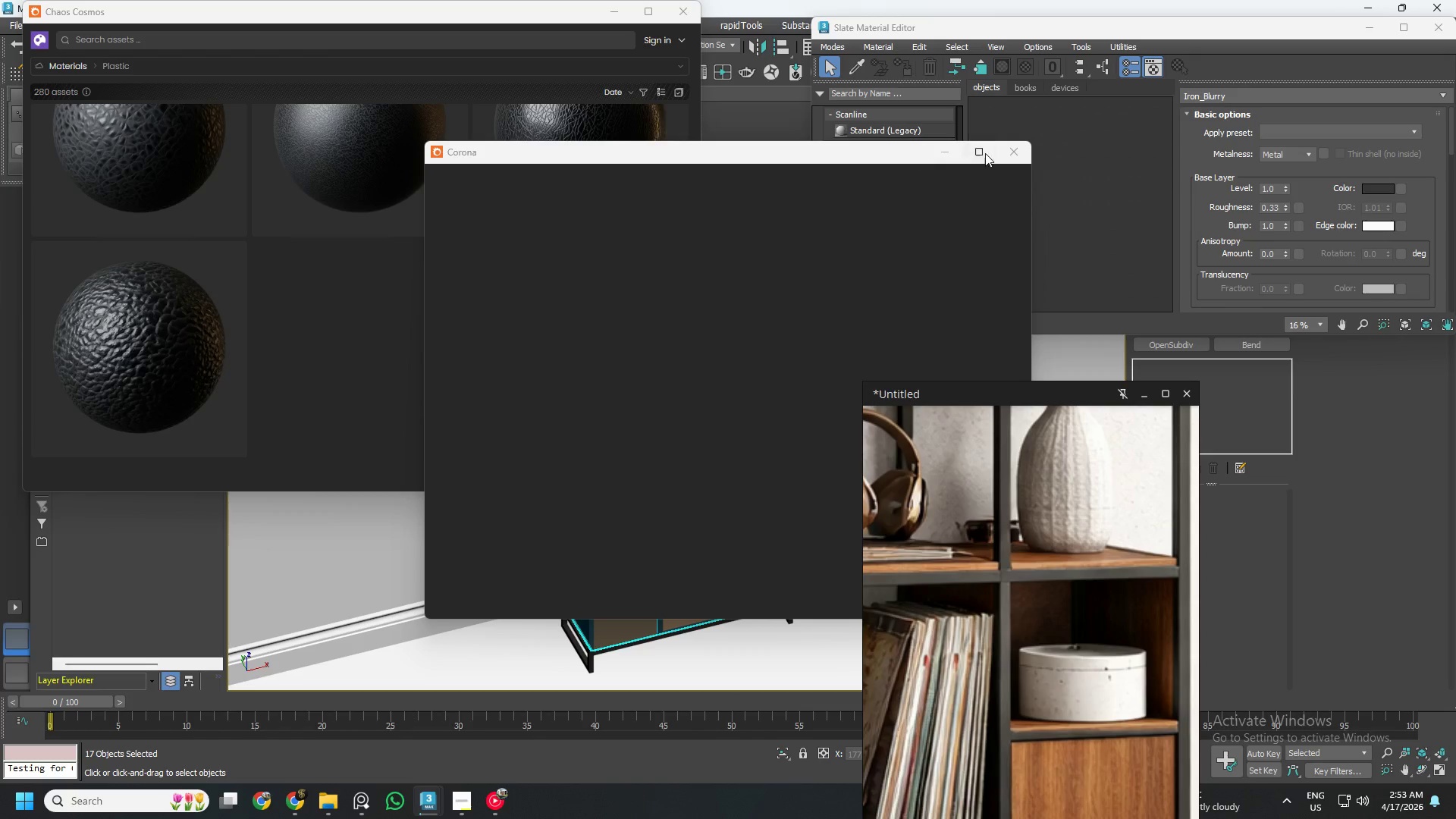 
left_click([1006, 151])
 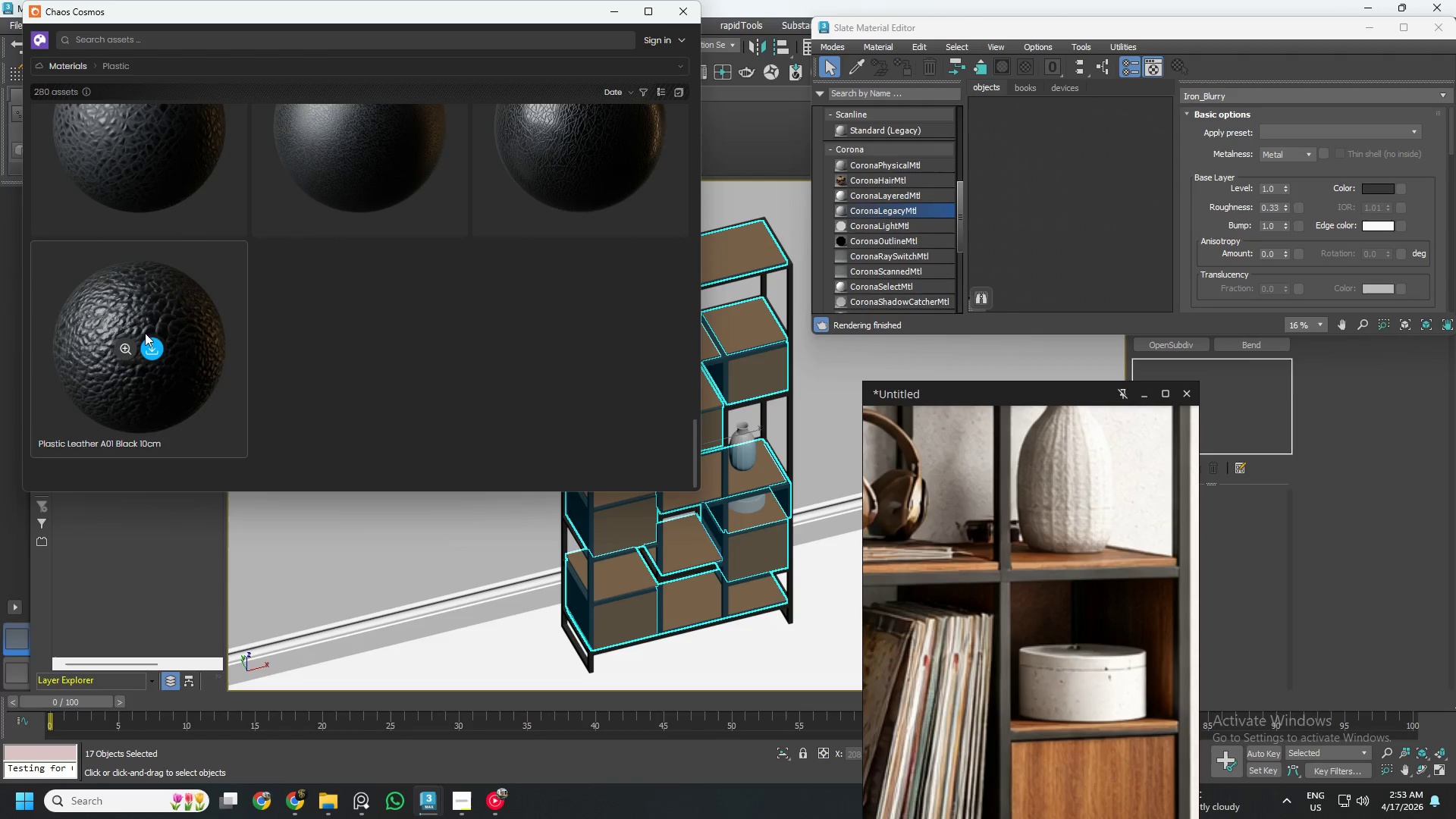 
left_click([148, 347])
 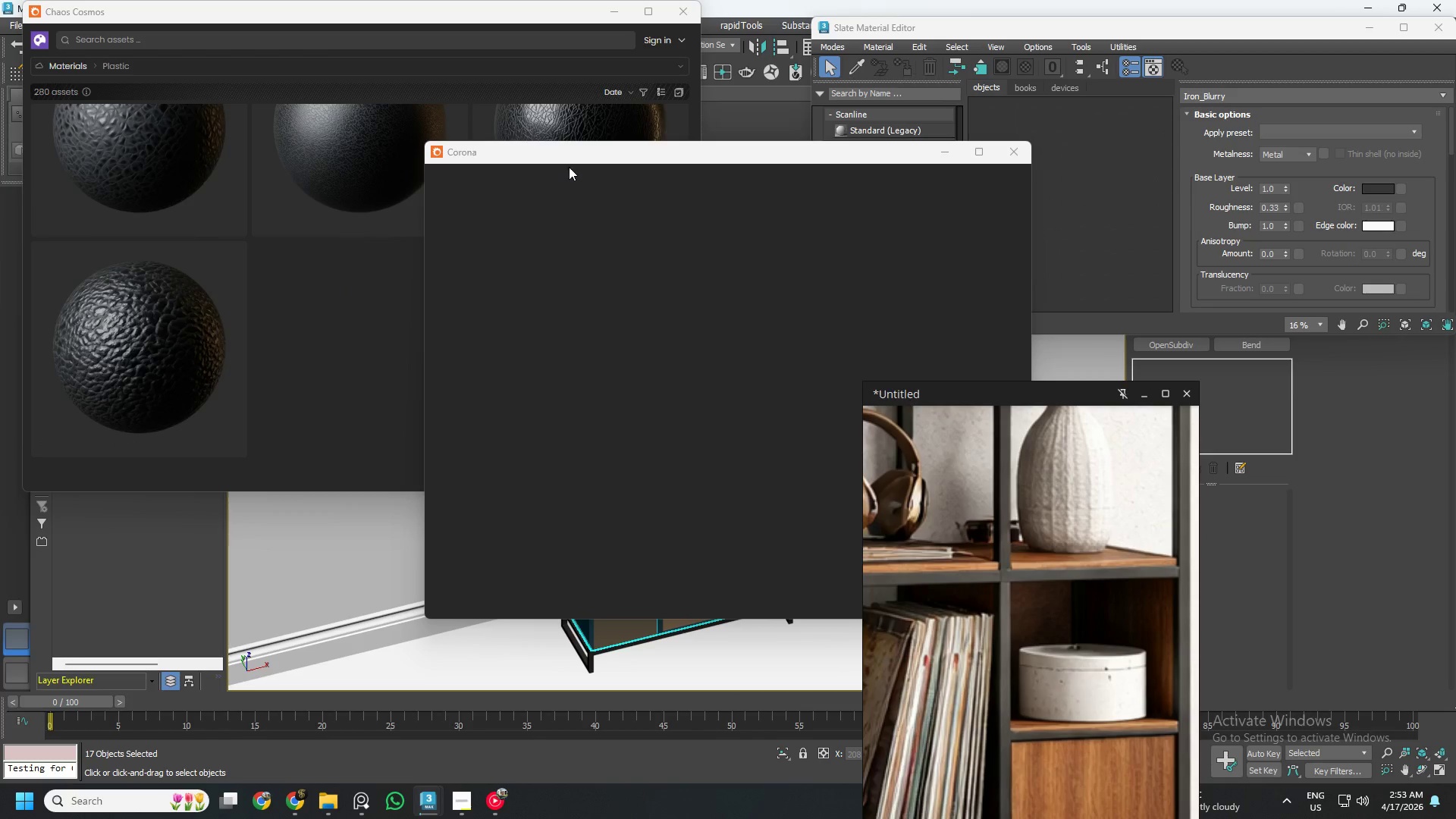 
left_click_drag(start_coordinate=[572, 162], to_coordinate=[409, 165])
 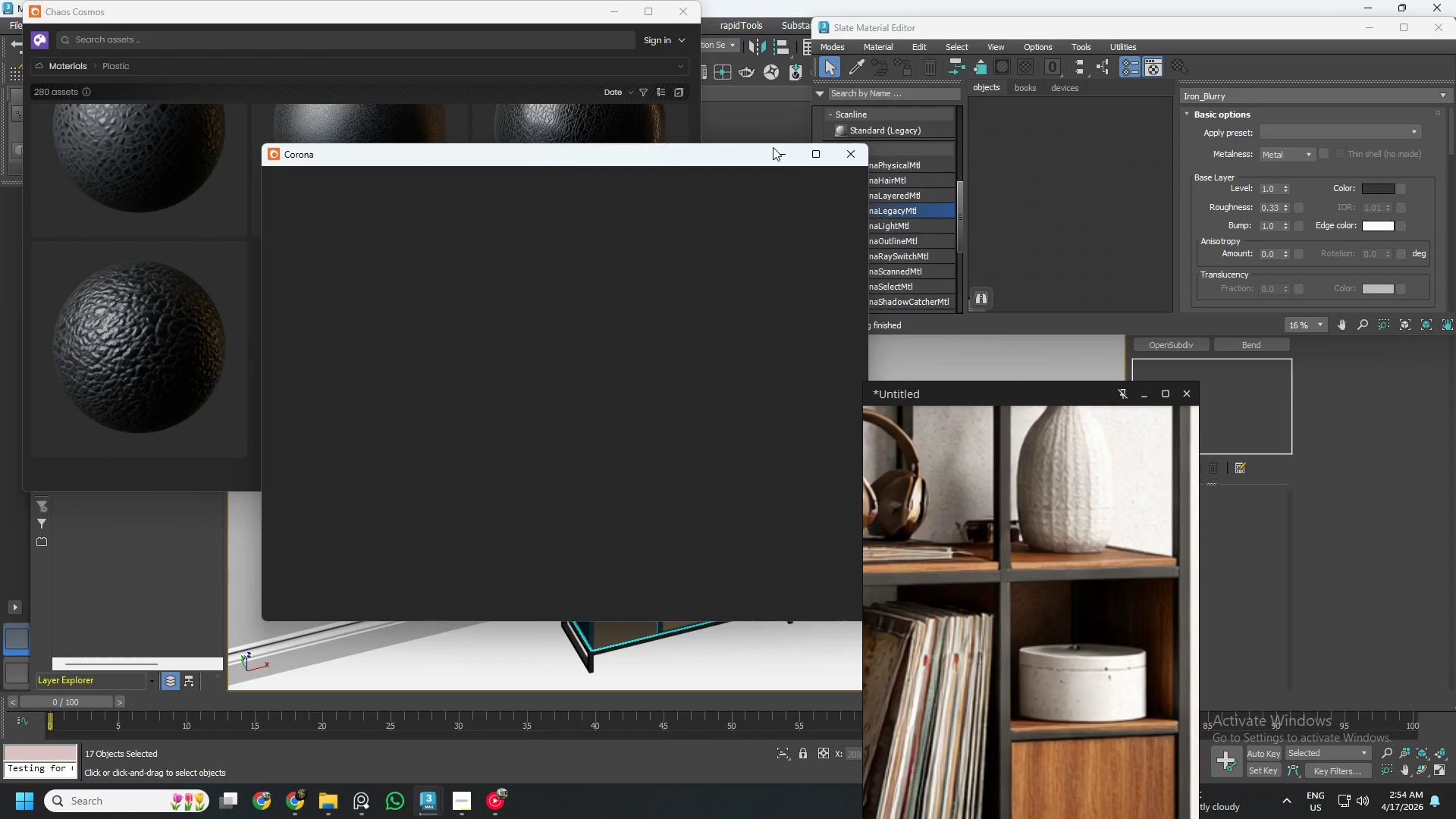 
left_click([839, 150])
 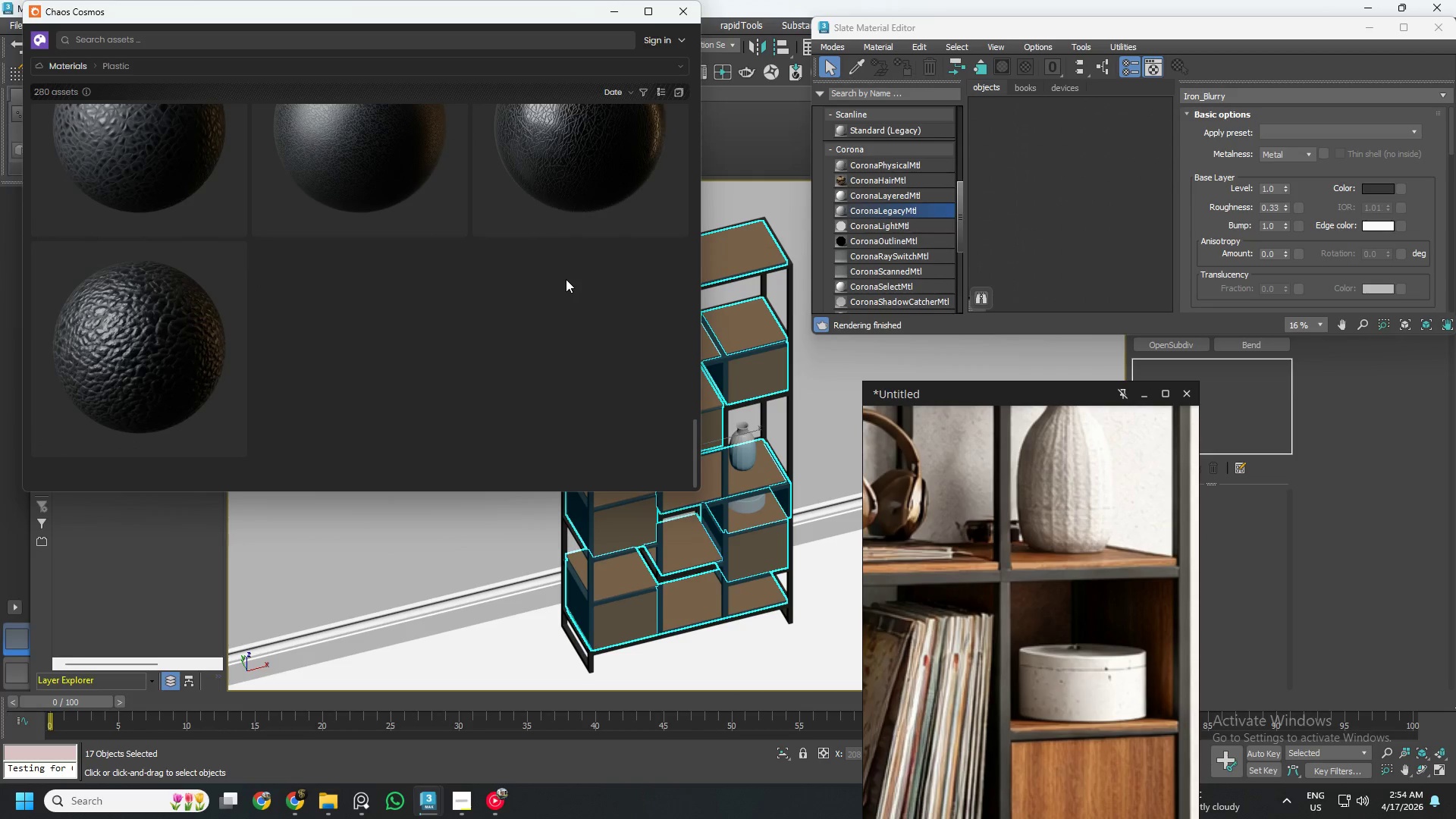 
scroll: coordinate [369, 331], scroll_direction: up, amount: 14.0
 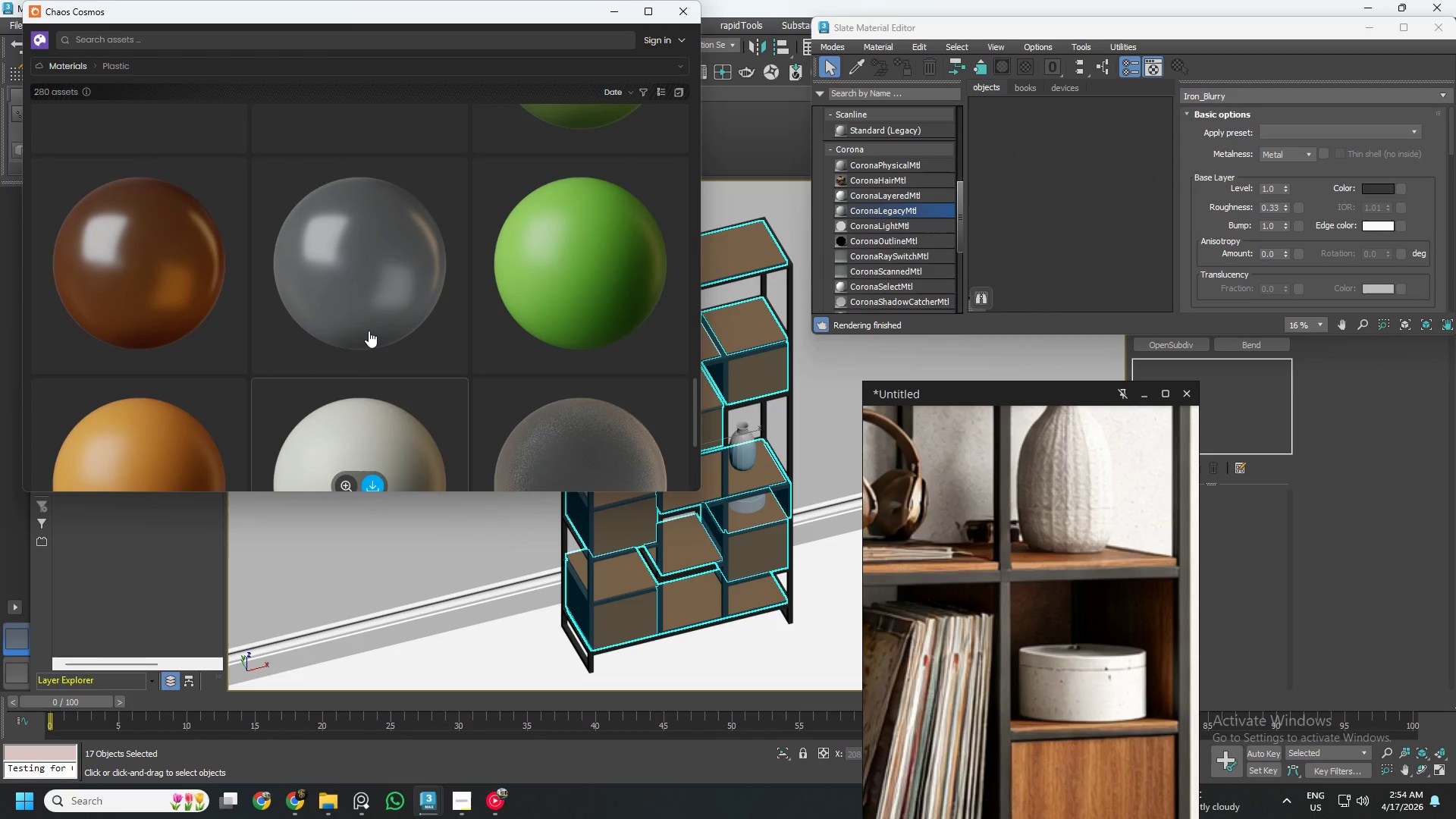 
scroll: coordinate [369, 331], scroll_direction: down, amount: 2.0
 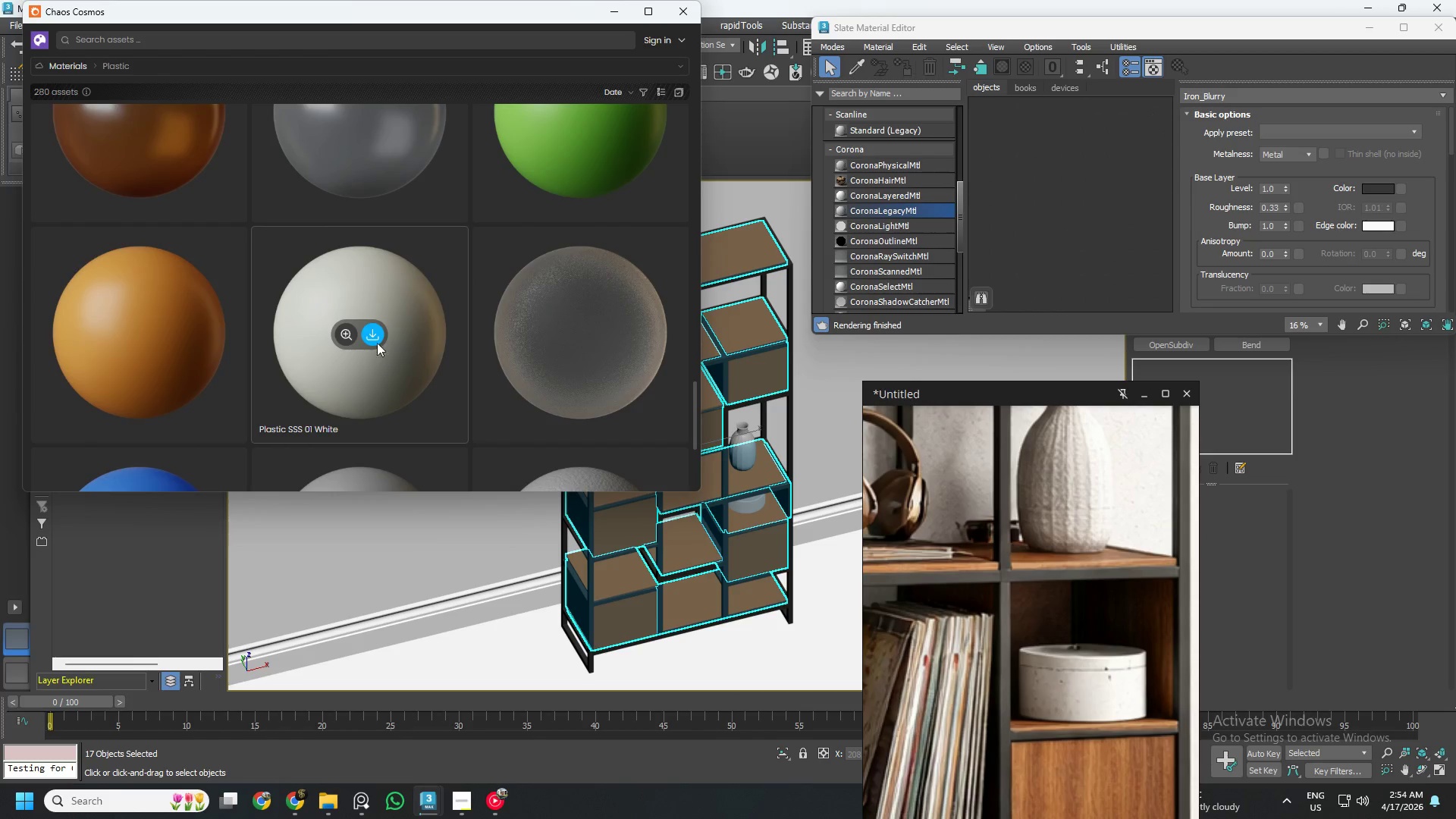 
left_click([373, 339])
 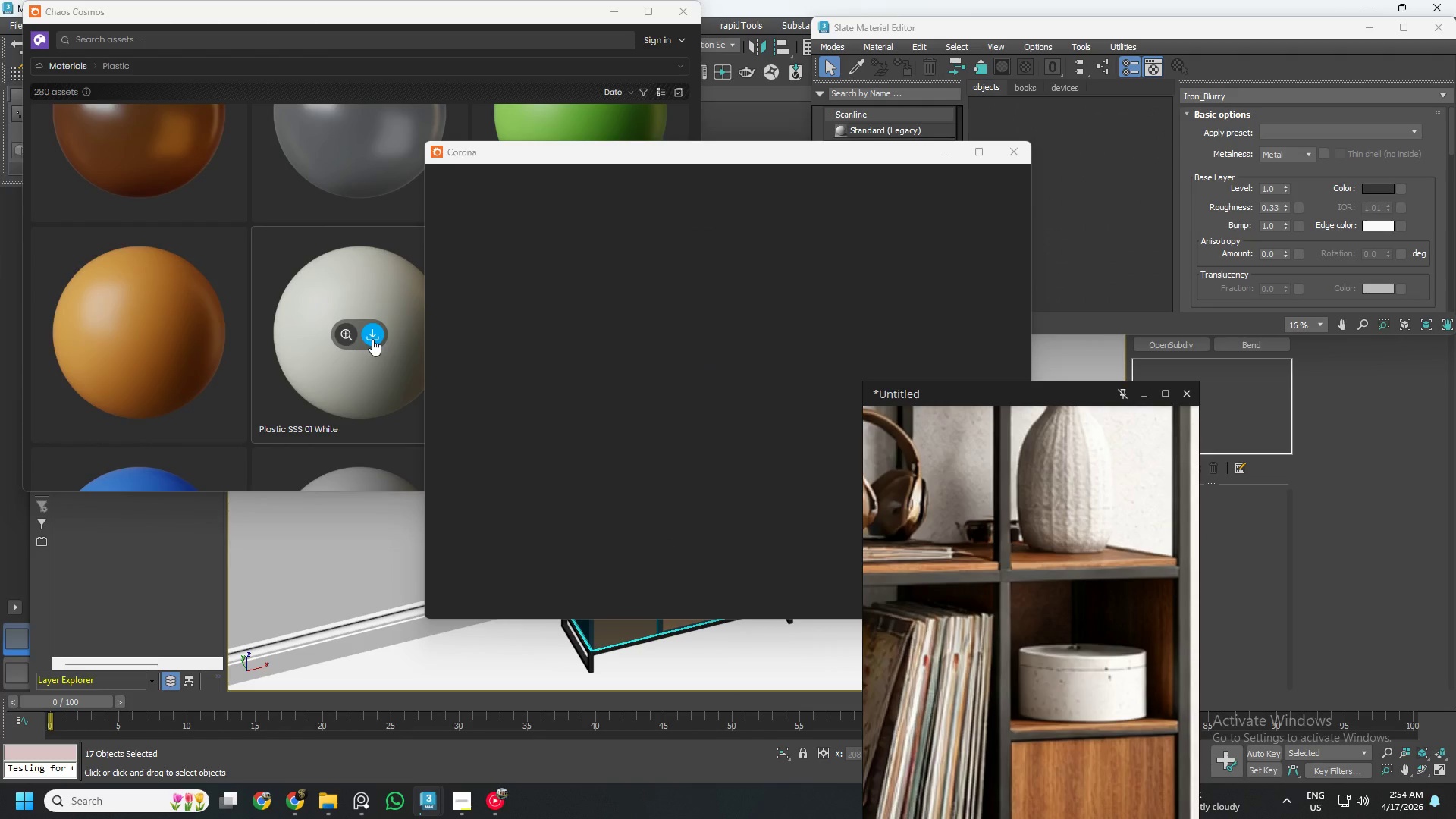 
left_click([372, 339])
 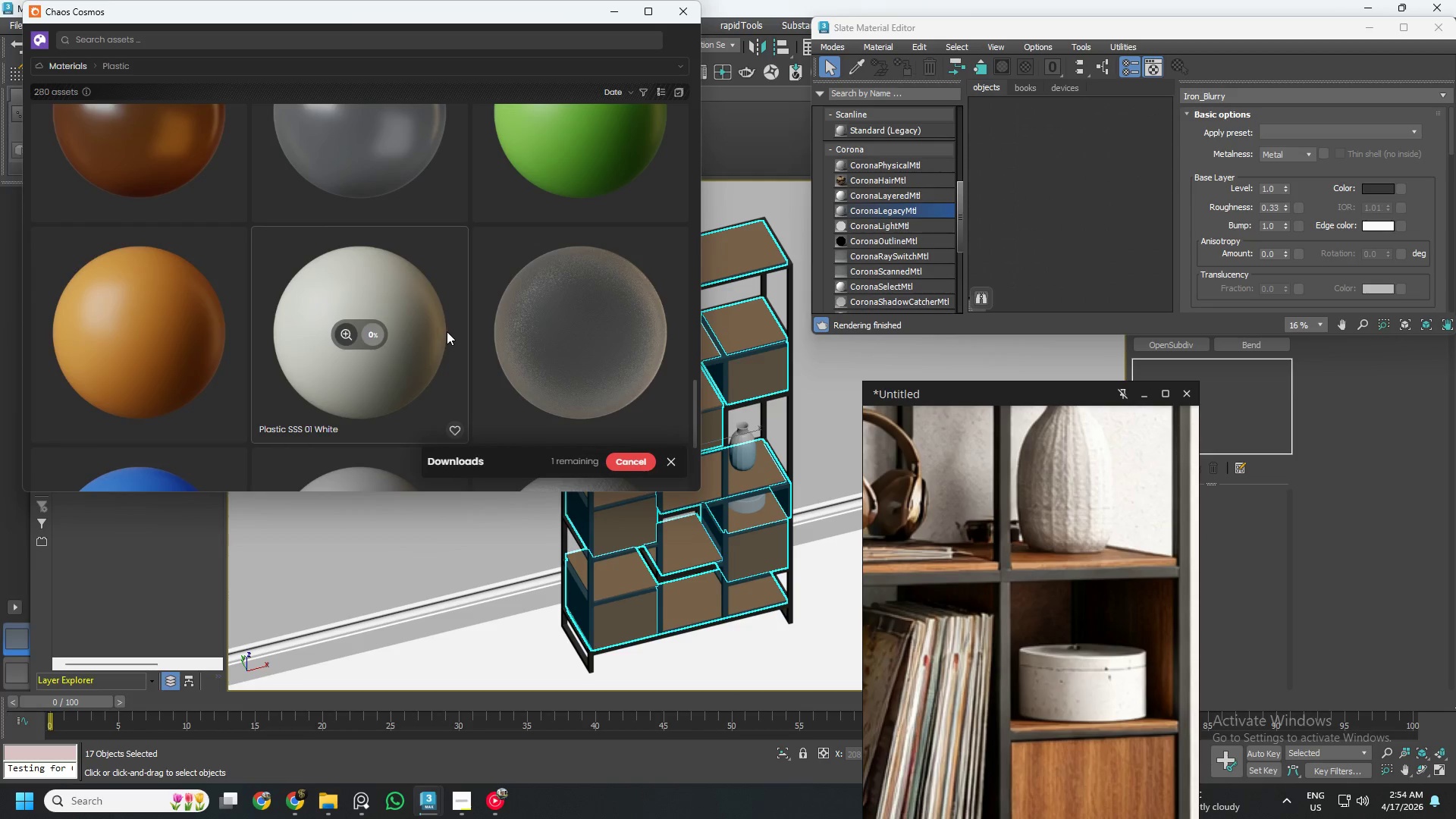 
scroll: coordinate [418, 311], scroll_direction: up, amount: 3.0
 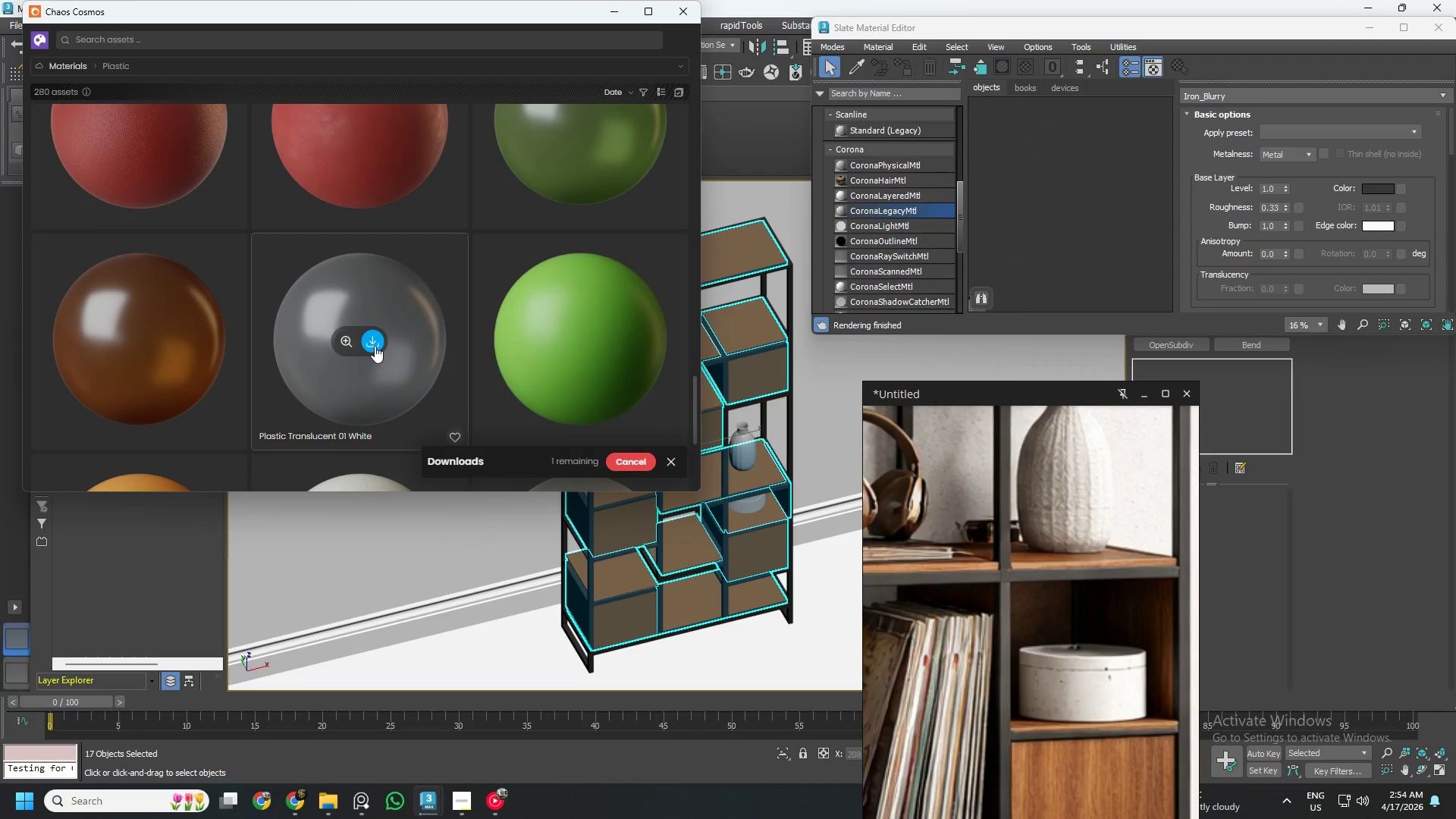 
left_click([375, 342])
 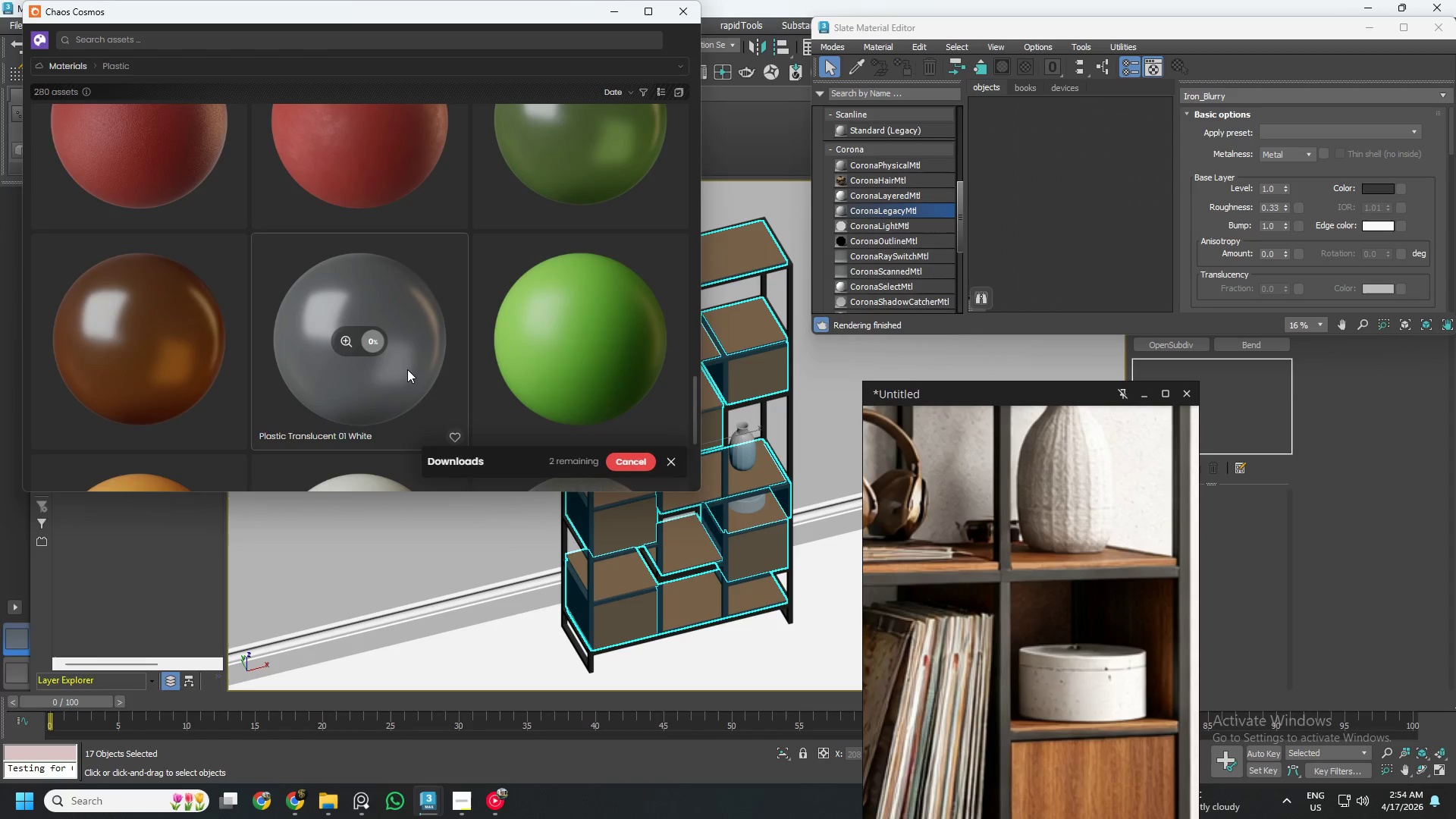 
scroll: coordinate [404, 366], scroll_direction: up, amount: 3.0
 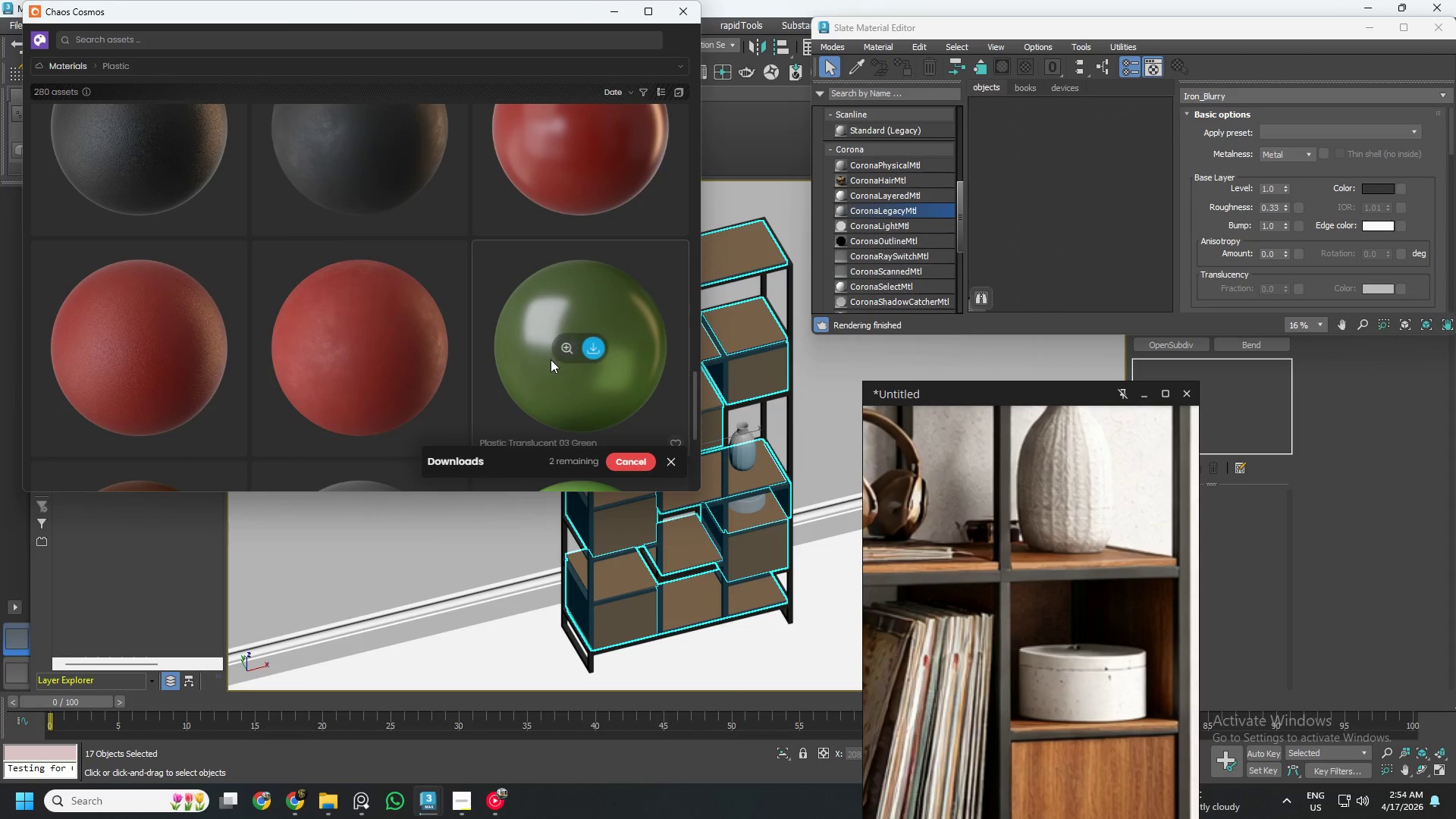 
scroll: coordinate [544, 369], scroll_direction: down, amount: 3.0
 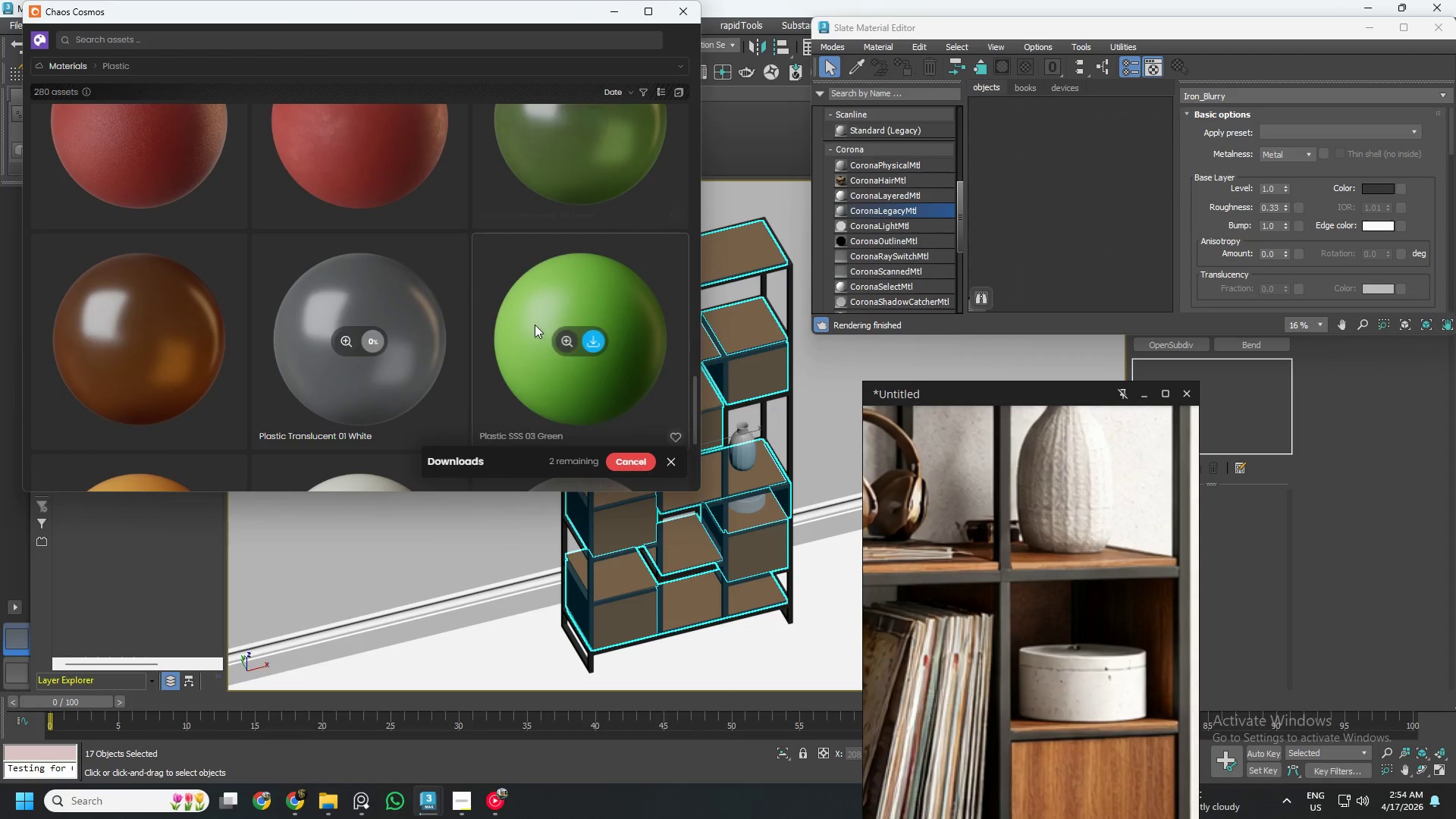 
scroll: coordinate [535, 325], scroll_direction: up, amount: 1.0
 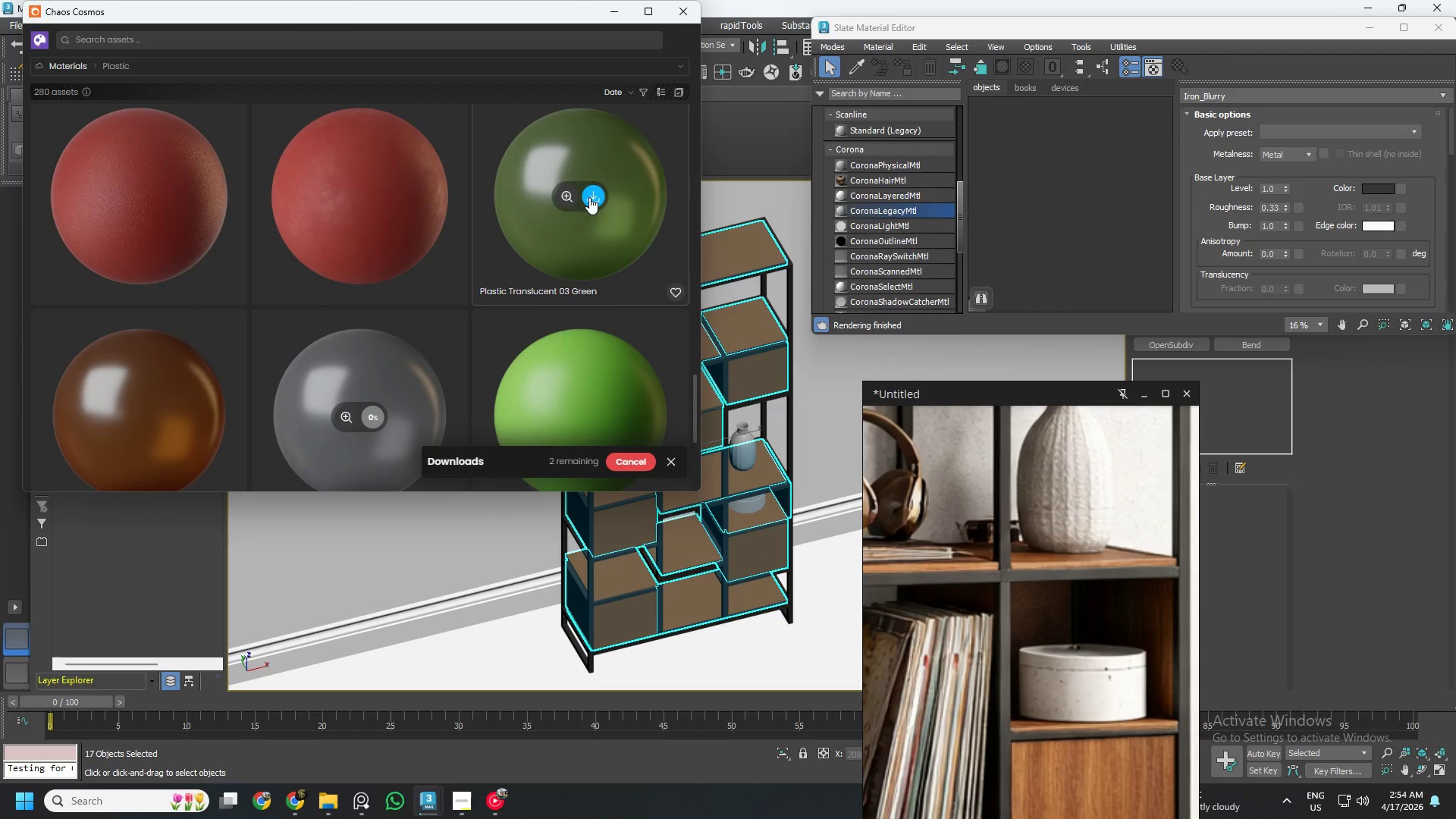 
left_click([589, 197])
 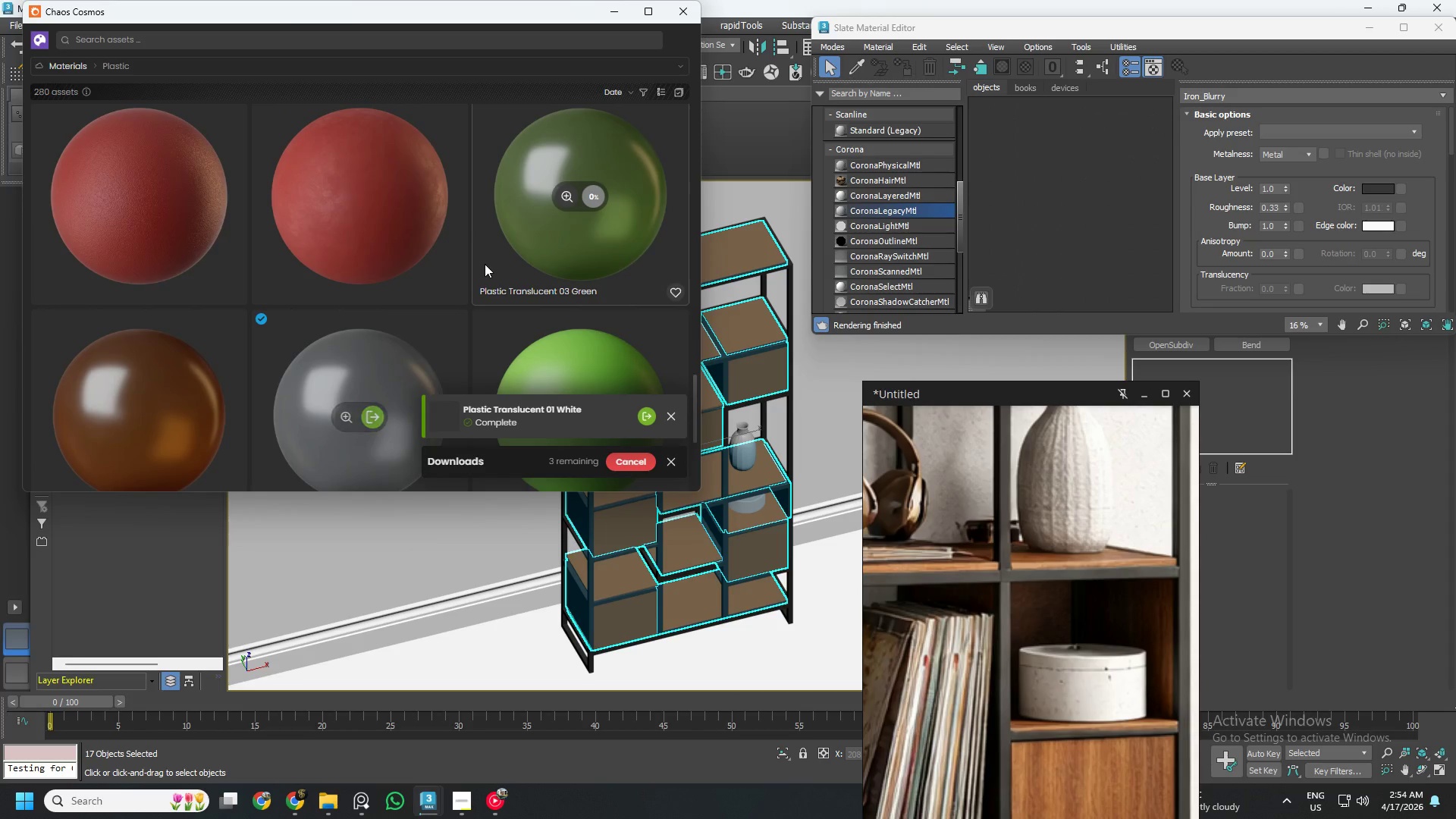 
scroll: coordinate [313, 278], scroll_direction: up, amount: 26.0
 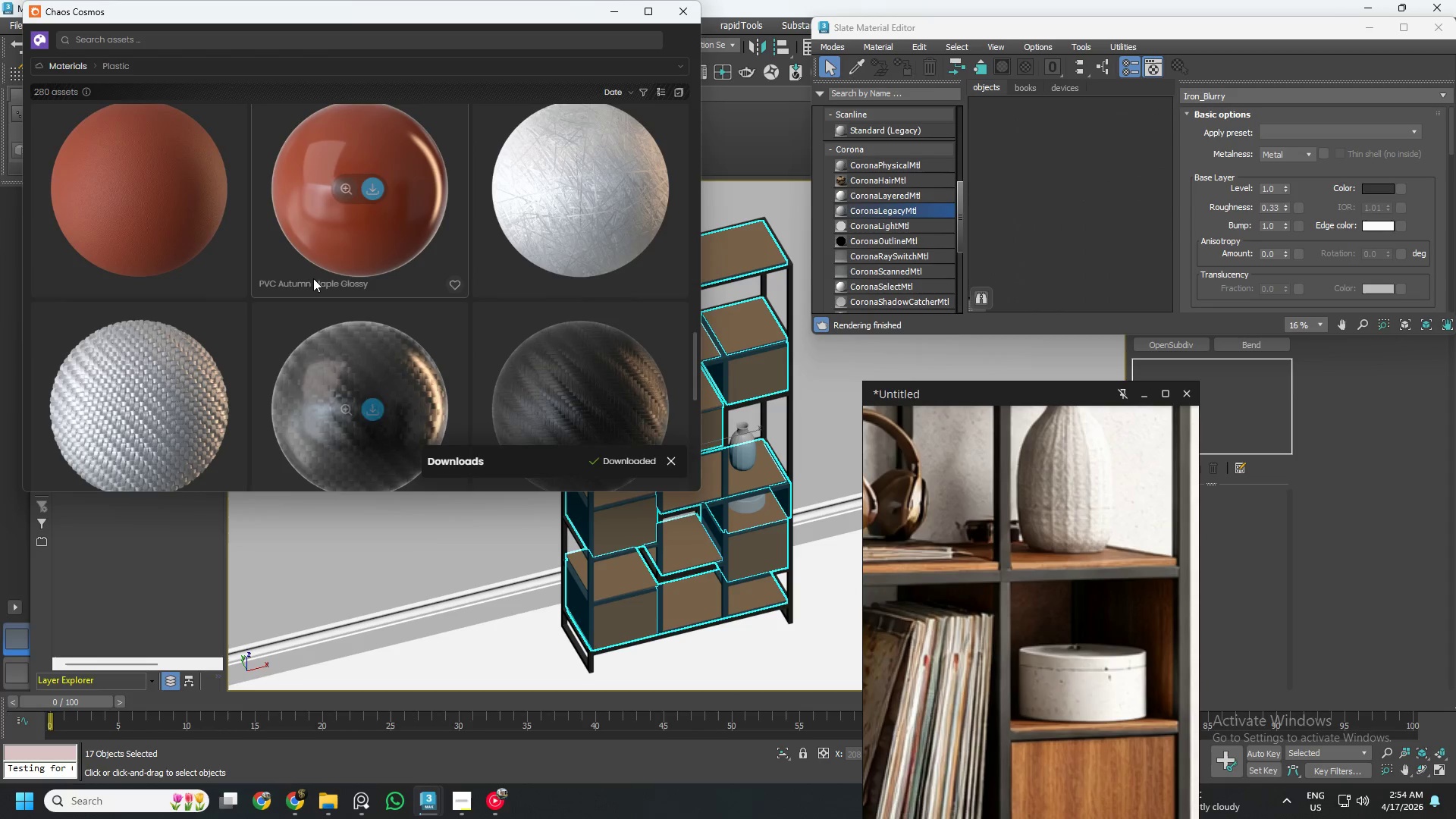 
scroll: coordinate [313, 278], scroll_direction: down, amount: 2.0
 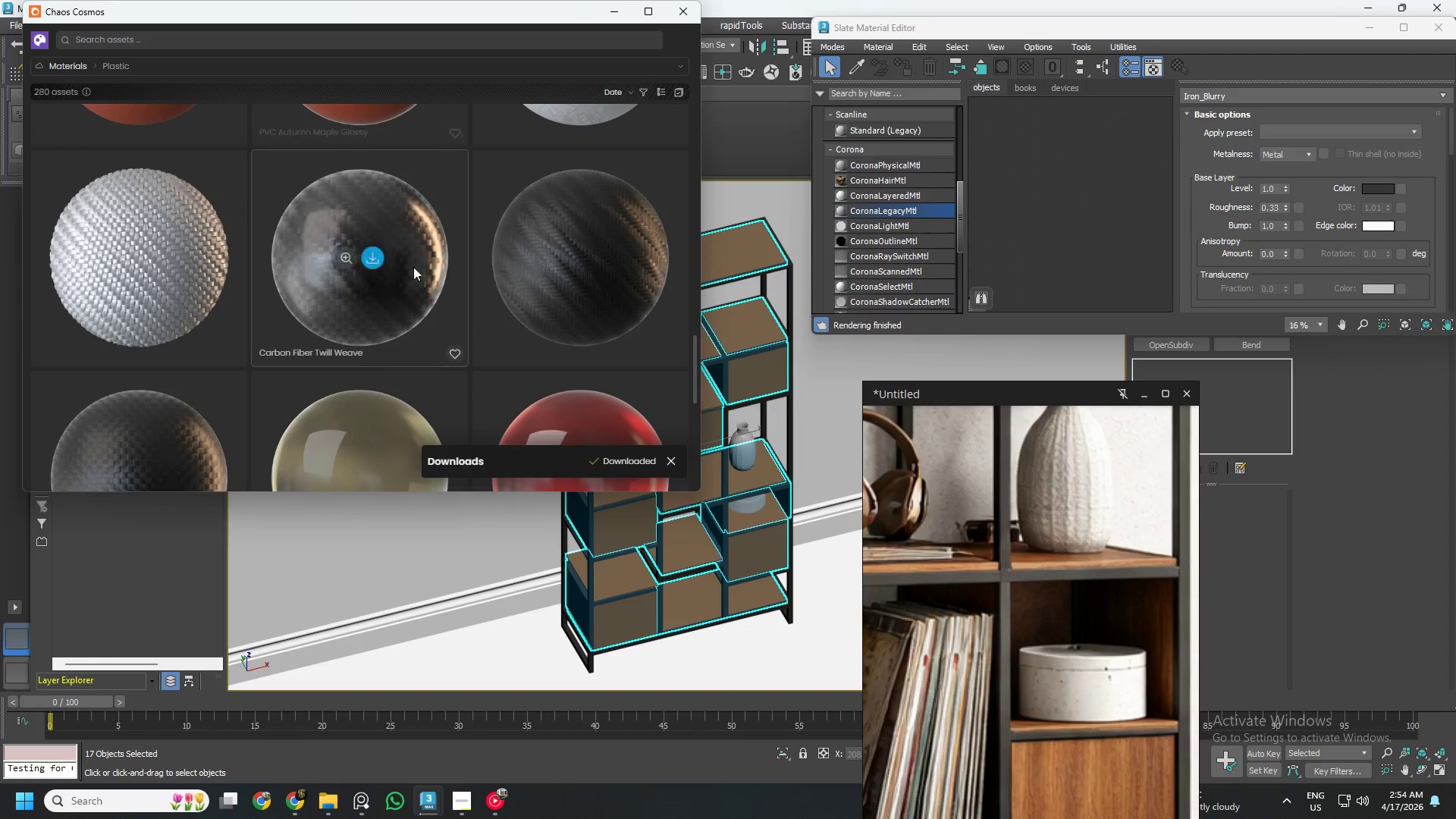 
scroll: coordinate [427, 265], scroll_direction: up, amount: 6.0
 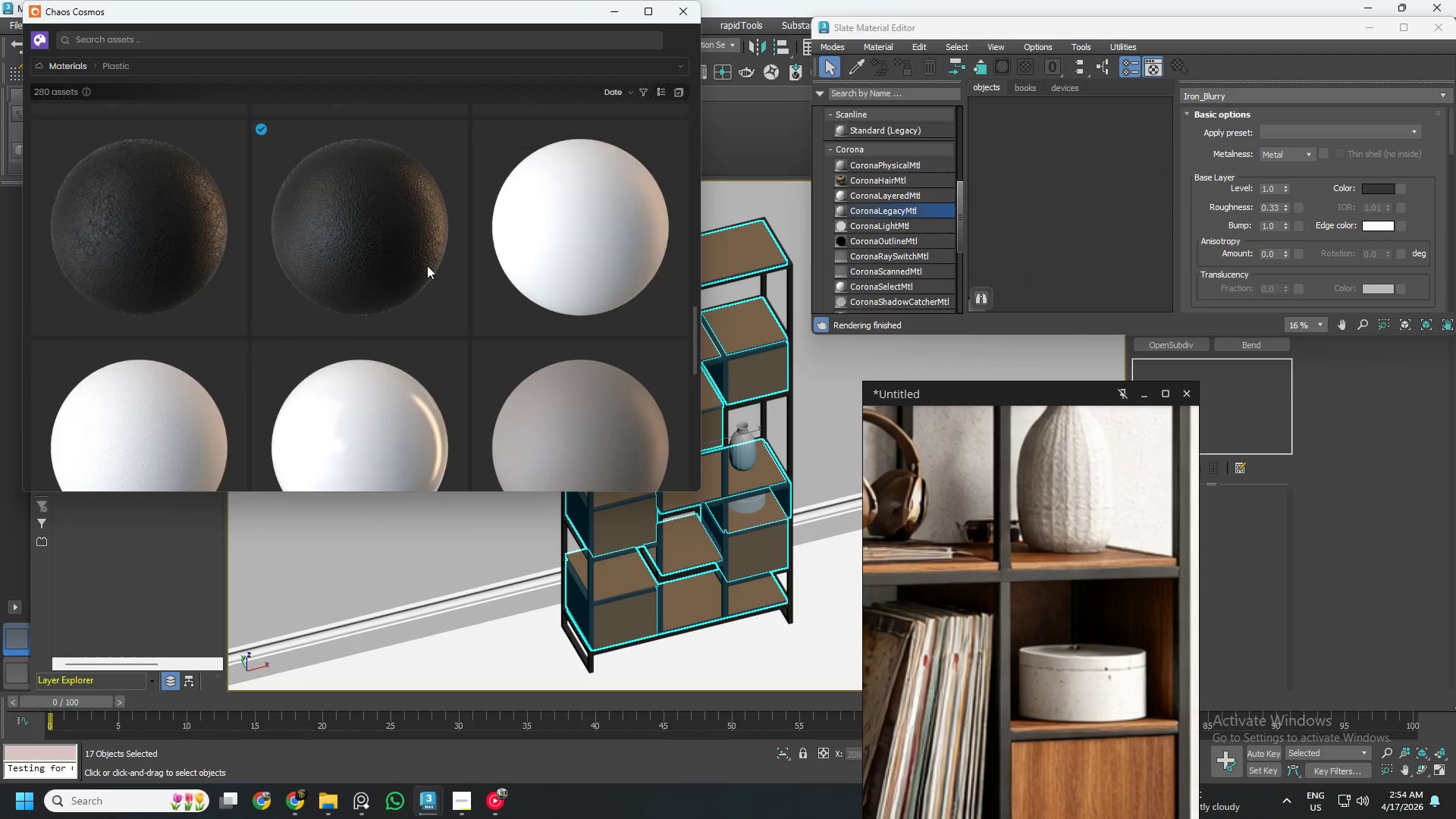 
scroll: coordinate [427, 265], scroll_direction: down, amount: 11.0
 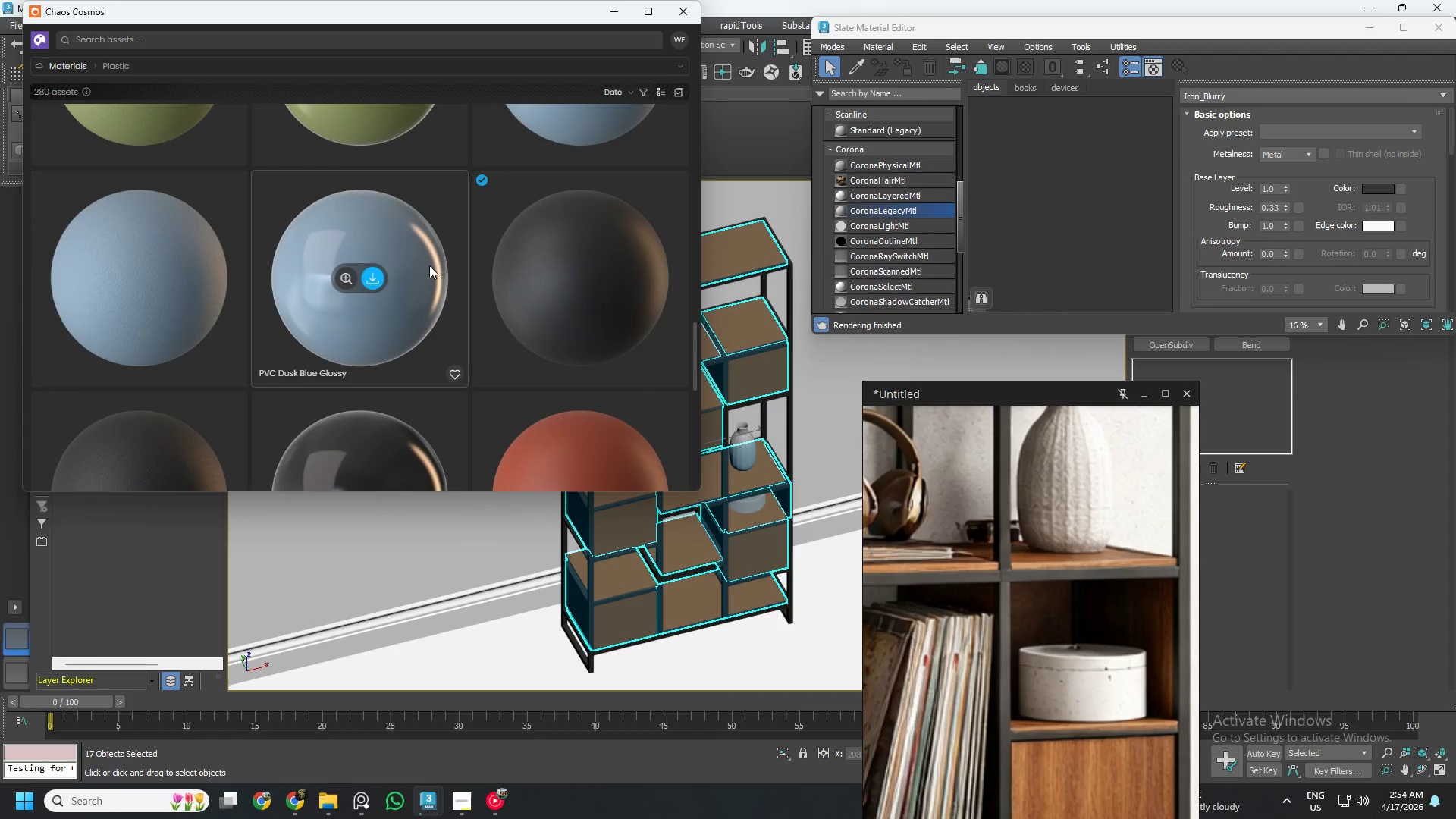 
scroll: coordinate [447, 259], scroll_direction: up, amount: 5.0
 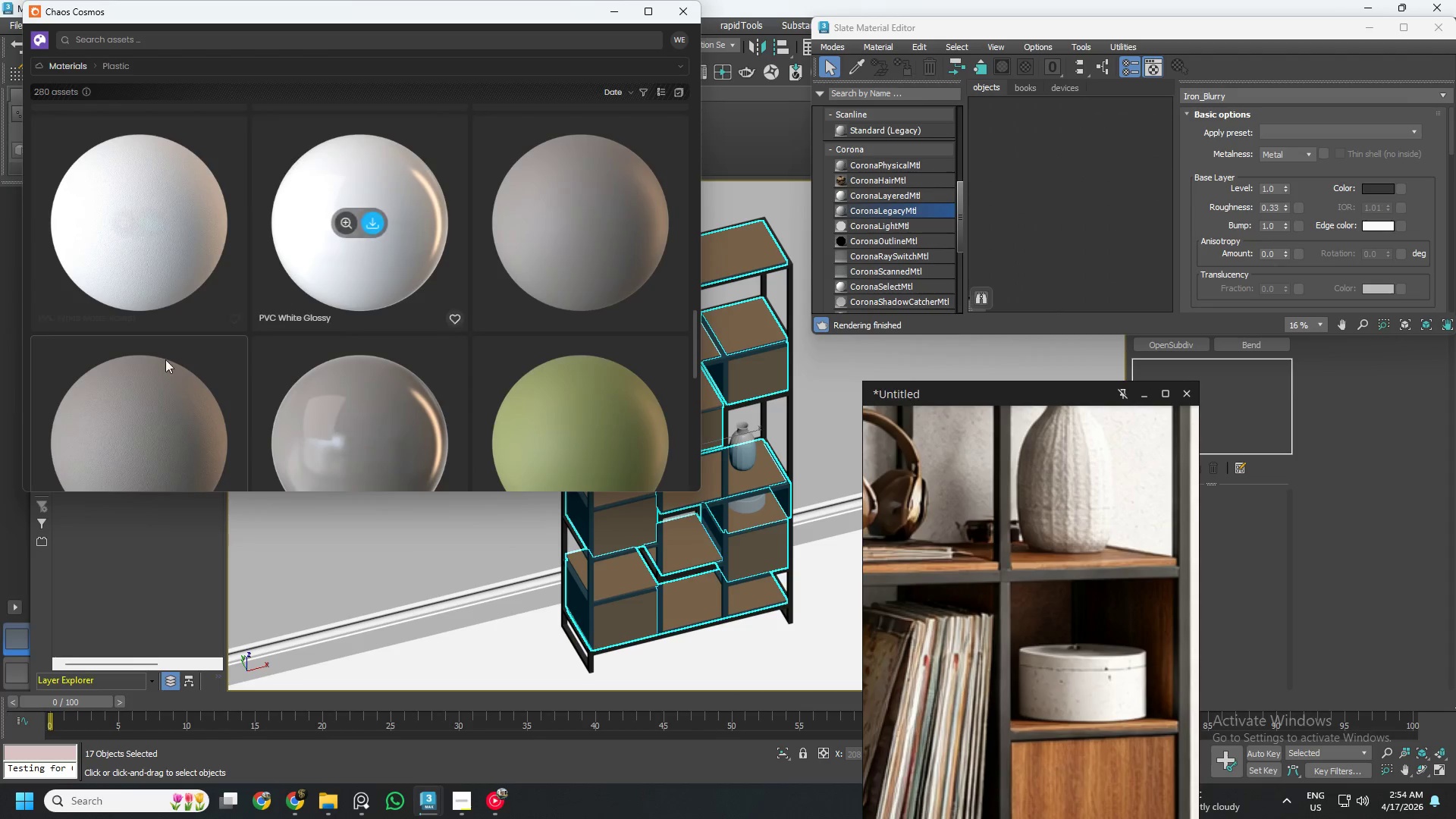 
scroll: coordinate [386, 318], scroll_direction: down, amount: 24.0
 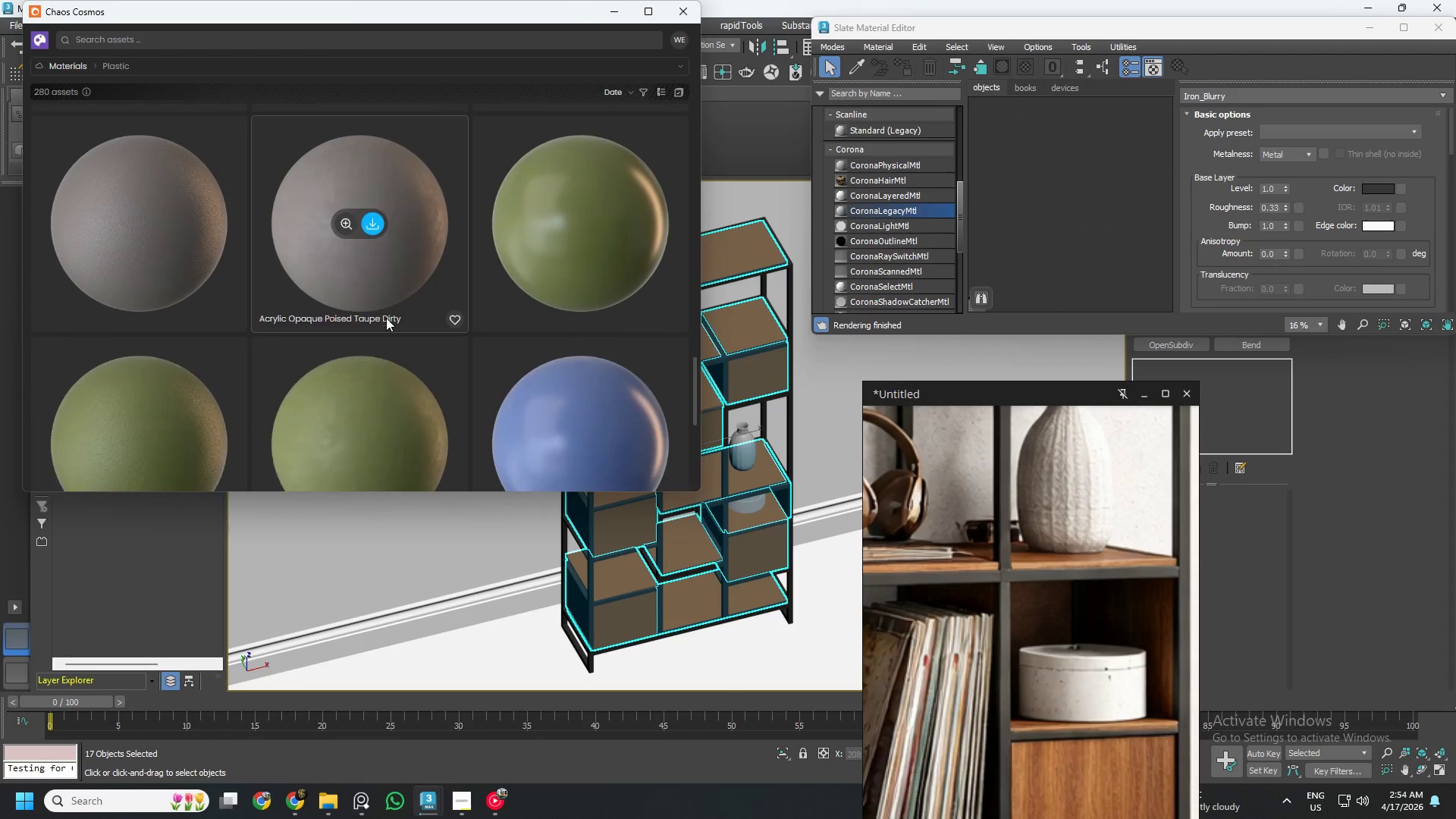 
scroll: coordinate [386, 318], scroll_direction: up, amount: 3.0
 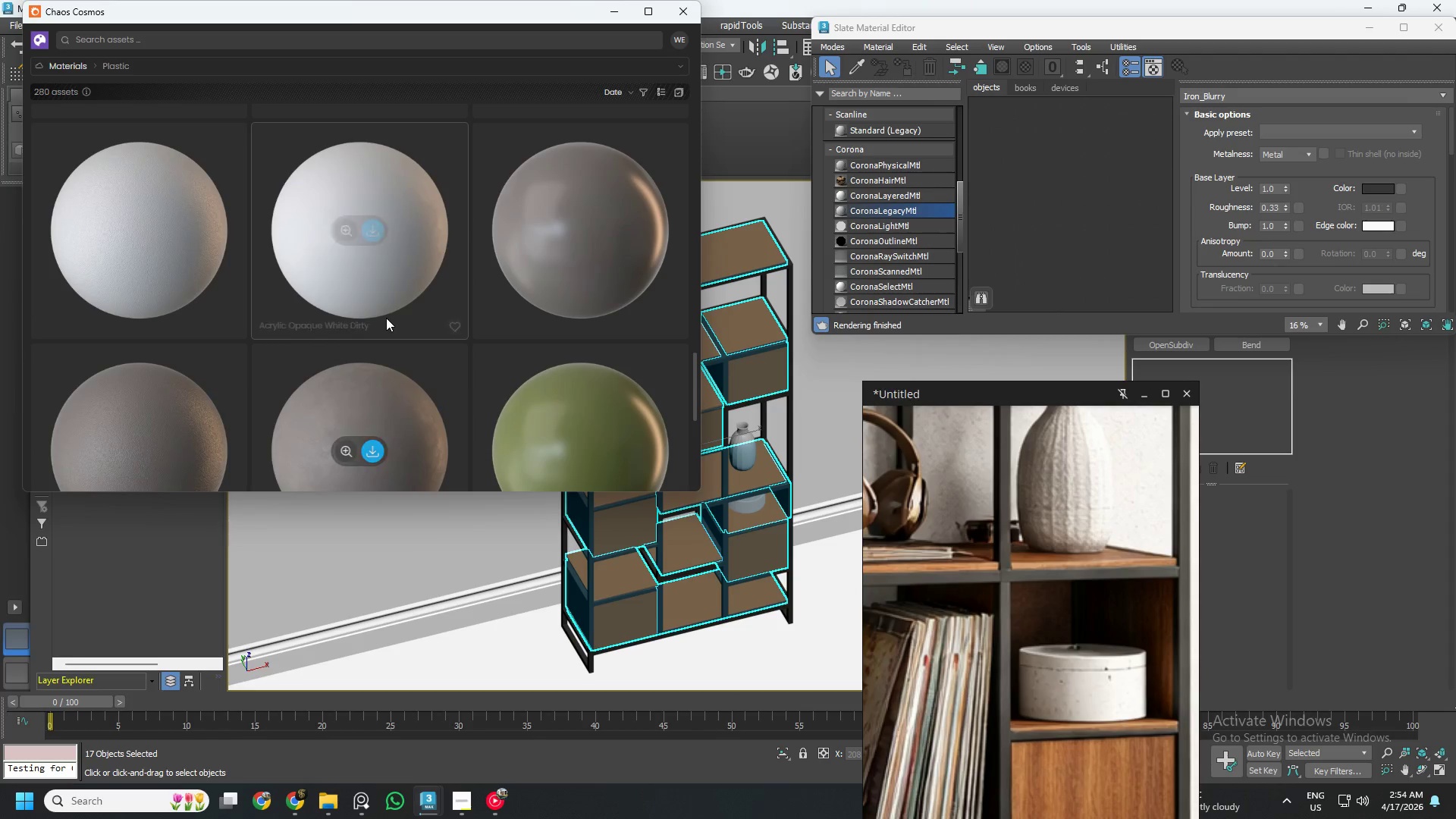 
scroll: coordinate [386, 318], scroll_direction: down, amount: 20.0
 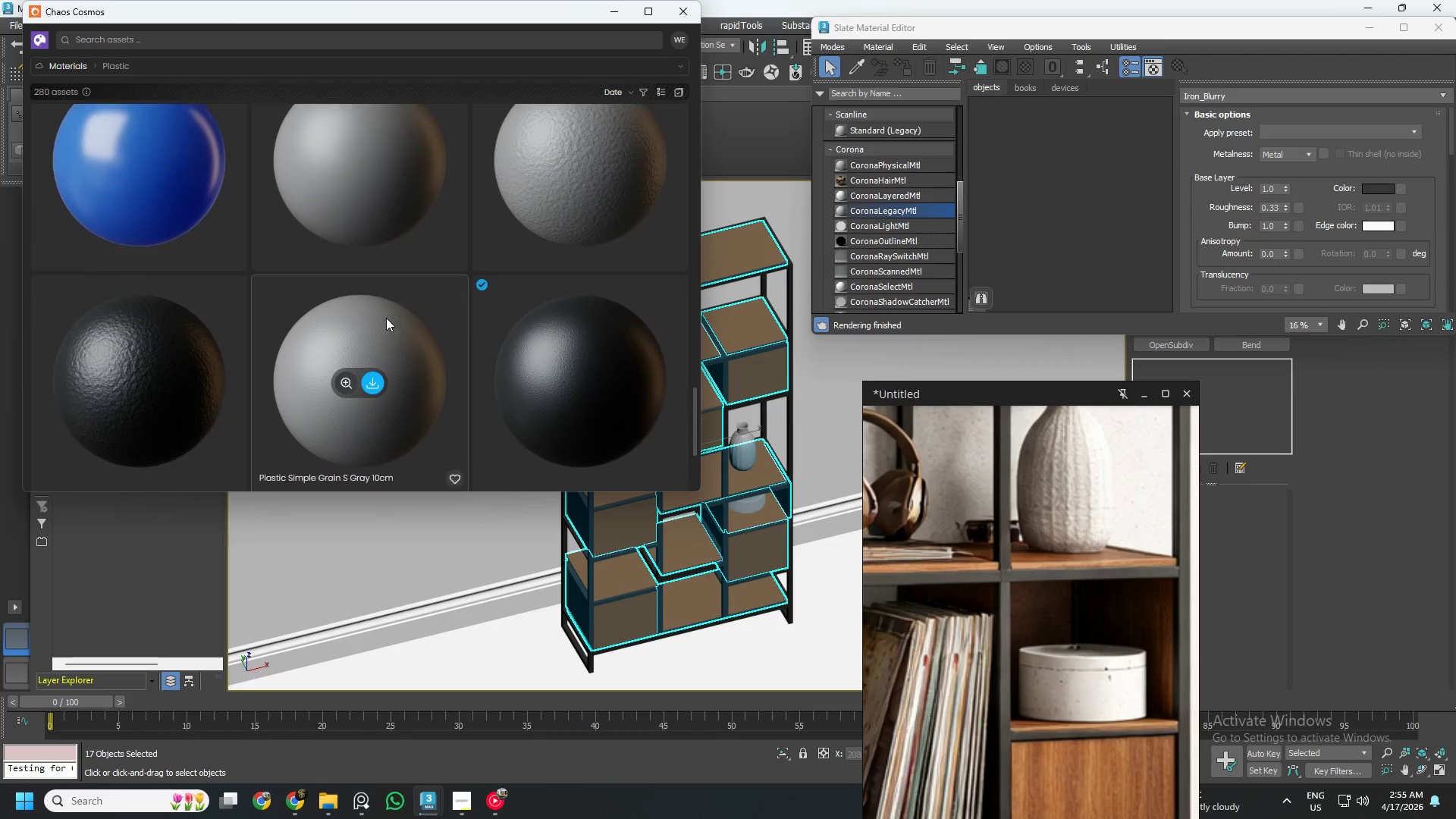 
scroll: coordinate [396, 318], scroll_direction: up, amount: 3.0
 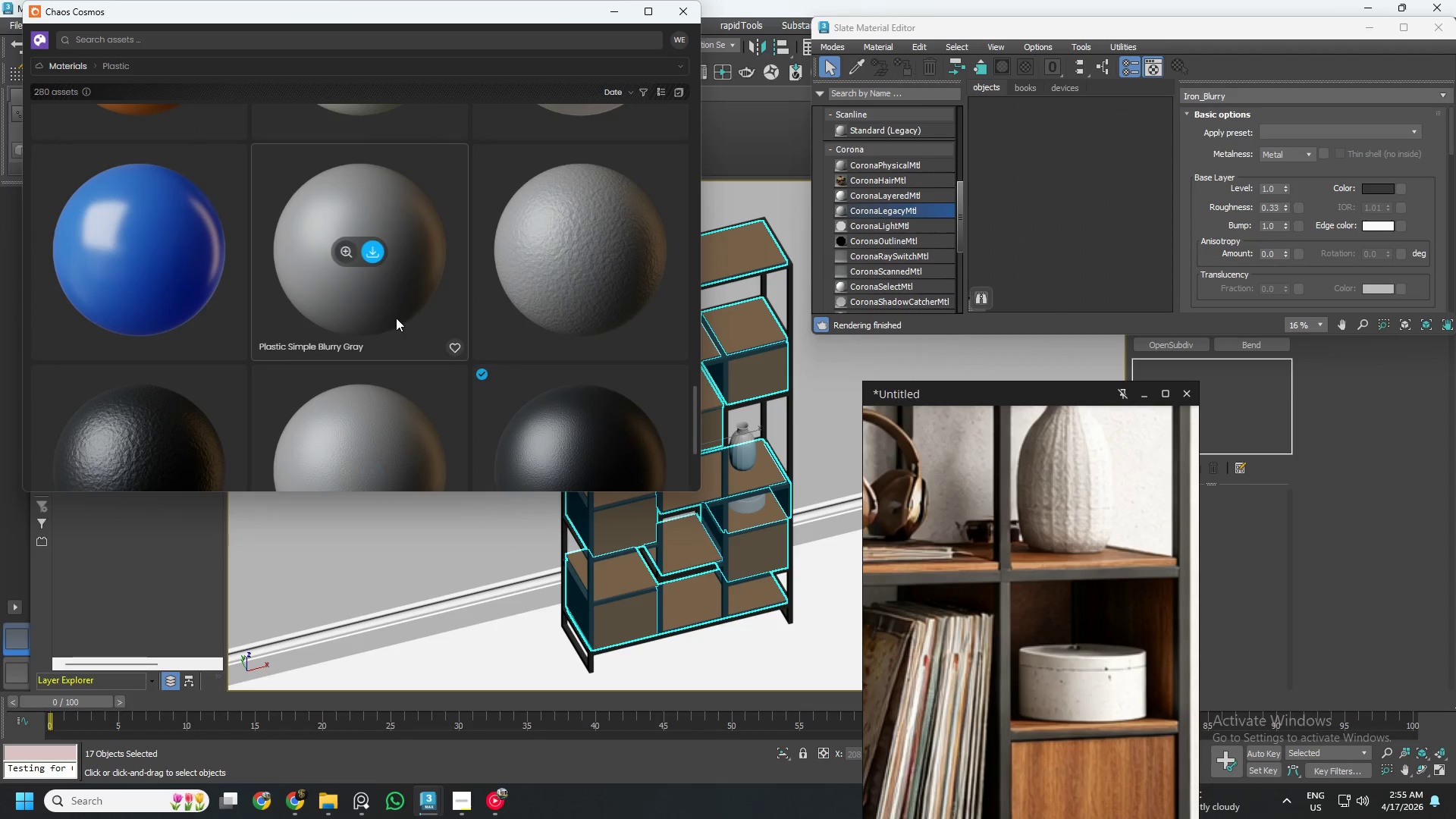 
scroll: coordinate [396, 318], scroll_direction: down, amount: 1.0
 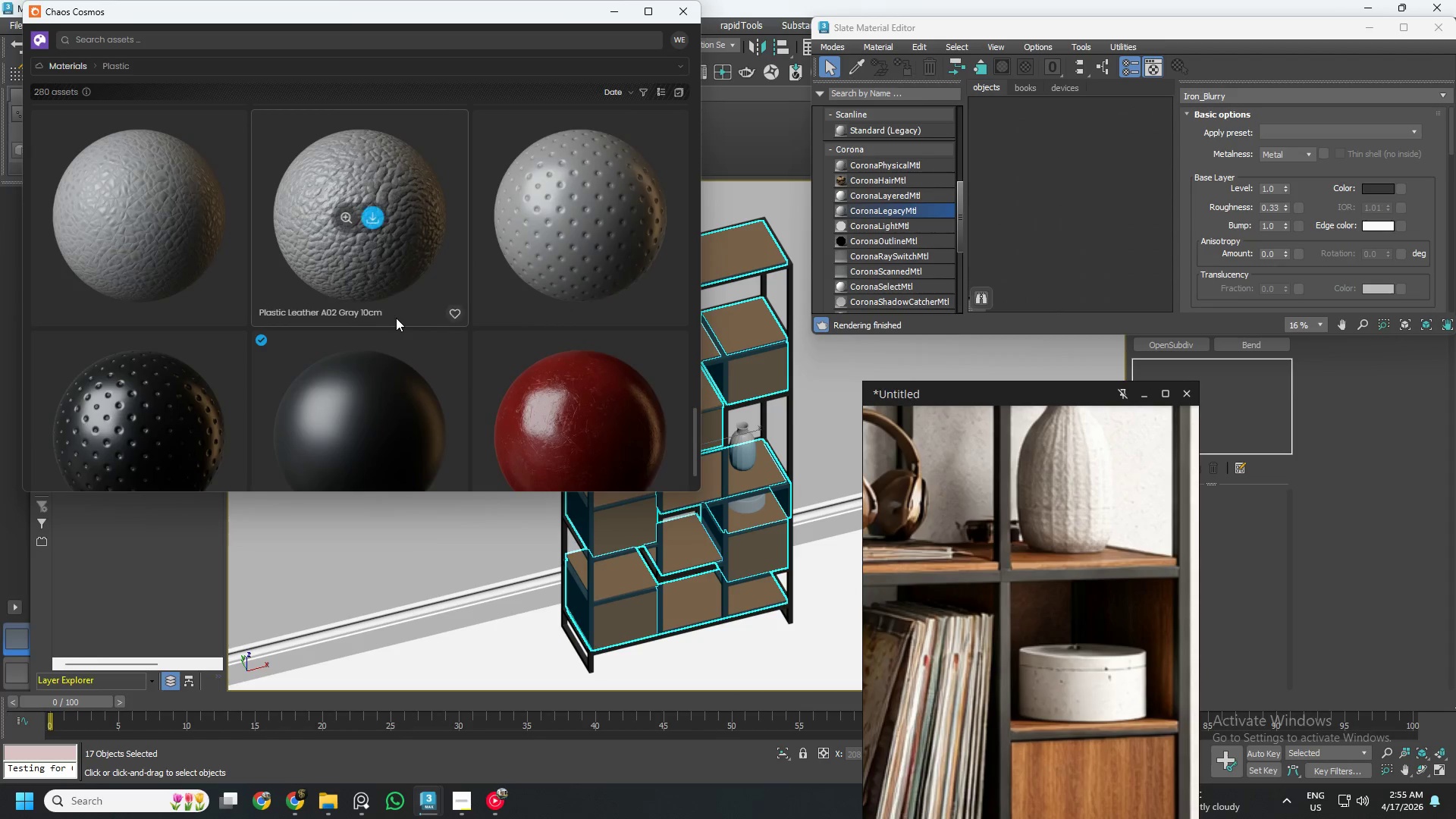 
scroll: coordinate [396, 318], scroll_direction: none, amount: 0.0
 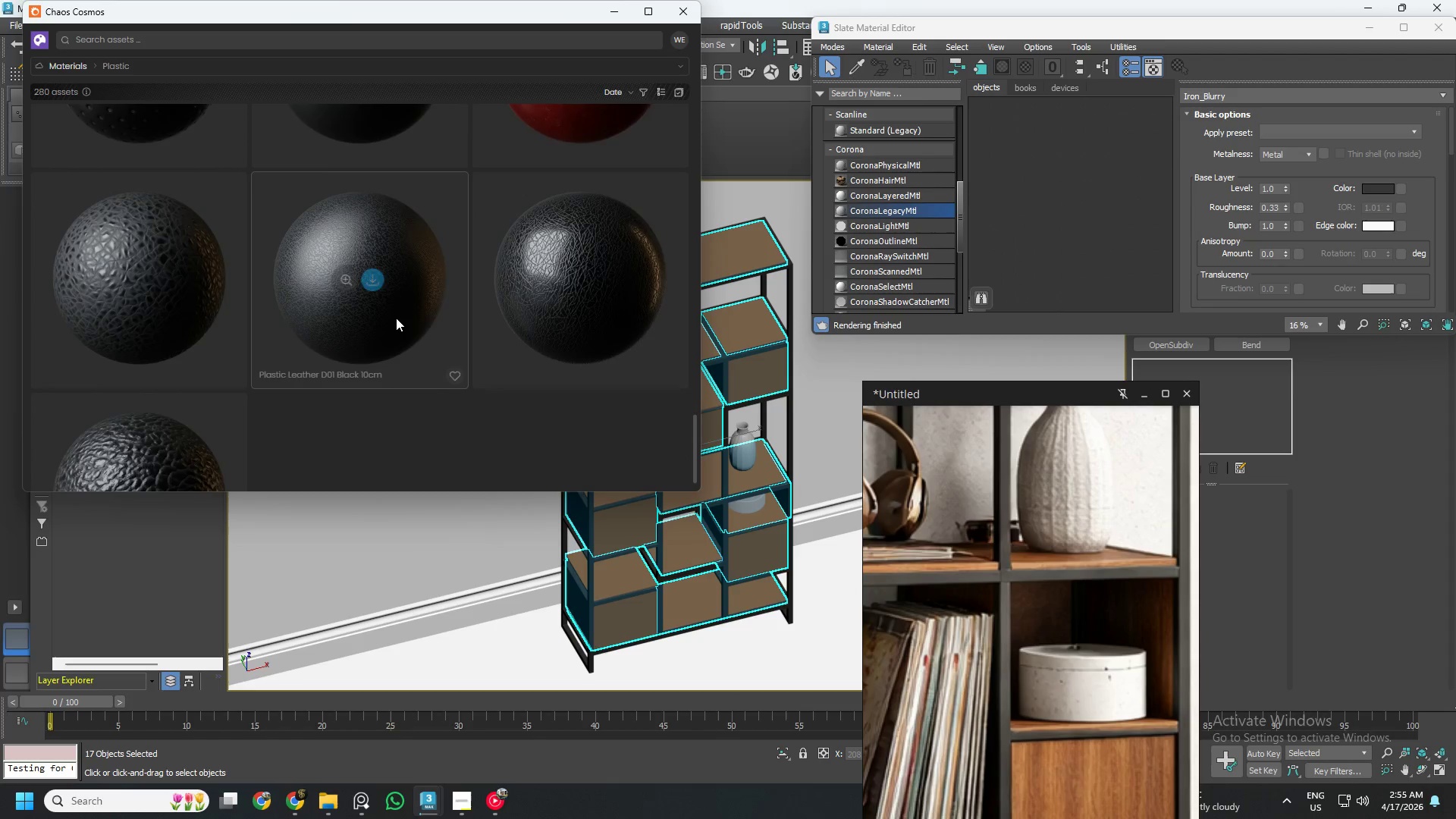 
scroll: coordinate [396, 318], scroll_direction: down, amount: 2.0
 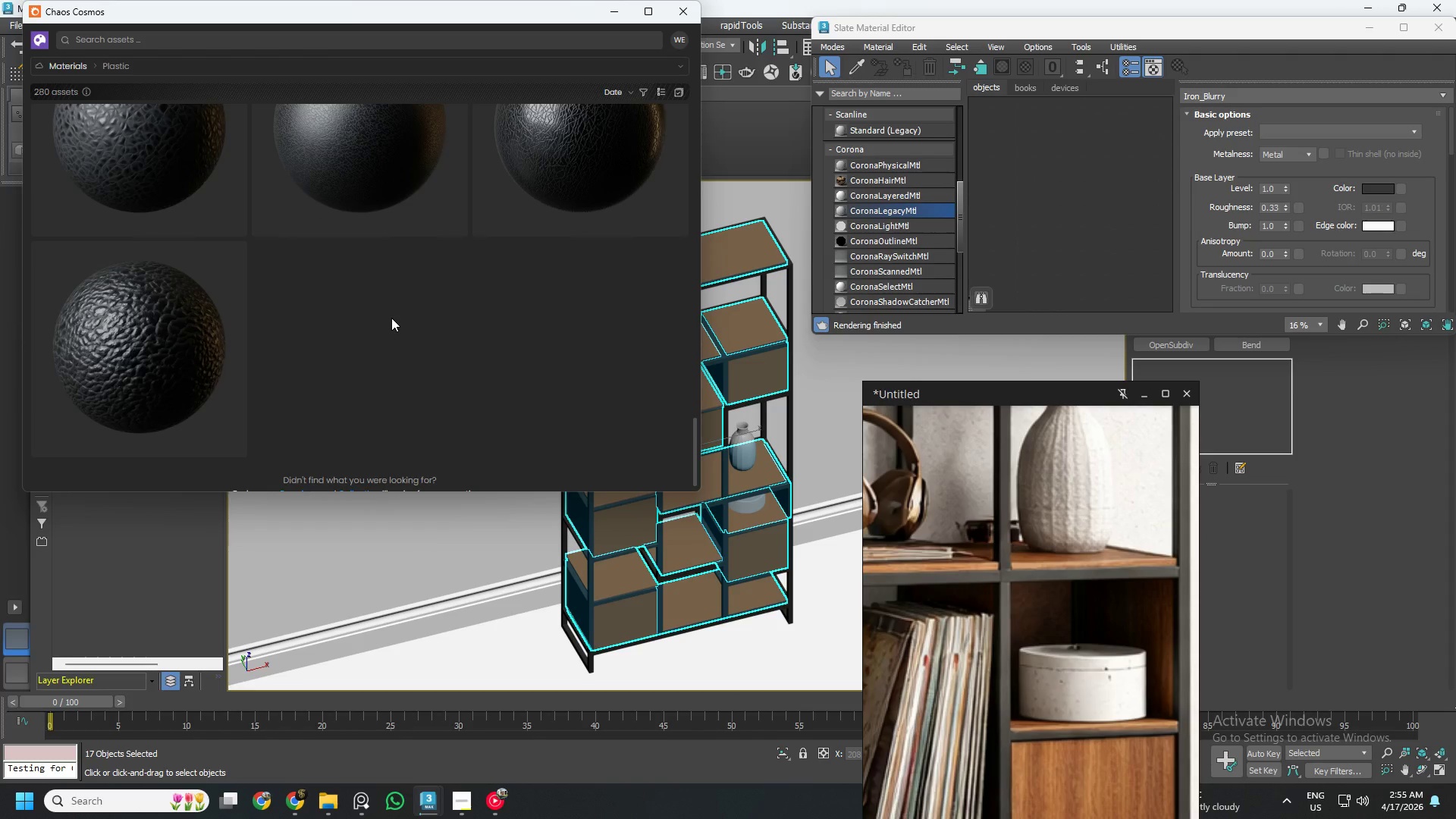 
mouse_move([171, 338])
 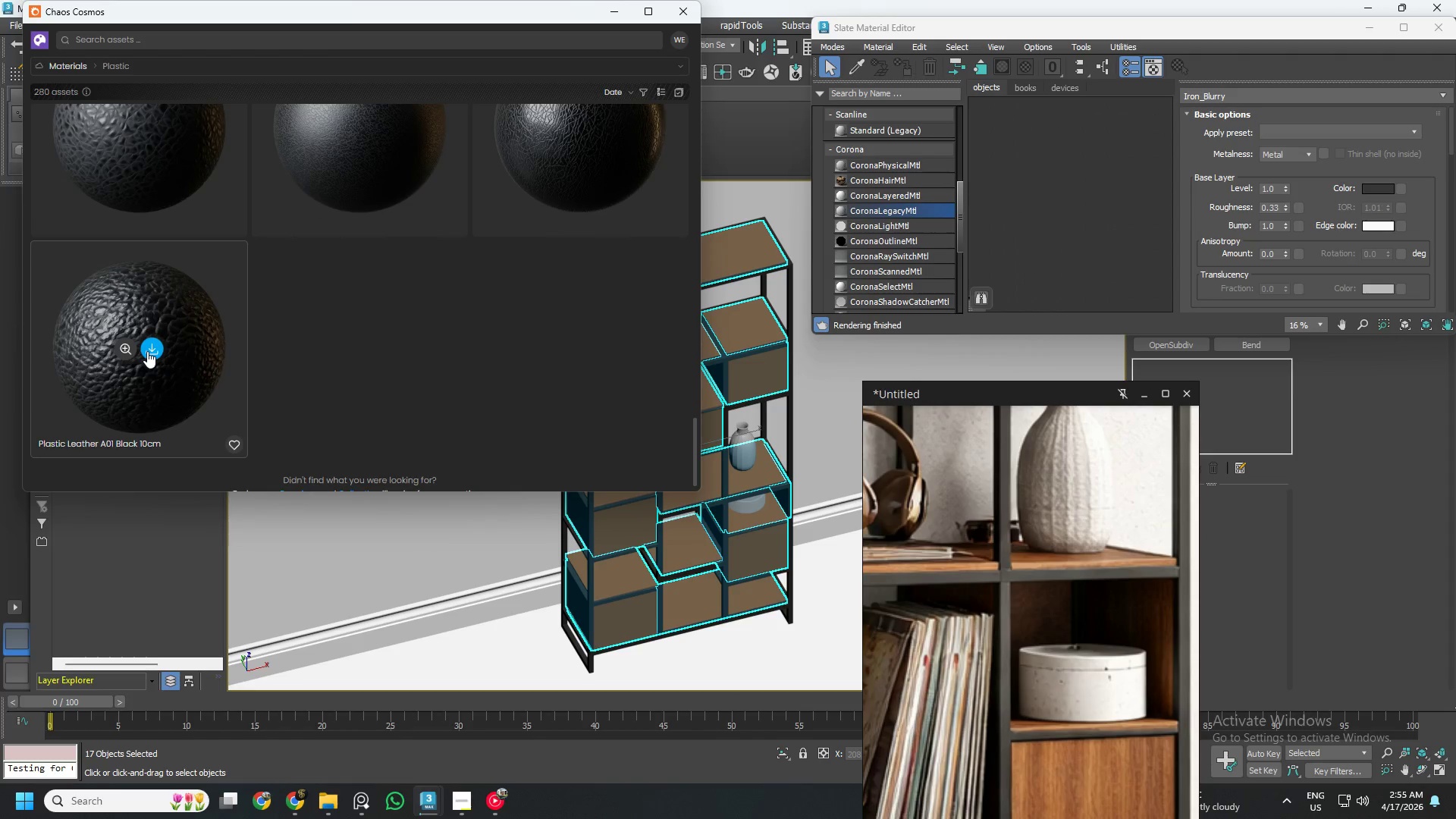 
left_click([147, 351])
 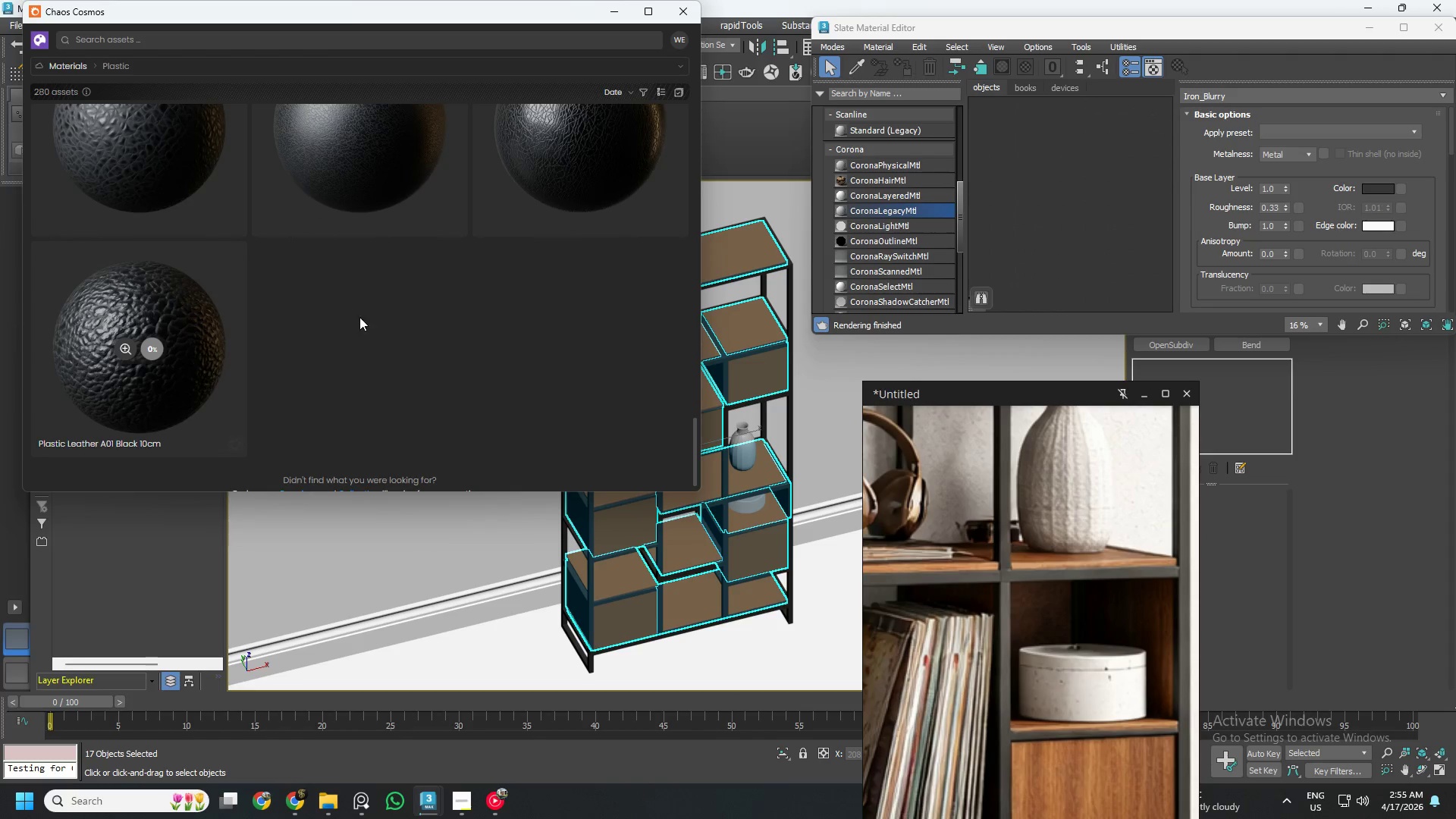 
scroll: coordinate [425, 297], scroll_direction: up, amount: 2.0
 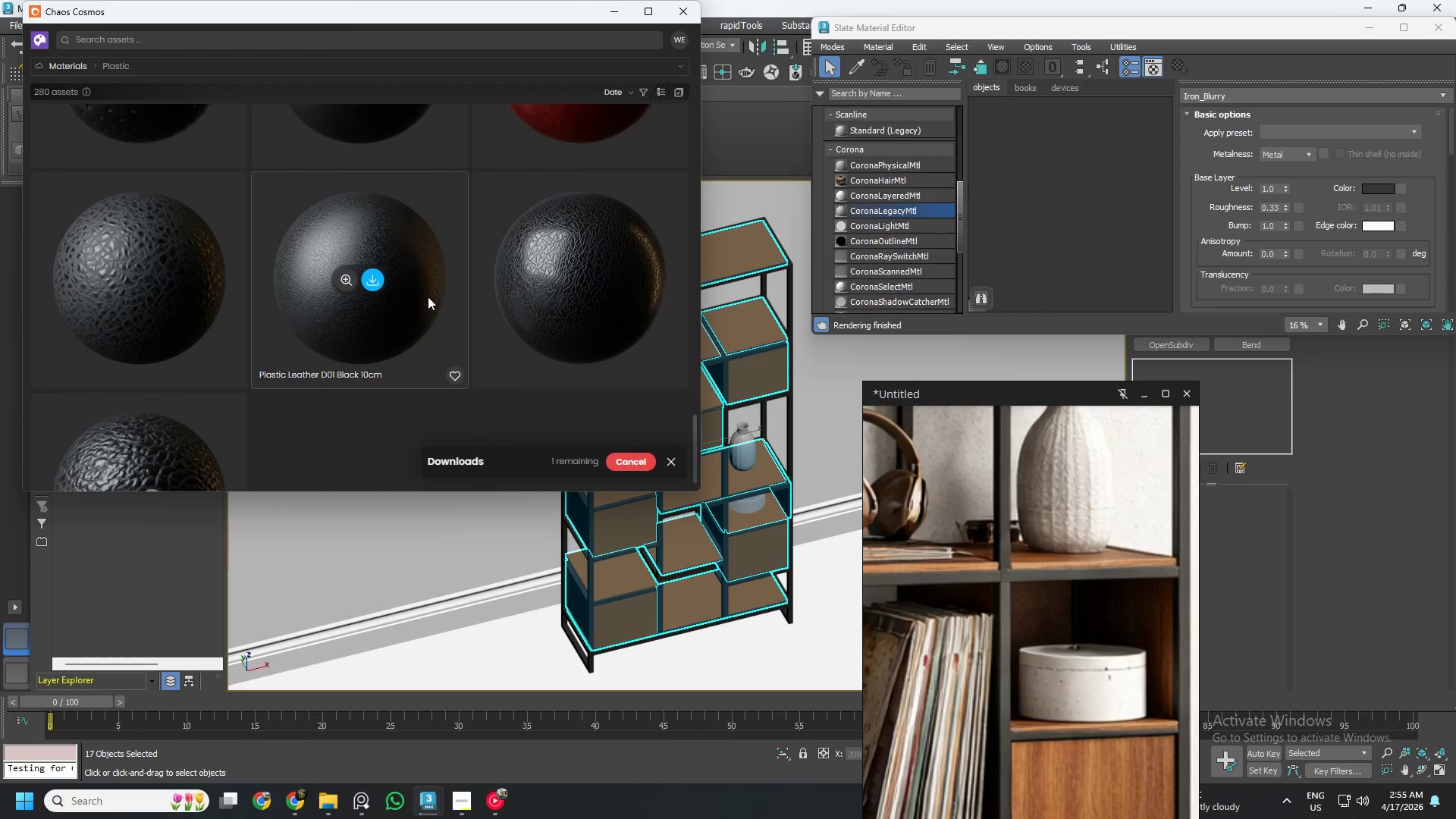 
scroll: coordinate [428, 297], scroll_direction: down, amount: 2.0
 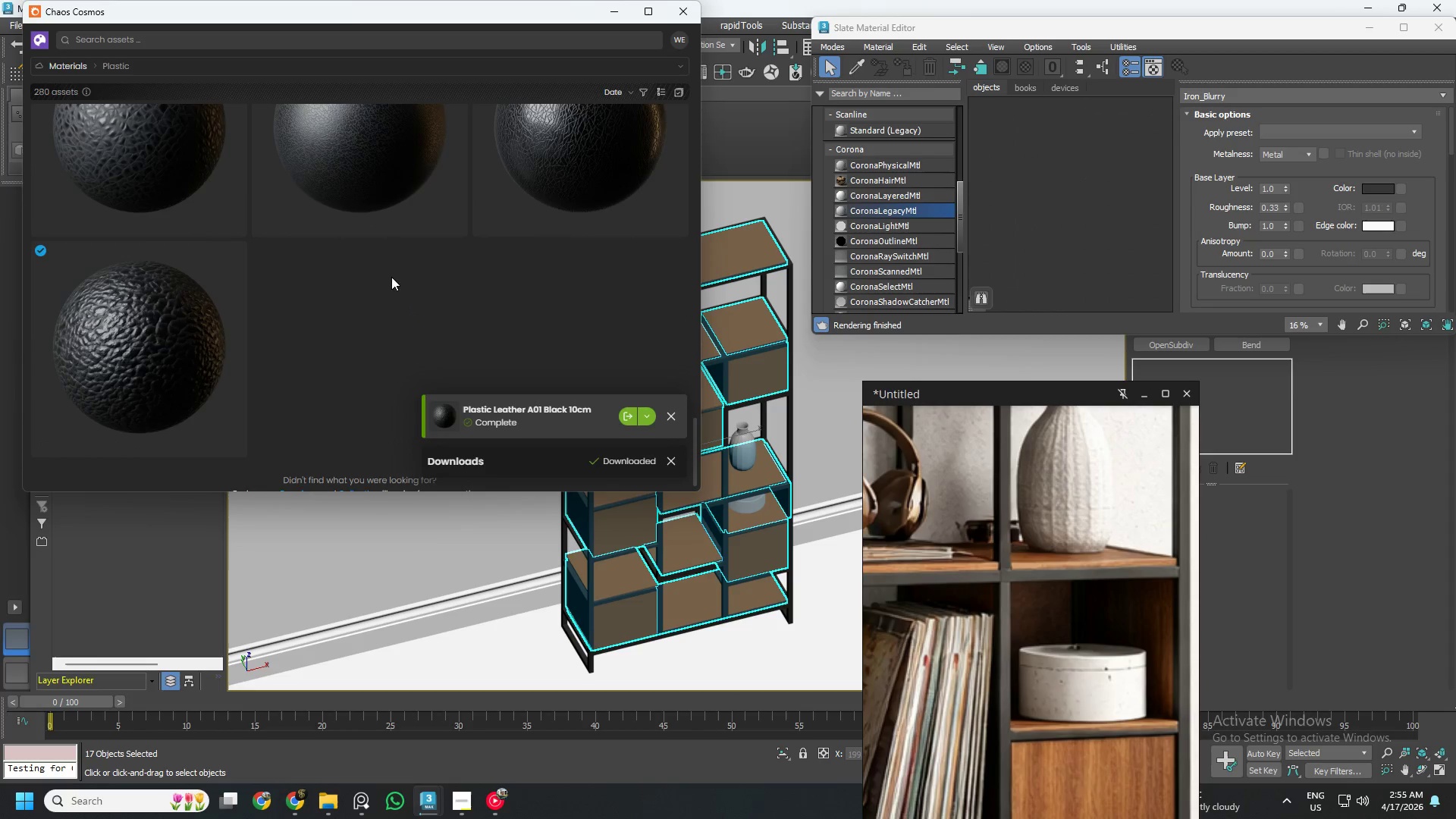 
left_click_drag(start_coordinate=[146, 369], to_coordinate=[1042, 128])
 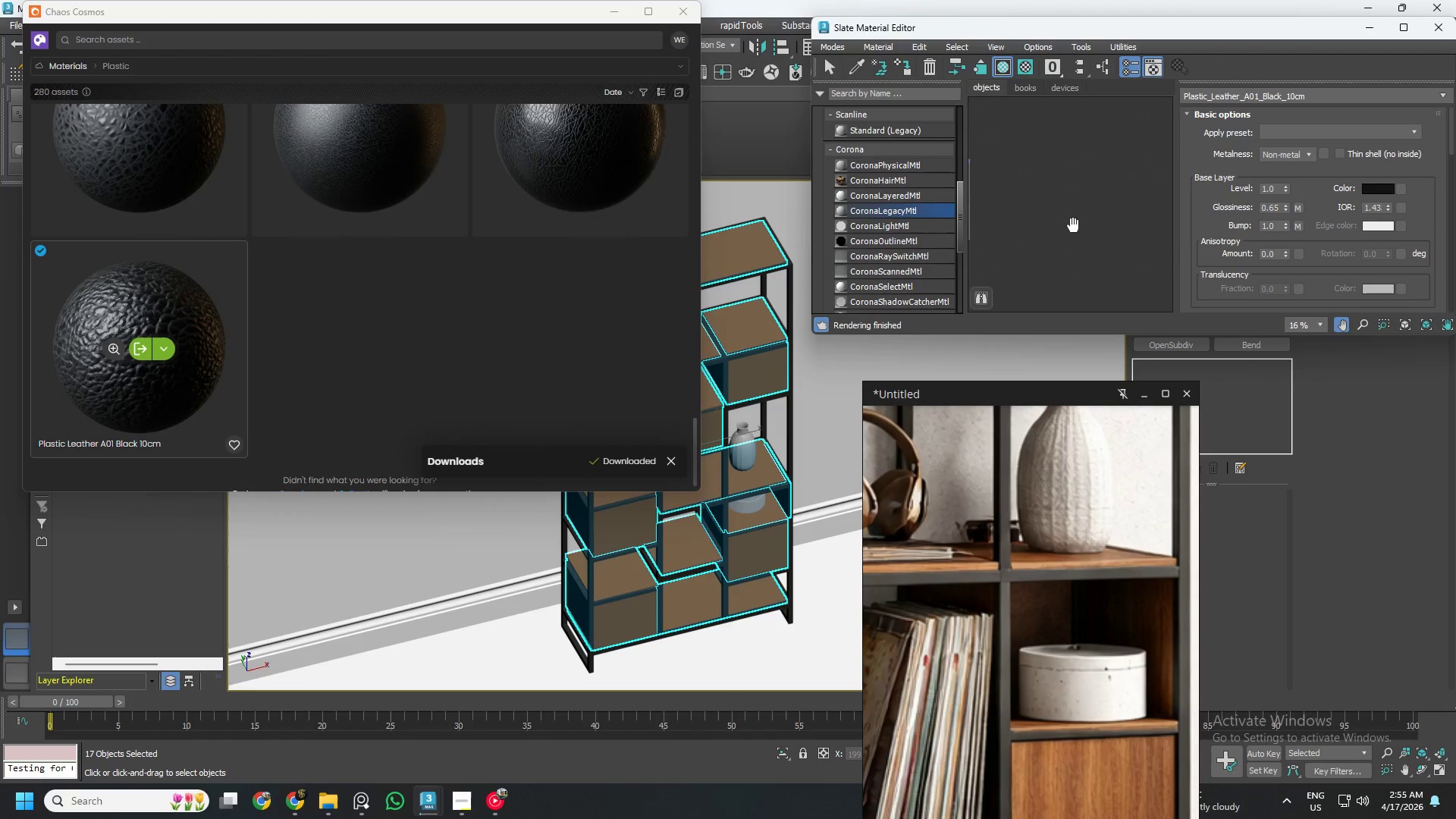 
wait(7.03)
 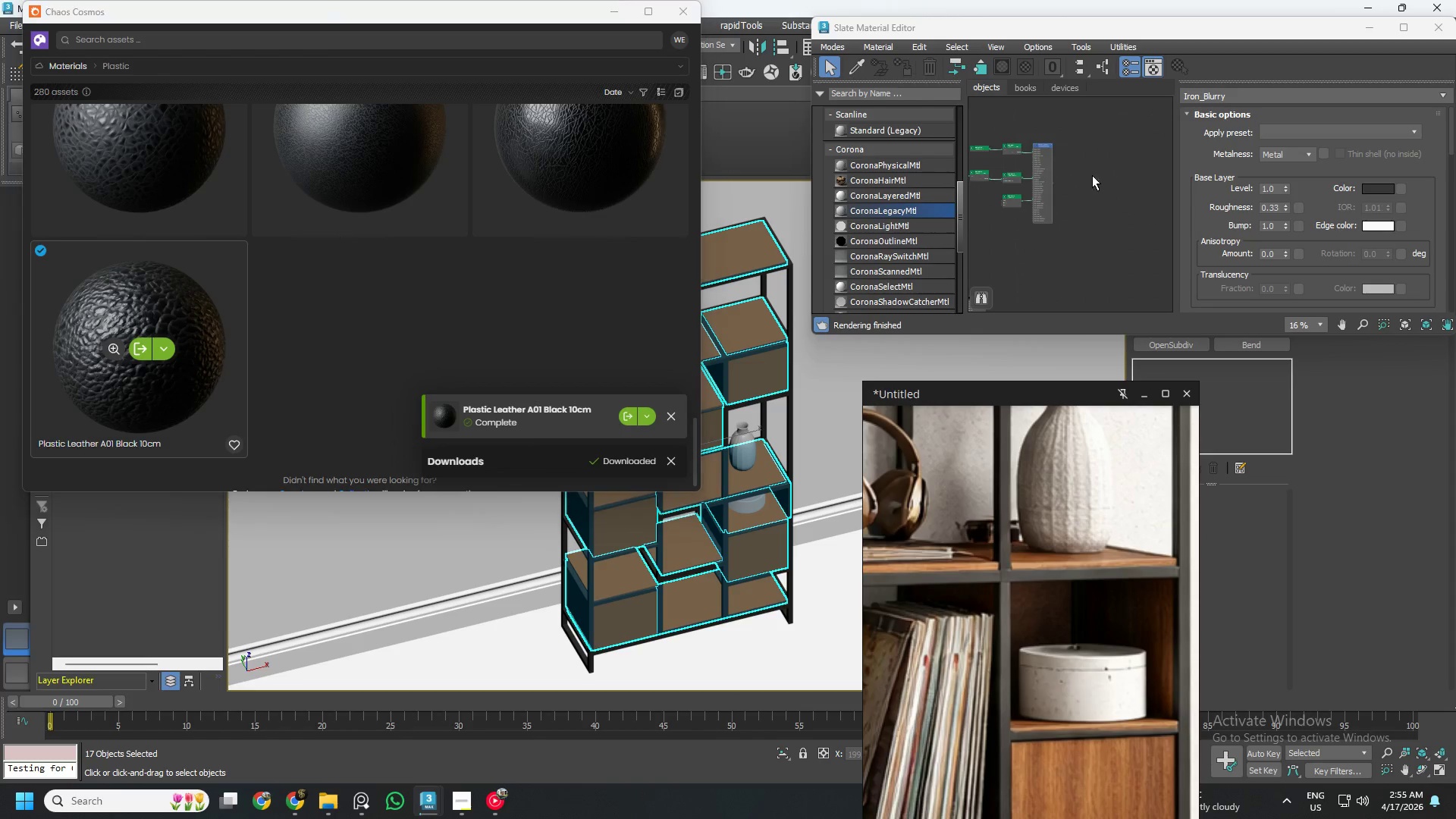 
scroll: coordinate [423, 296], scroll_direction: up, amount: 19.0
 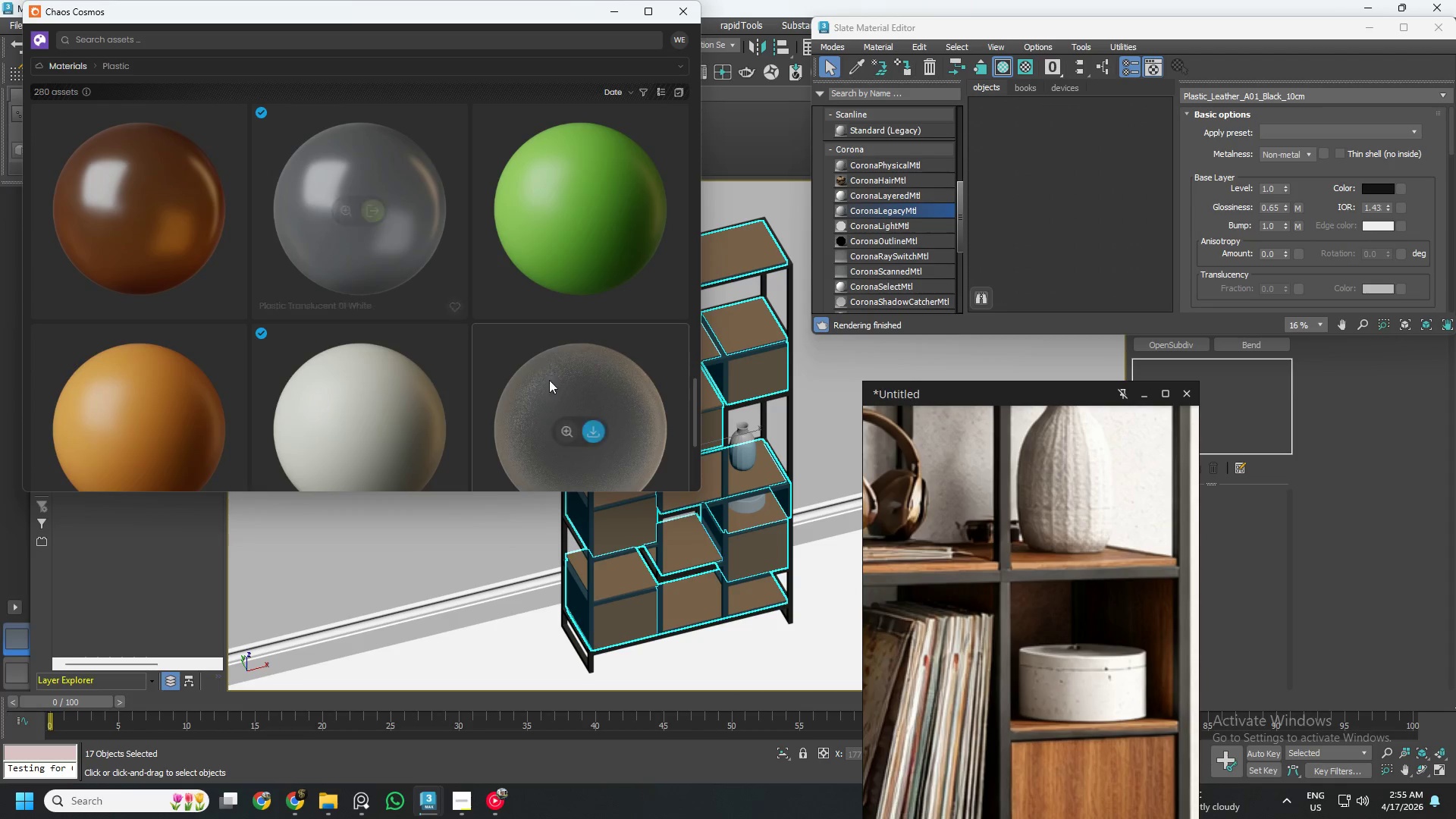 
left_click_drag(start_coordinate=[416, 268], to_coordinate=[1072, 199])
 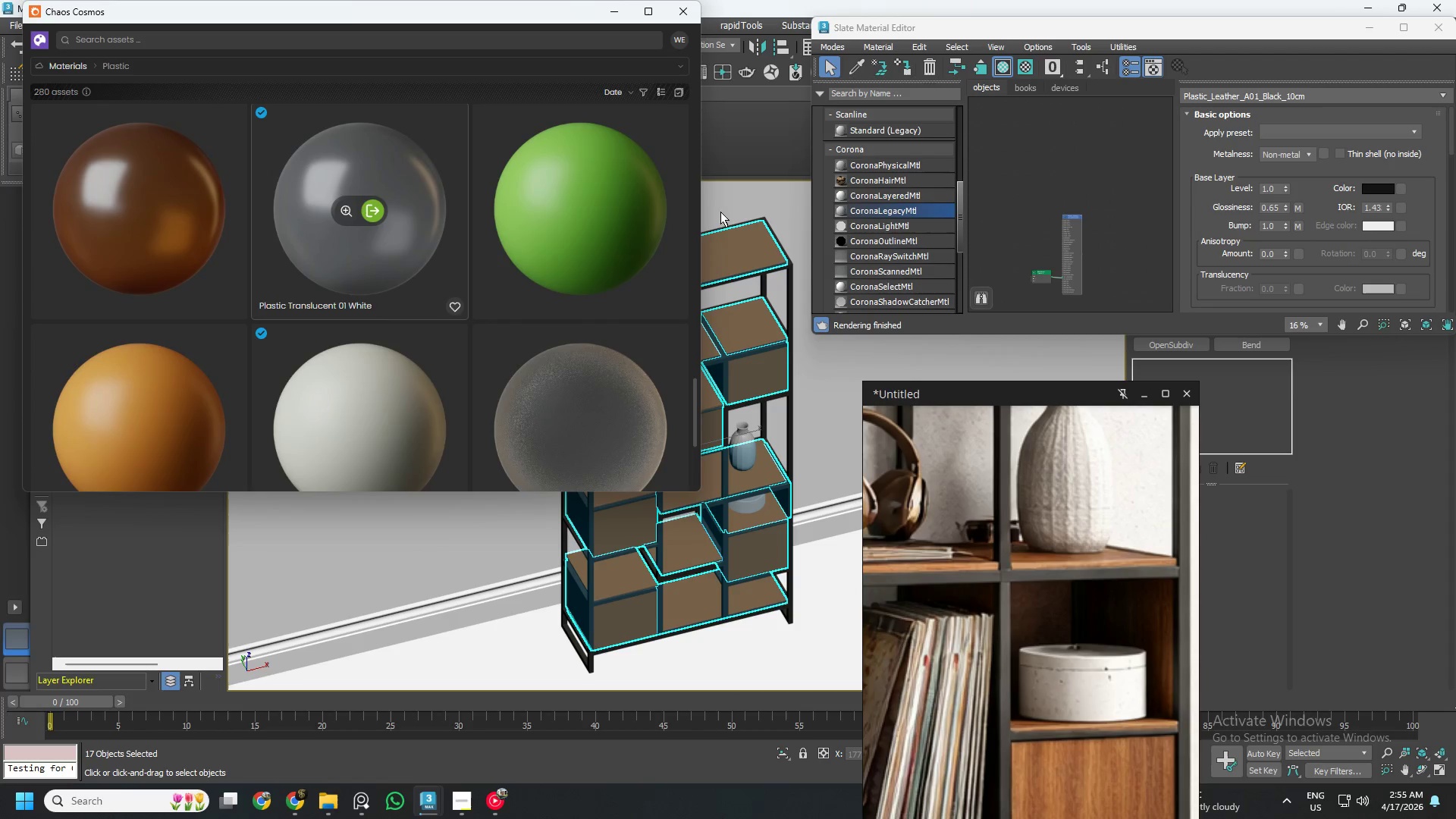 
scroll: coordinate [388, 247], scroll_direction: up, amount: 6.0
 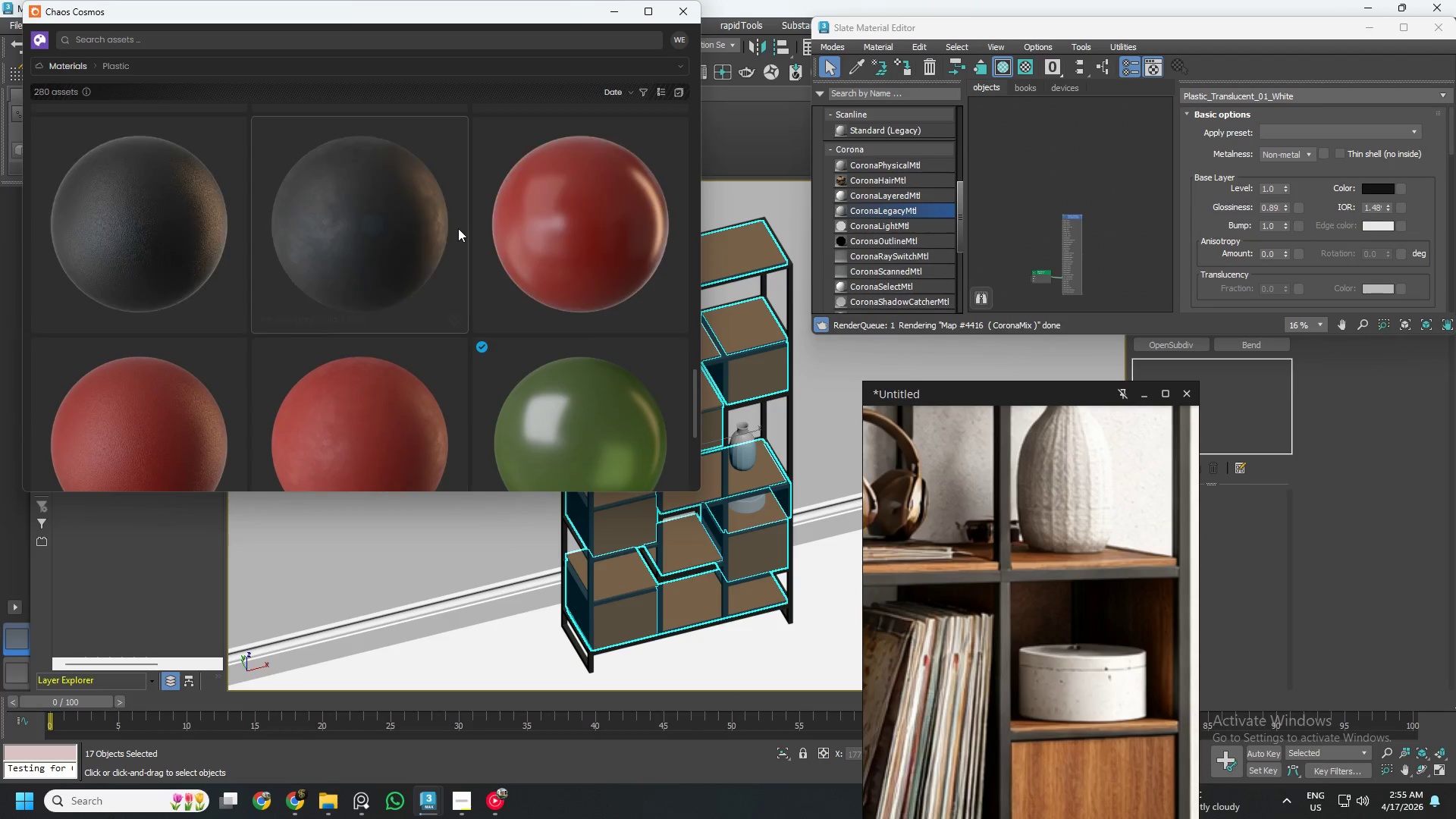 
scroll: coordinate [463, 259], scroll_direction: down, amount: 1.0
 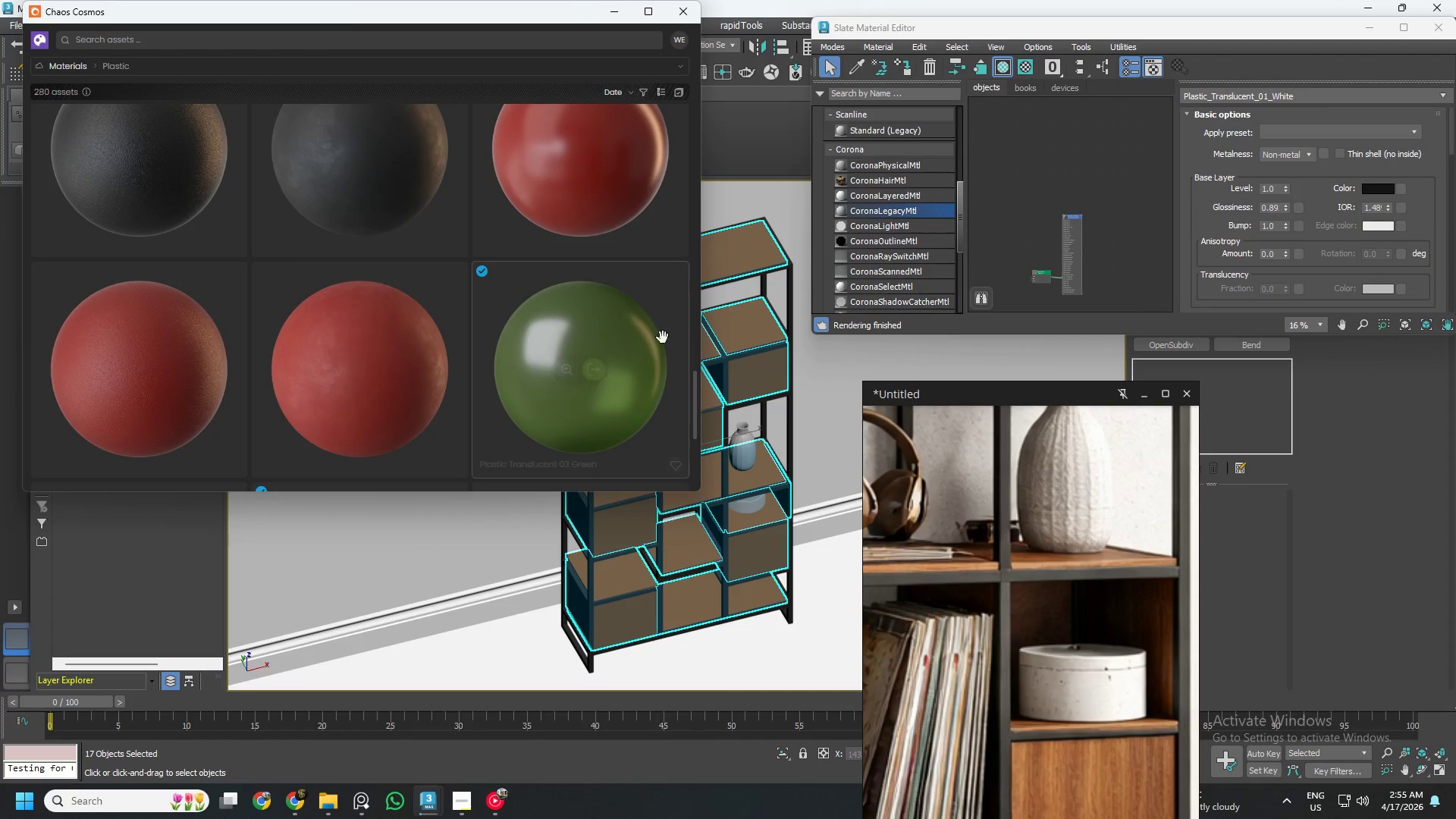 
left_click_drag(start_coordinate=[611, 344], to_coordinate=[1168, 208])
 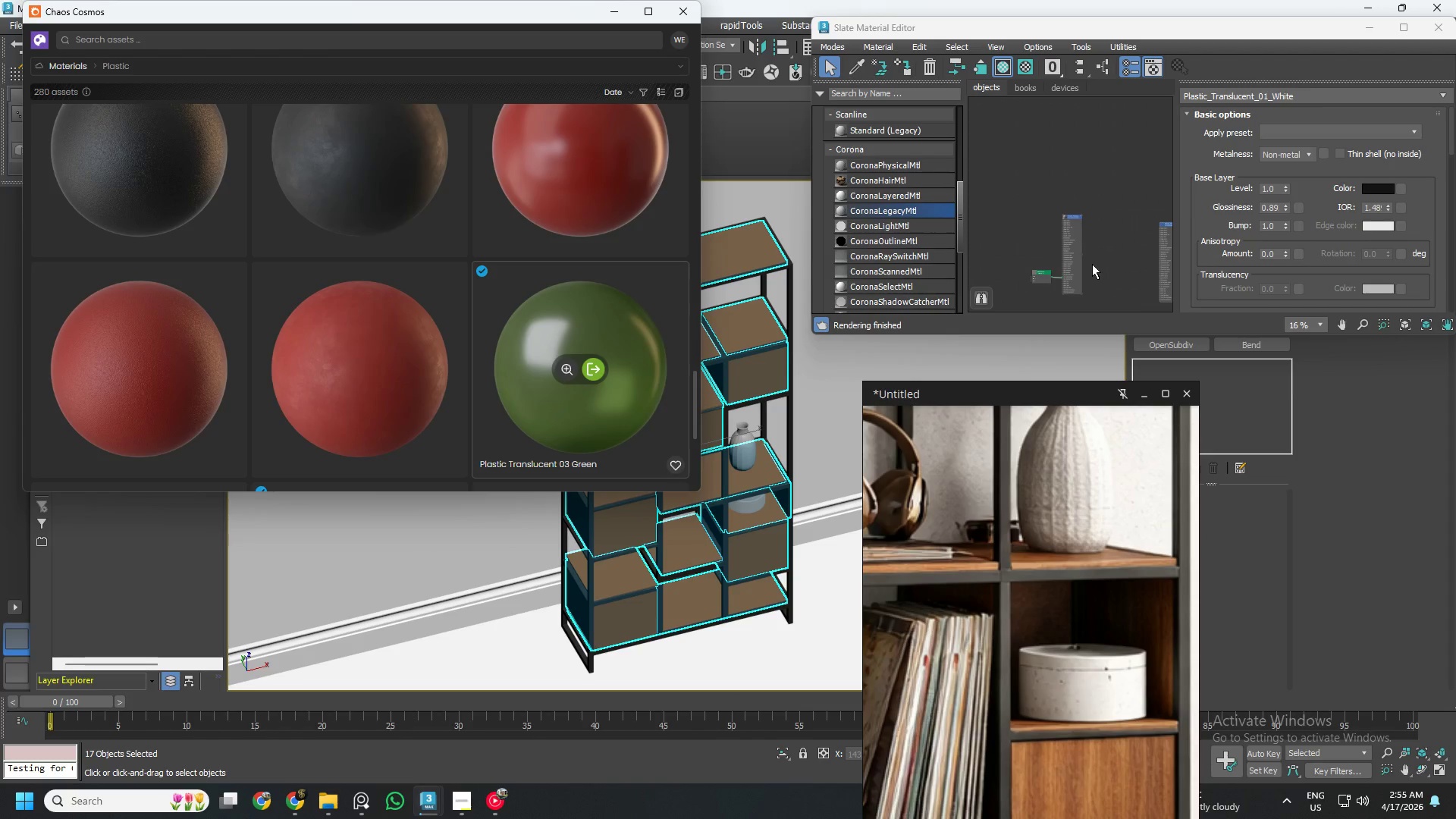 
scroll: coordinate [1091, 259], scroll_direction: down, amount: 2.0
 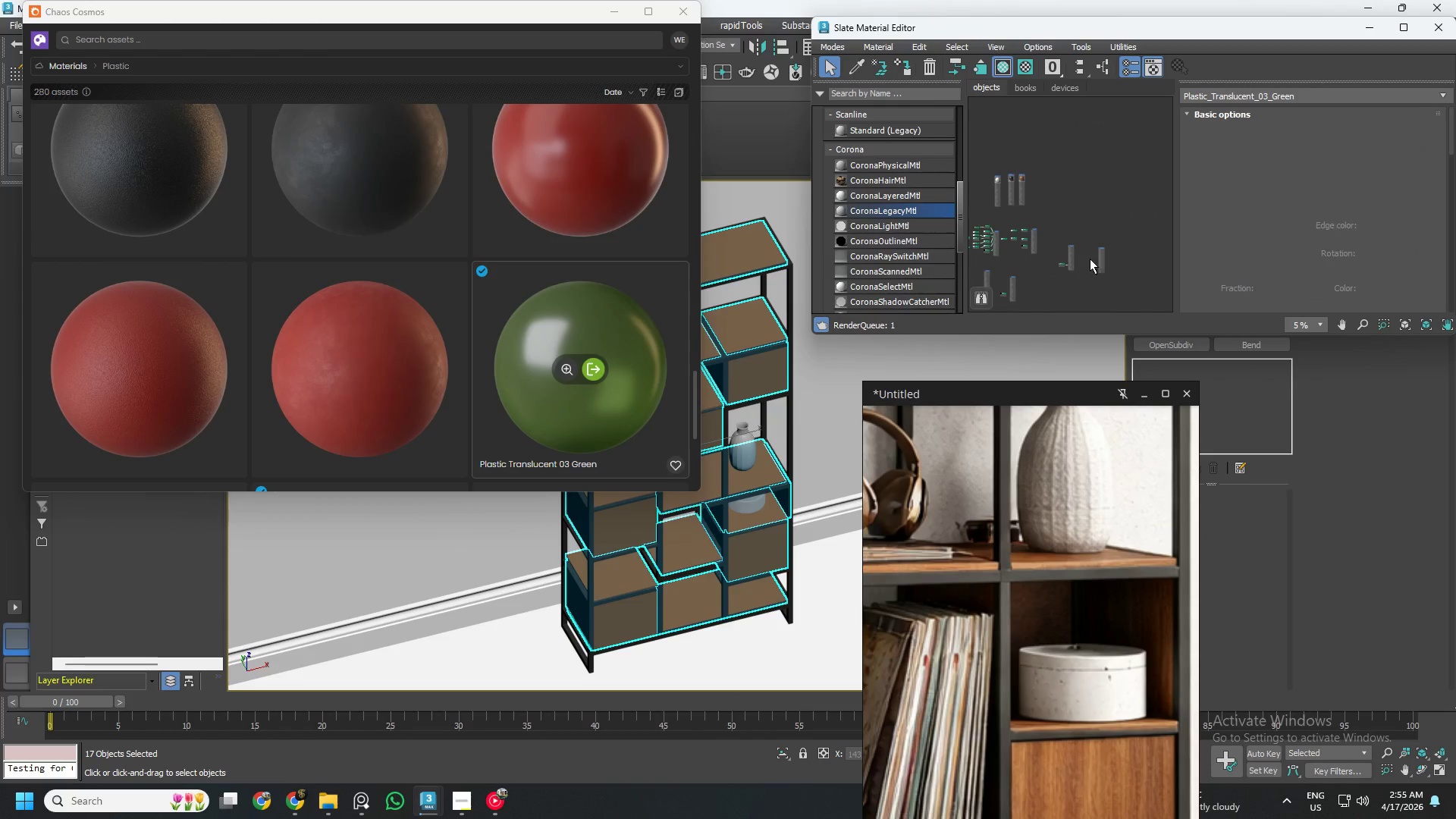 
scroll: coordinate [1087, 261], scroll_direction: up, amount: 1.0
 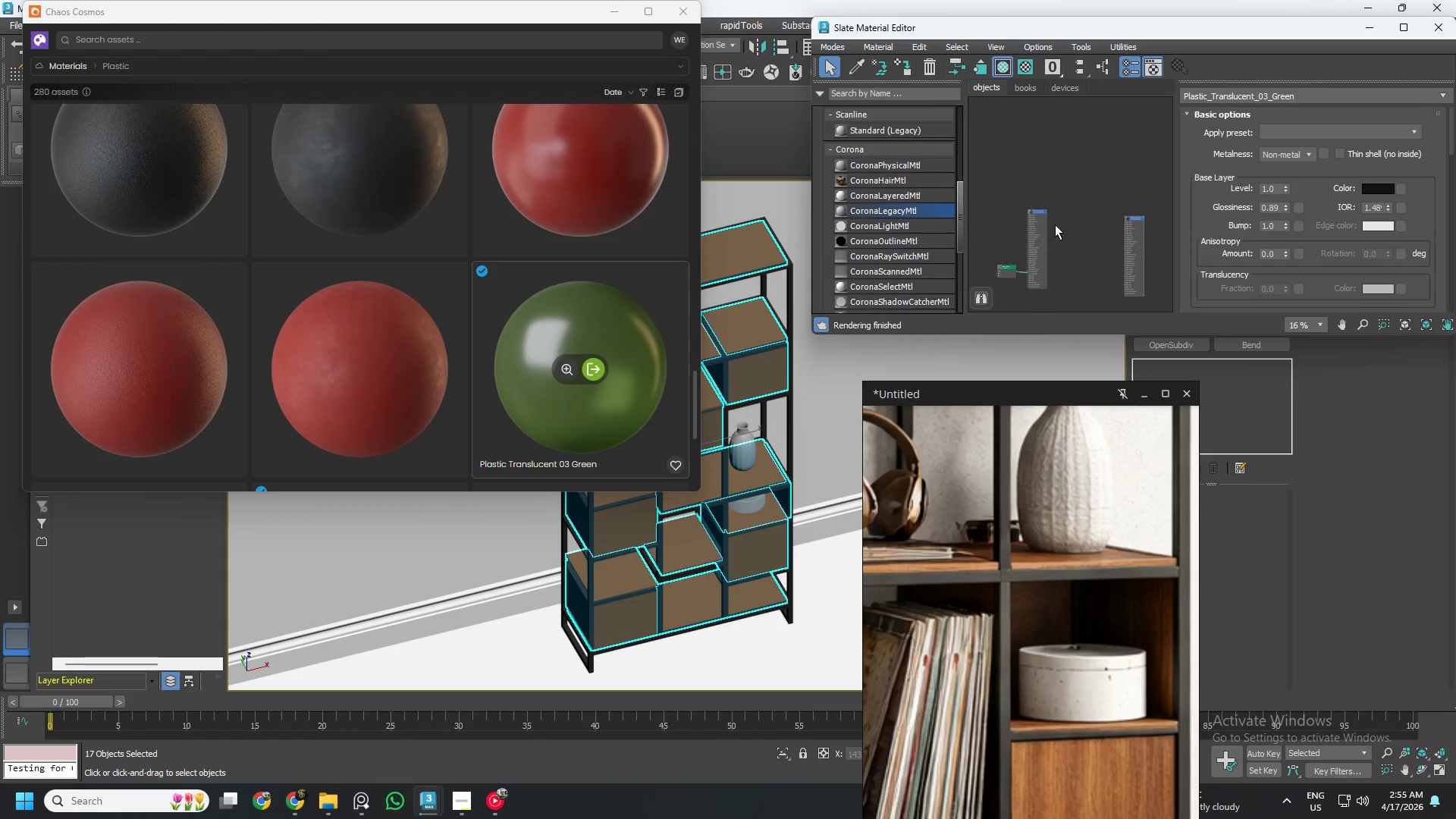 
scroll: coordinate [1055, 224], scroll_direction: down, amount: 1.0
 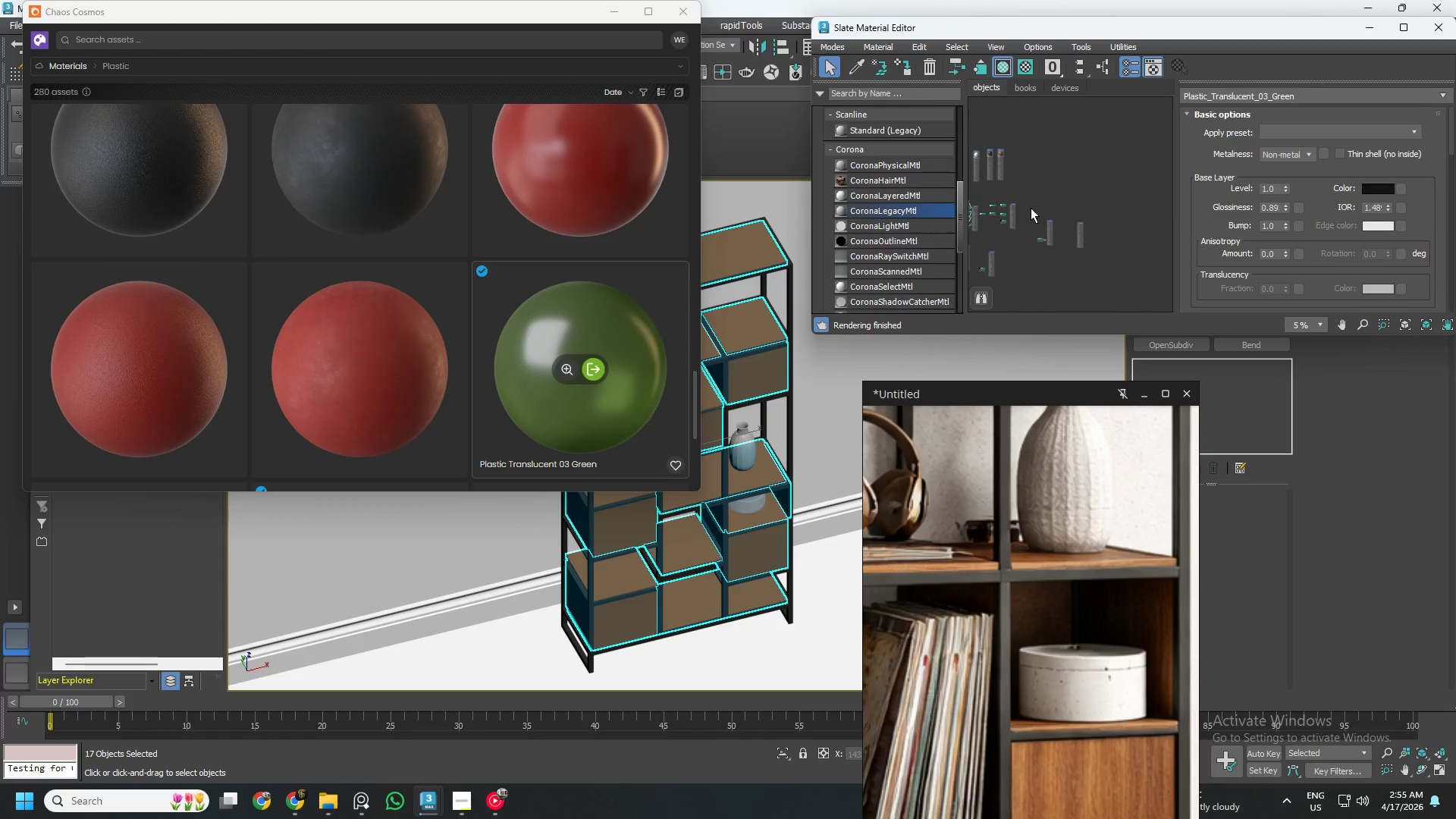 
left_click_drag(start_coordinate=[1029, 208], to_coordinate=[1070, 278])
 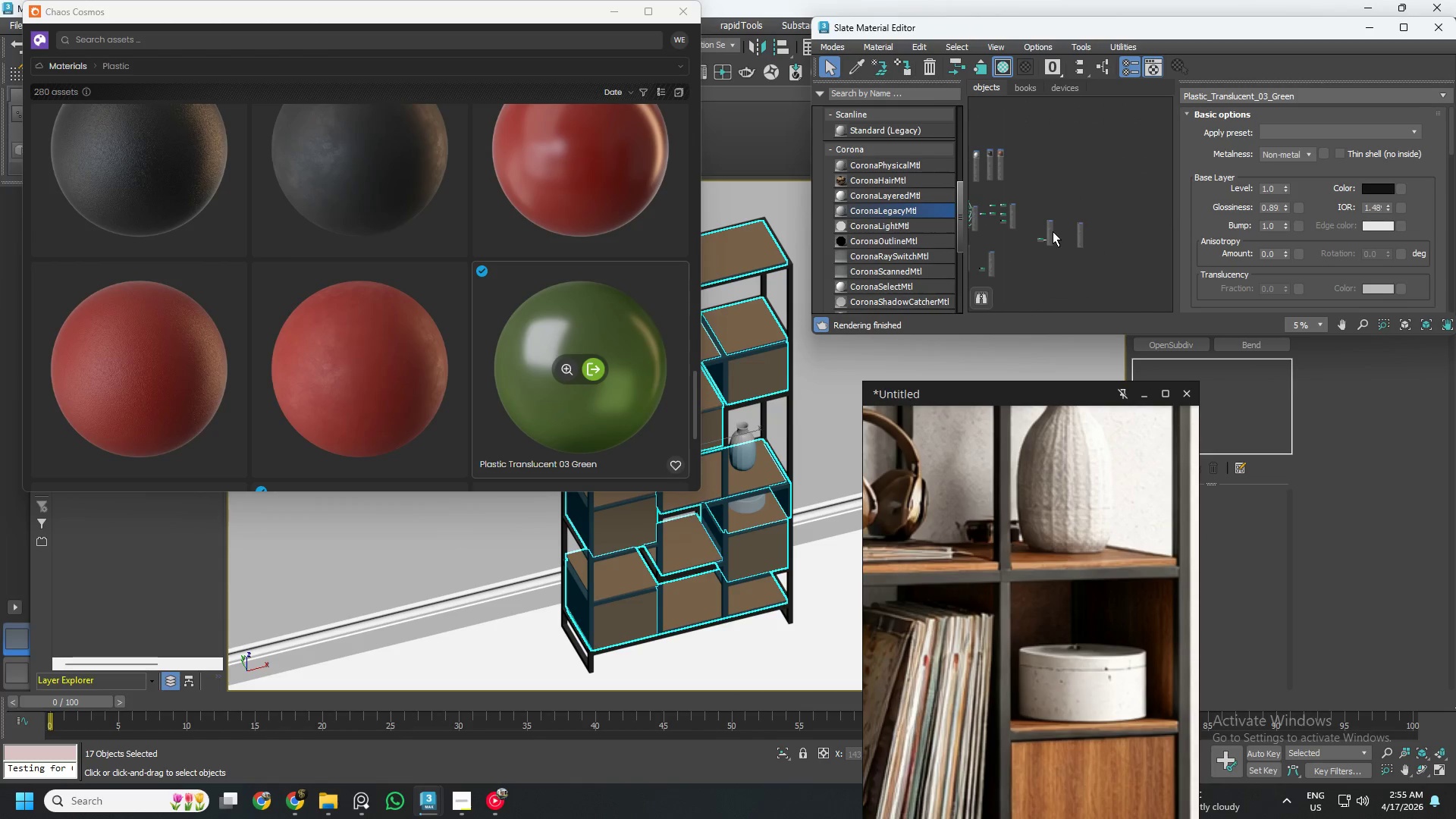 
left_click_drag(start_coordinate=[1053, 231], to_coordinate=[1036, 218])
 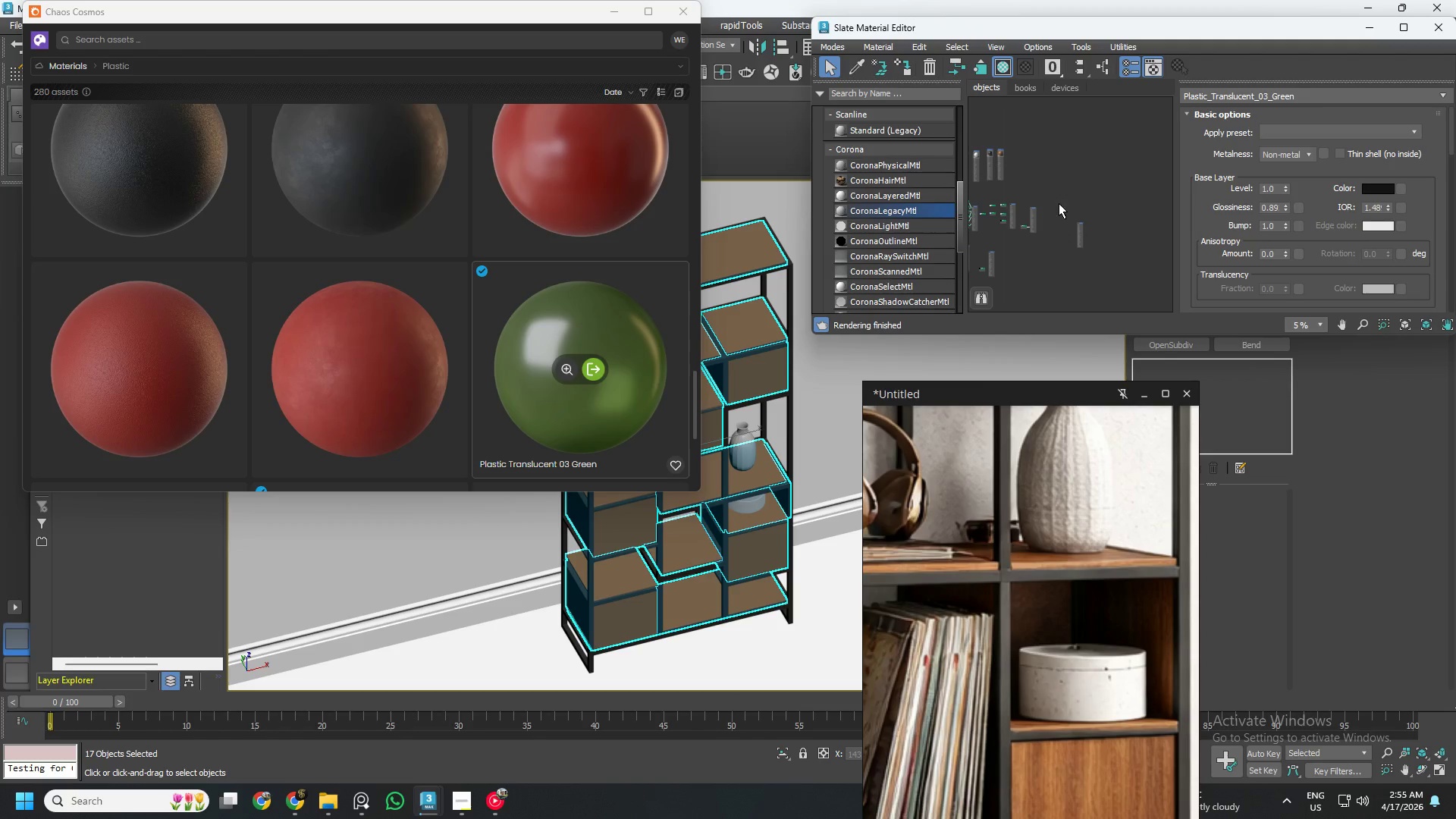 
left_click_drag(start_coordinate=[1059, 203], to_coordinate=[1103, 284])
 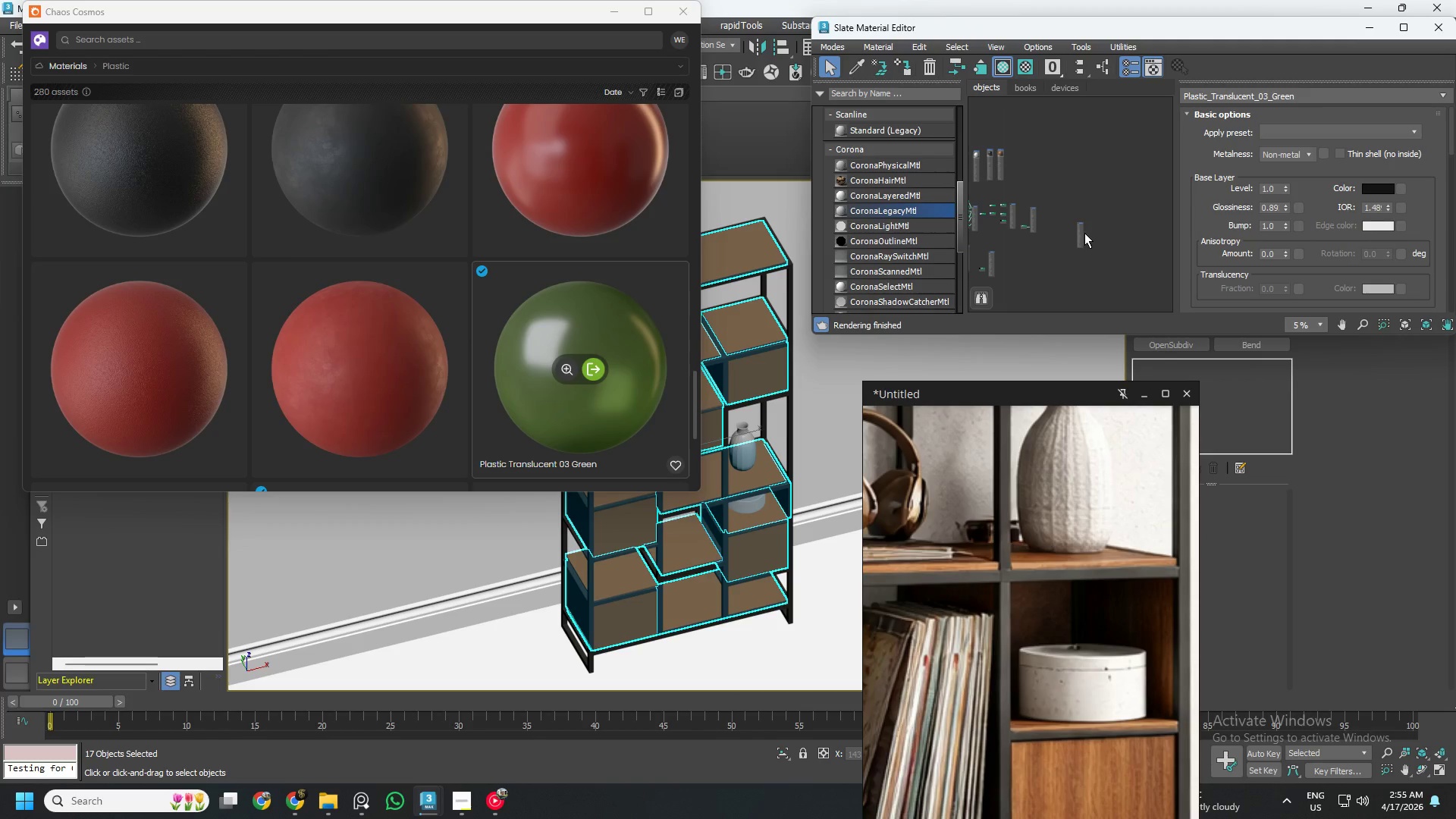 
left_click_drag(start_coordinate=[1084, 233], to_coordinate=[1068, 215])
 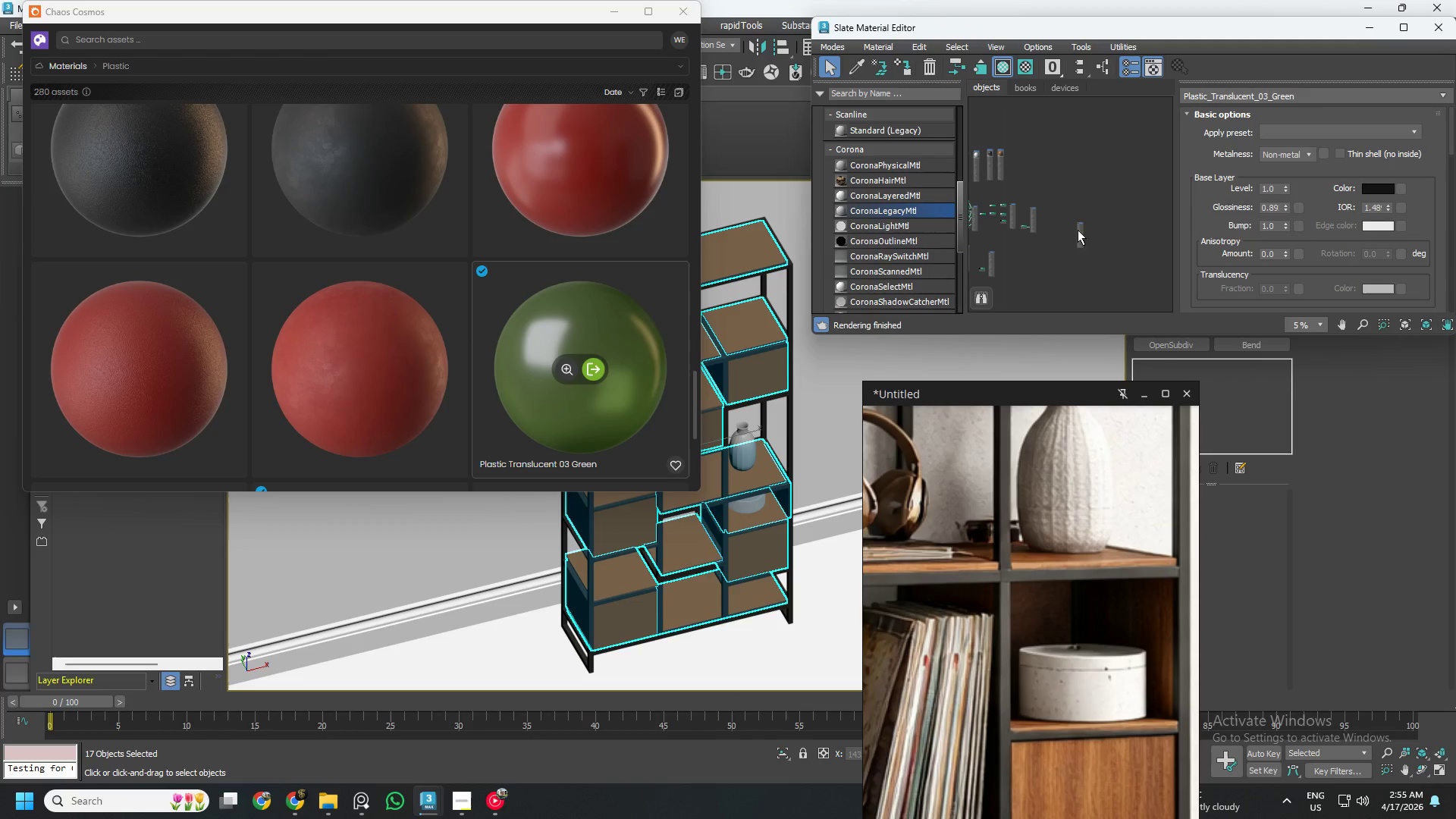 
left_click_drag(start_coordinate=[1078, 230], to_coordinate=[1050, 213])
 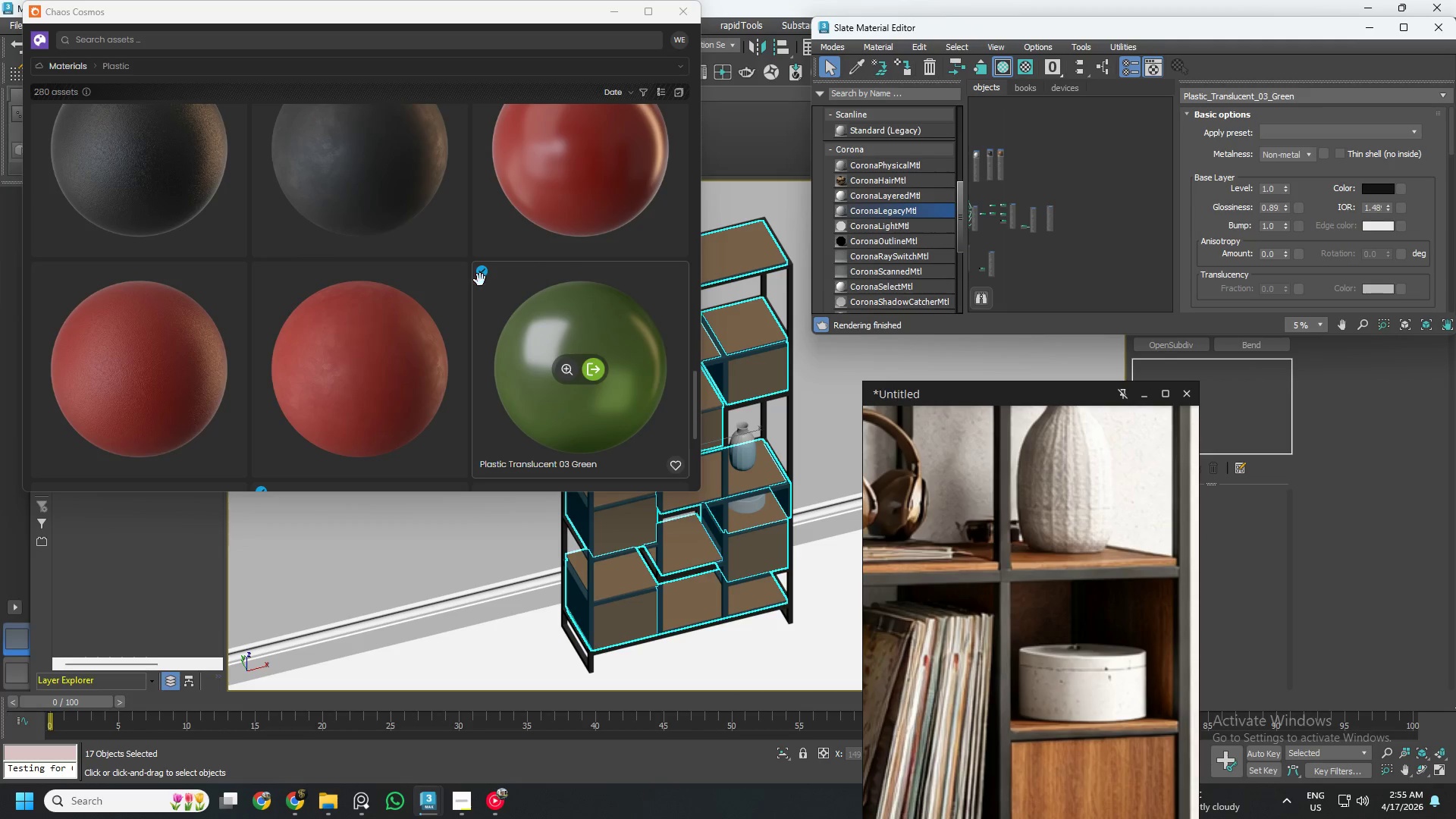 
scroll: coordinate [426, 256], scroll_direction: up, amount: 5.0
 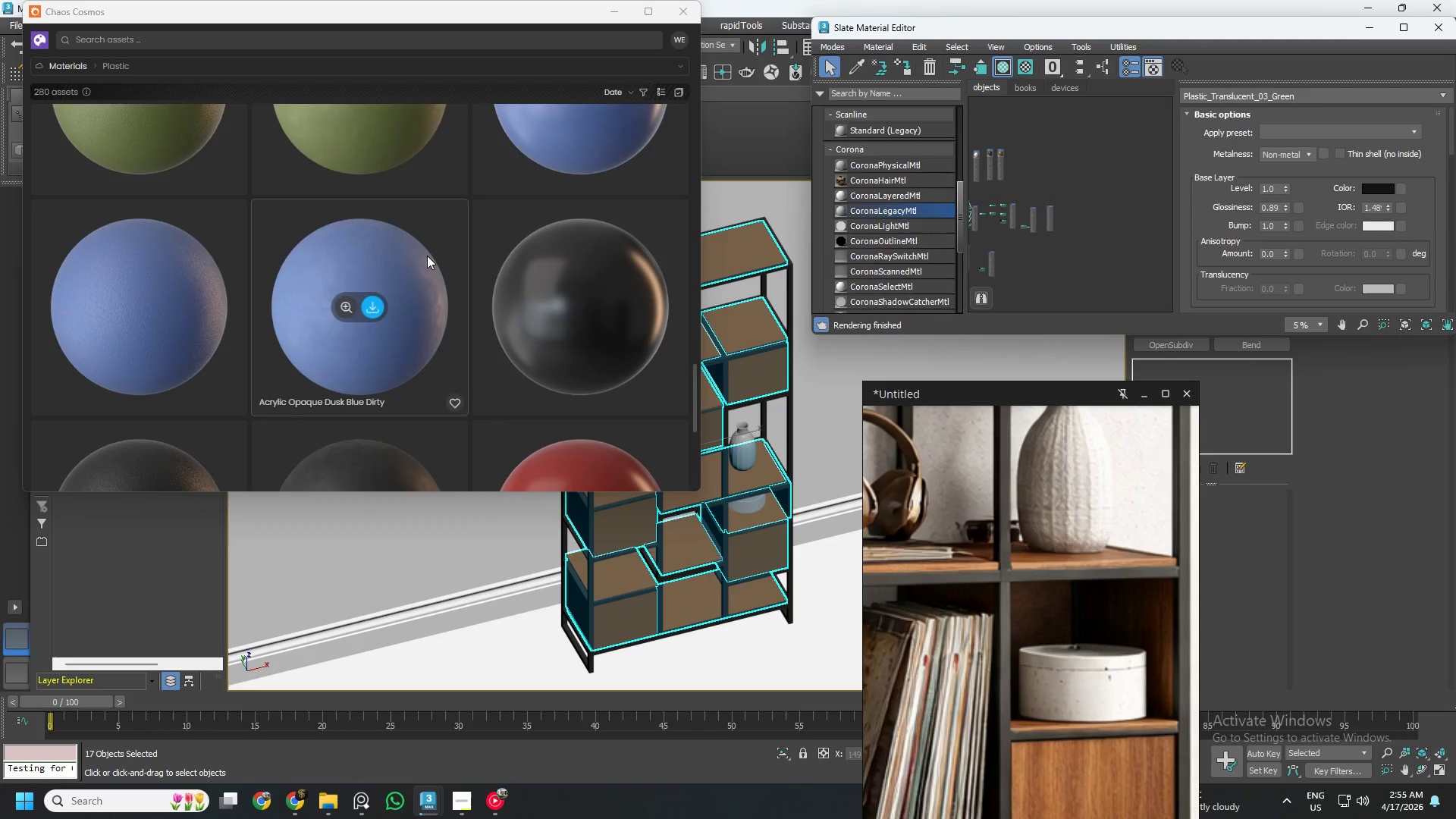 
scroll: coordinate [1103, 558], scroll_direction: down, amount: 8.0
 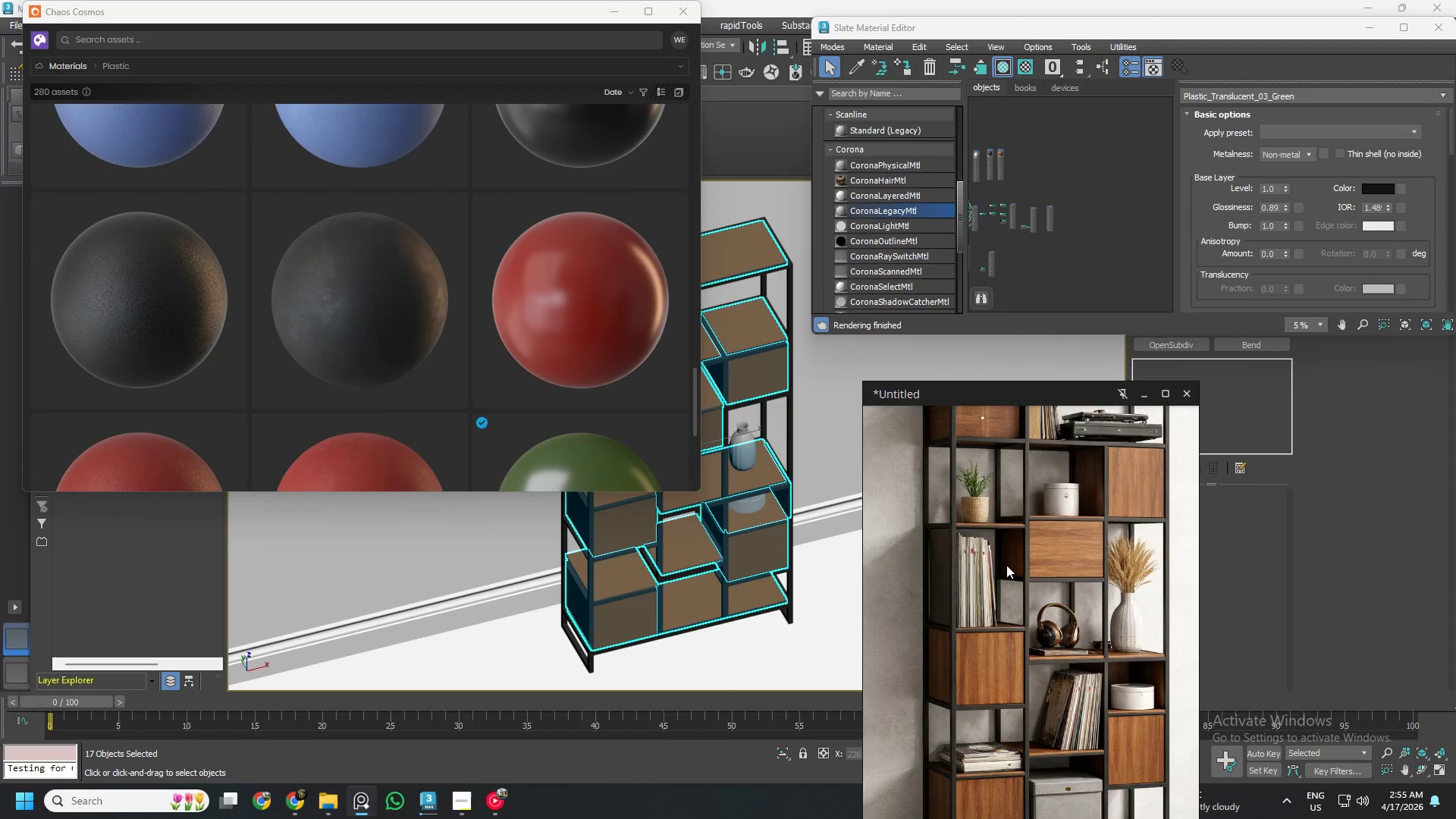 
scroll: coordinate [447, 347], scroll_direction: up, amount: 51.0
 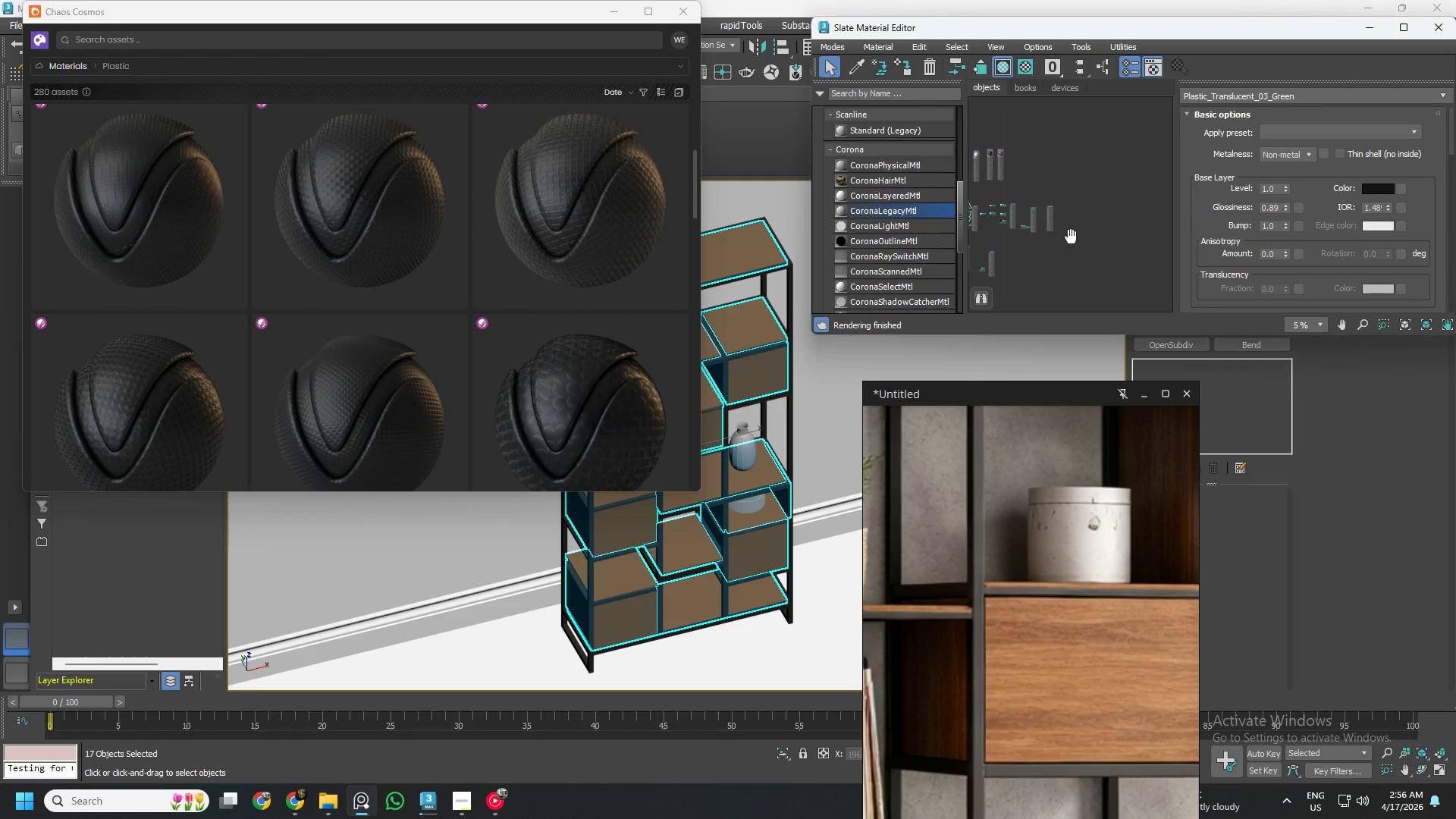 
wait(5.42)
 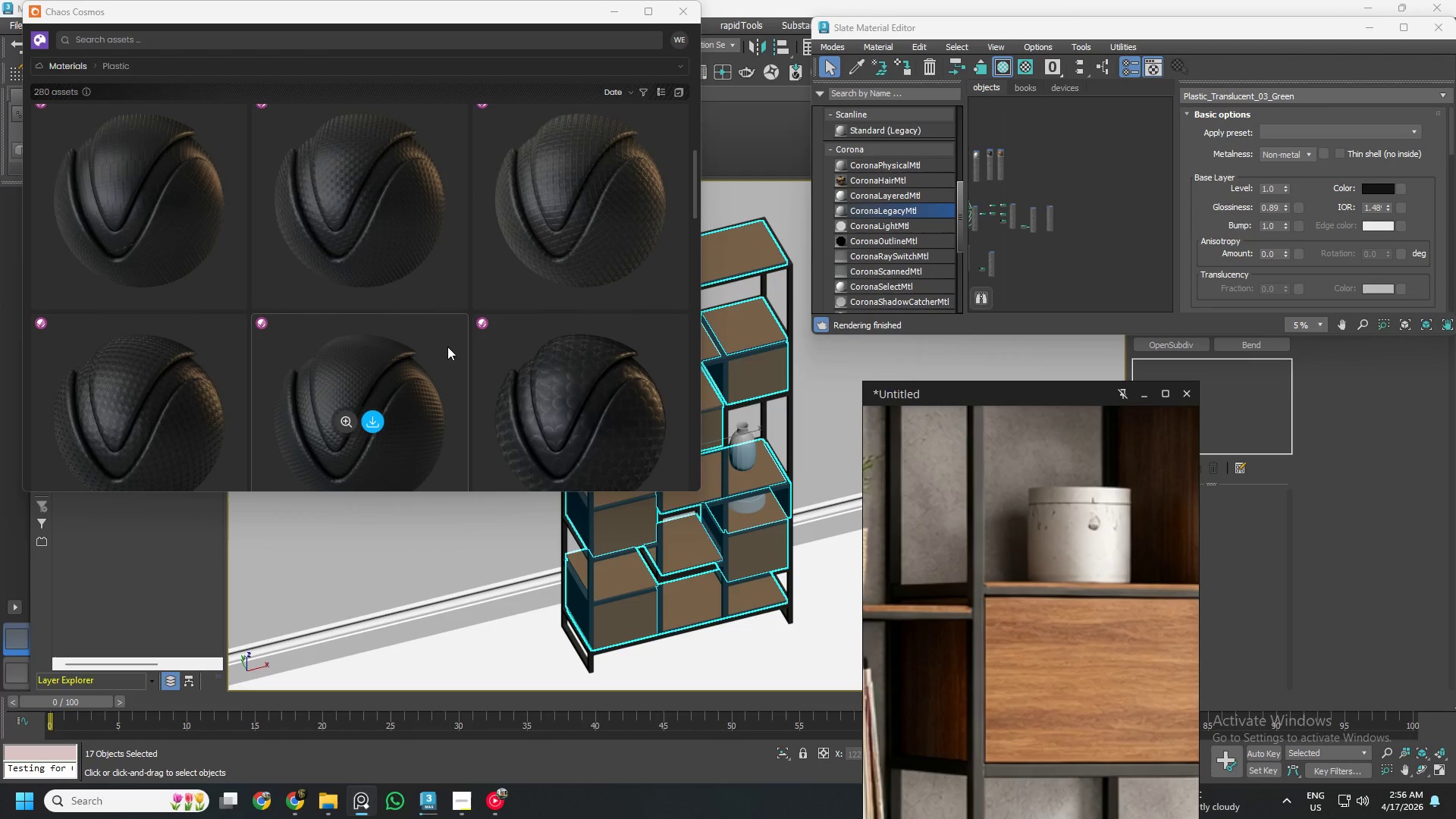 
scroll: coordinate [249, 174], scroll_direction: up, amount: 6.0
 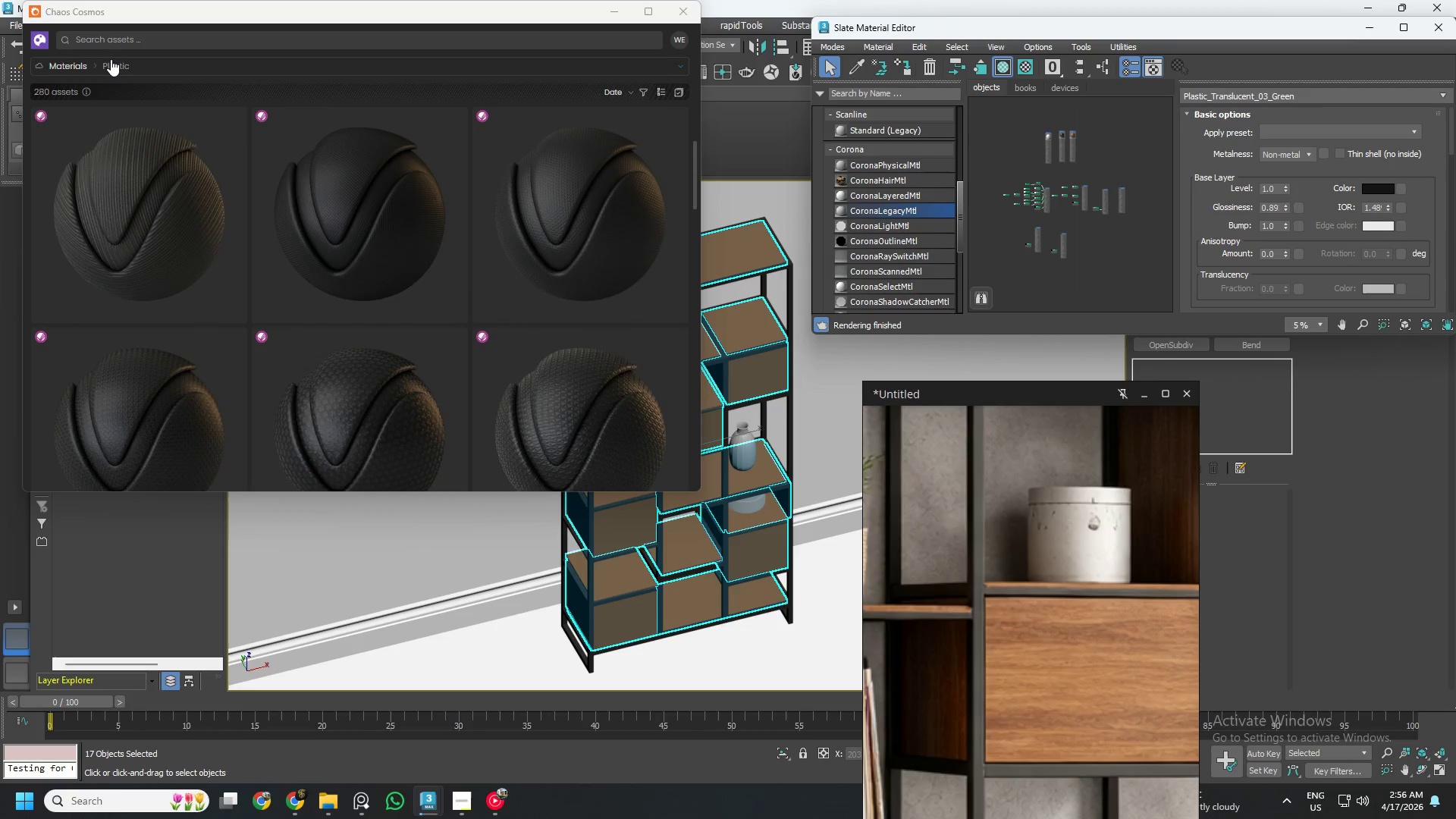 
left_click([111, 59])
 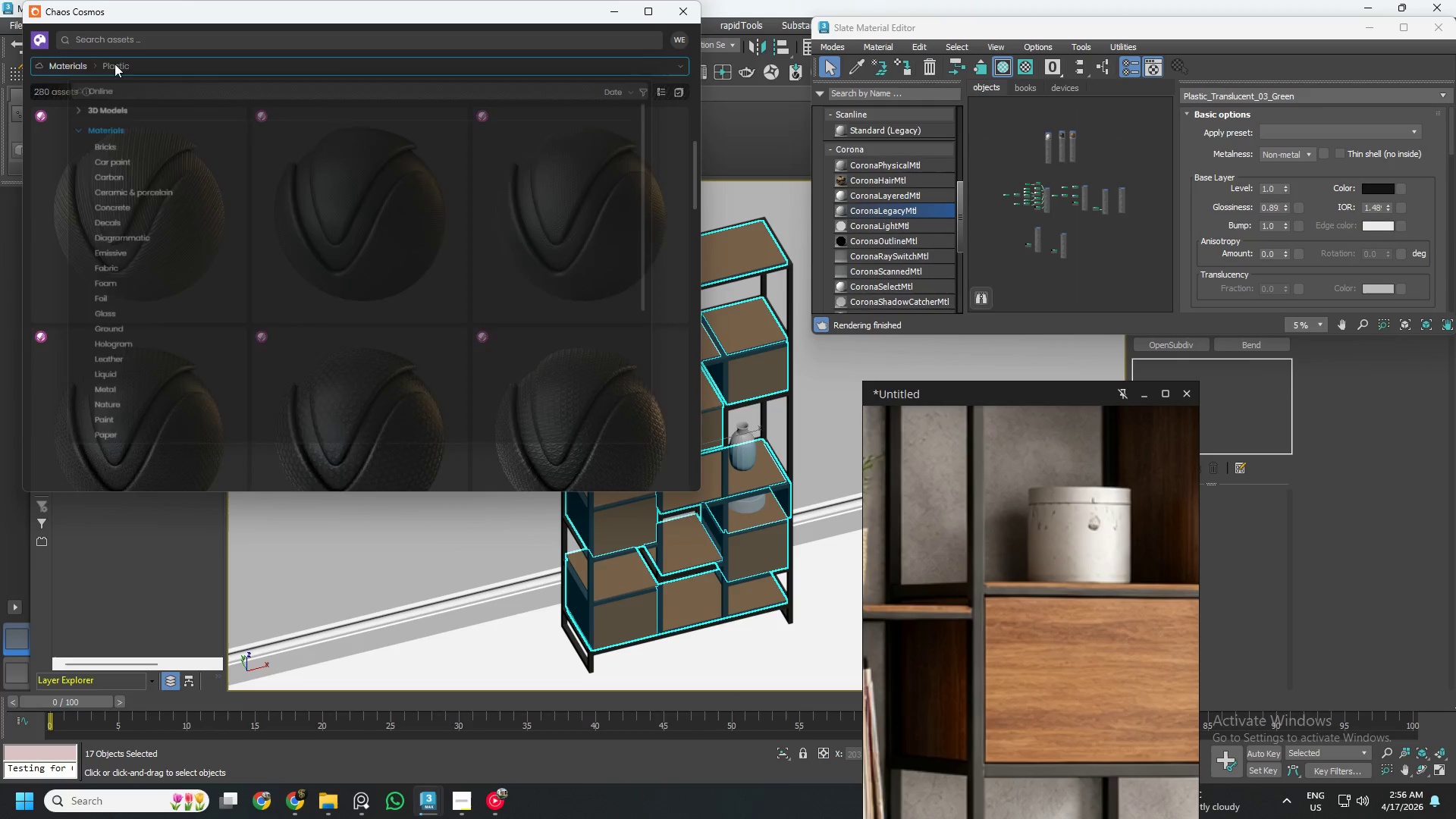 
mouse_move([156, 111])
 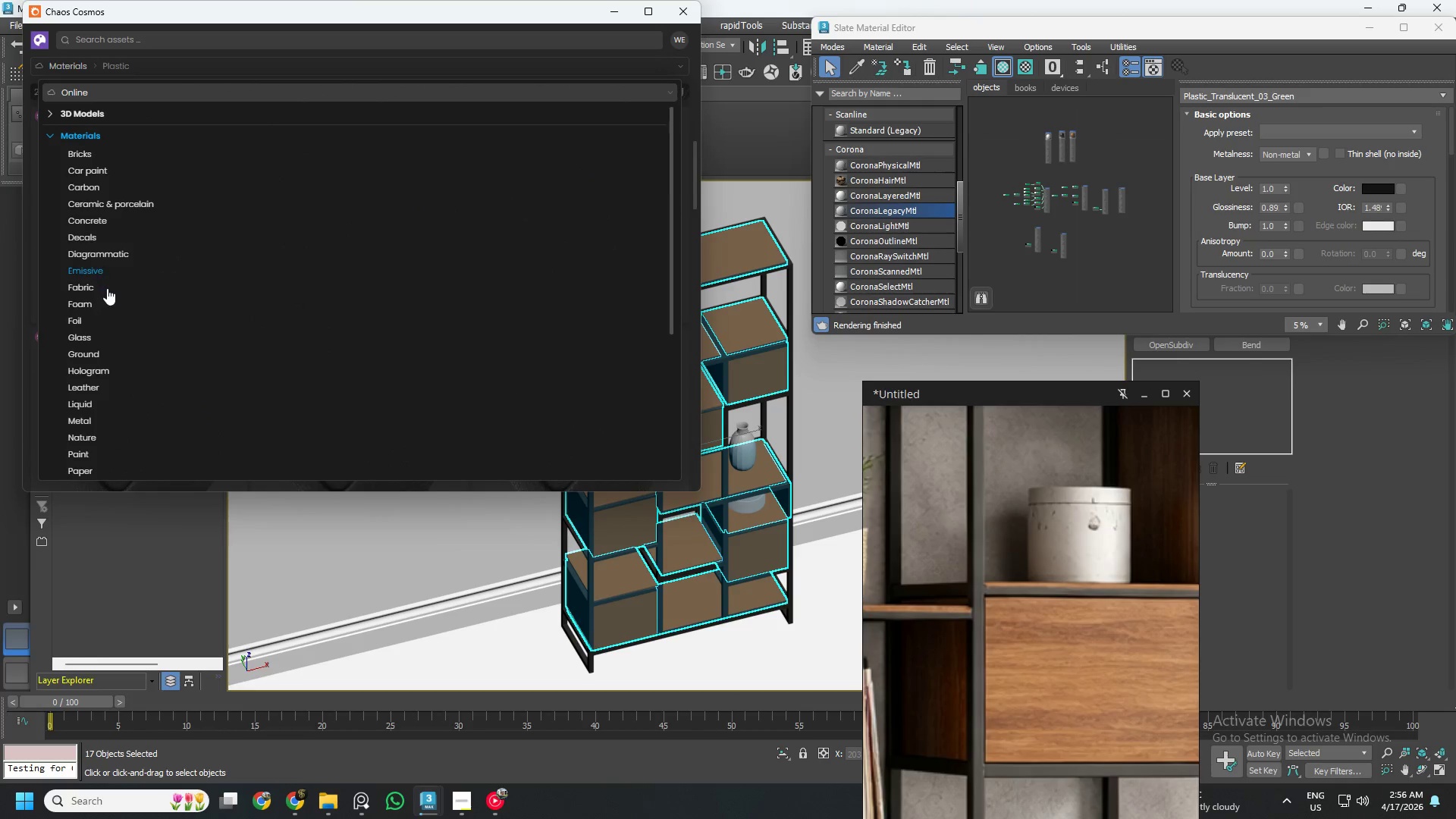 
scroll: coordinate [112, 358], scroll_direction: down, amount: 4.0
 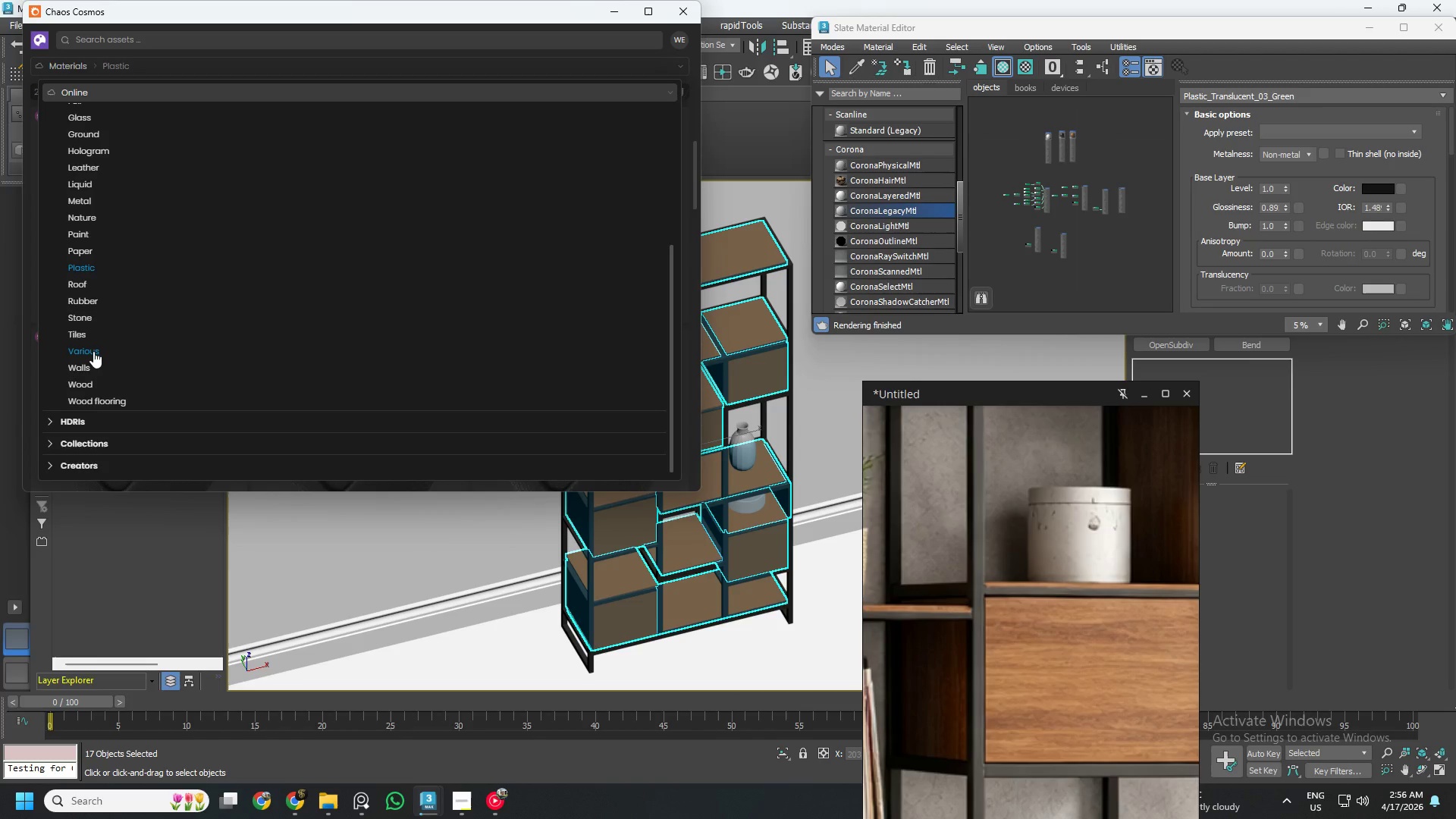 
wait(10.98)
 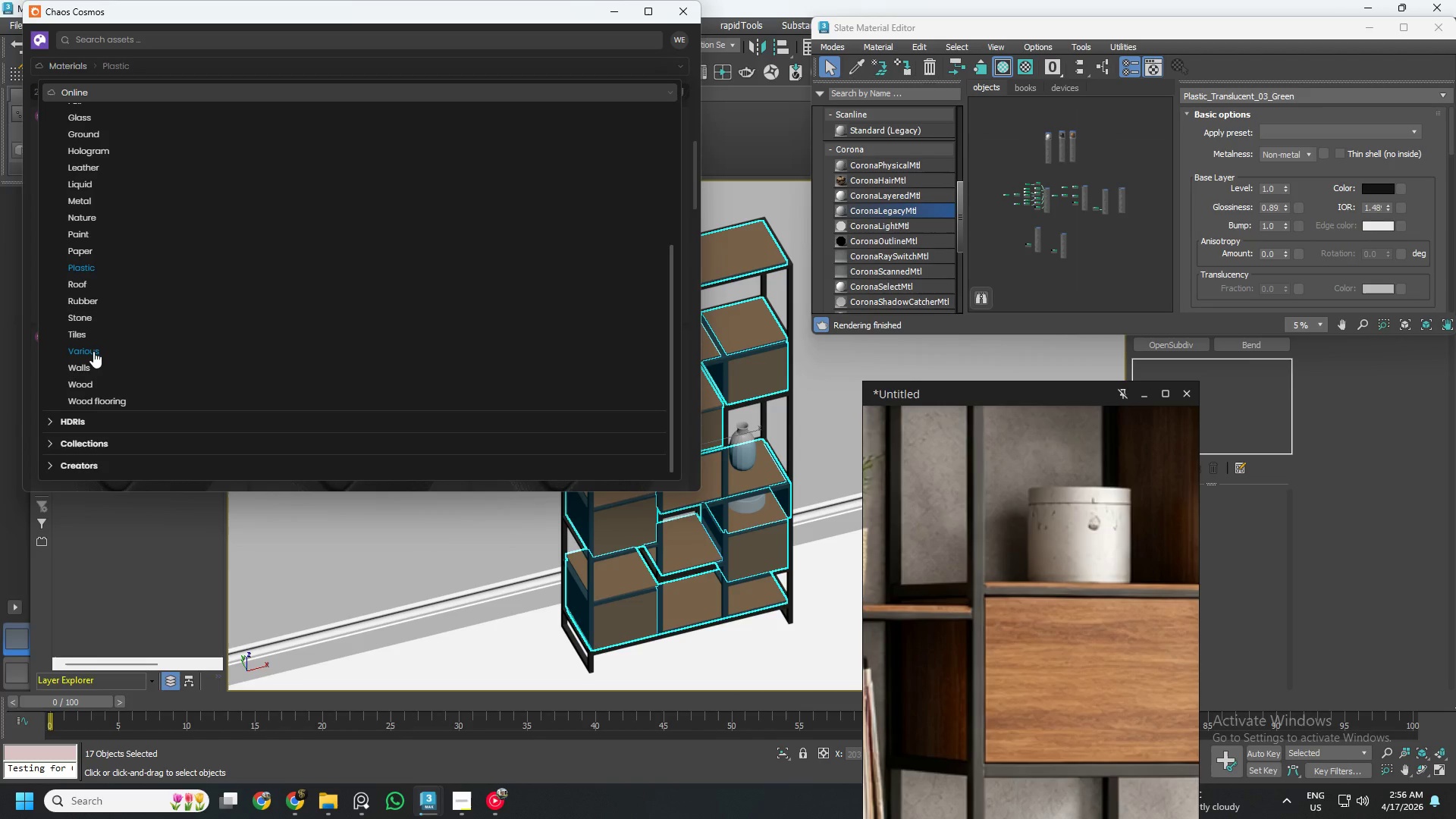 
left_click([93, 351])
 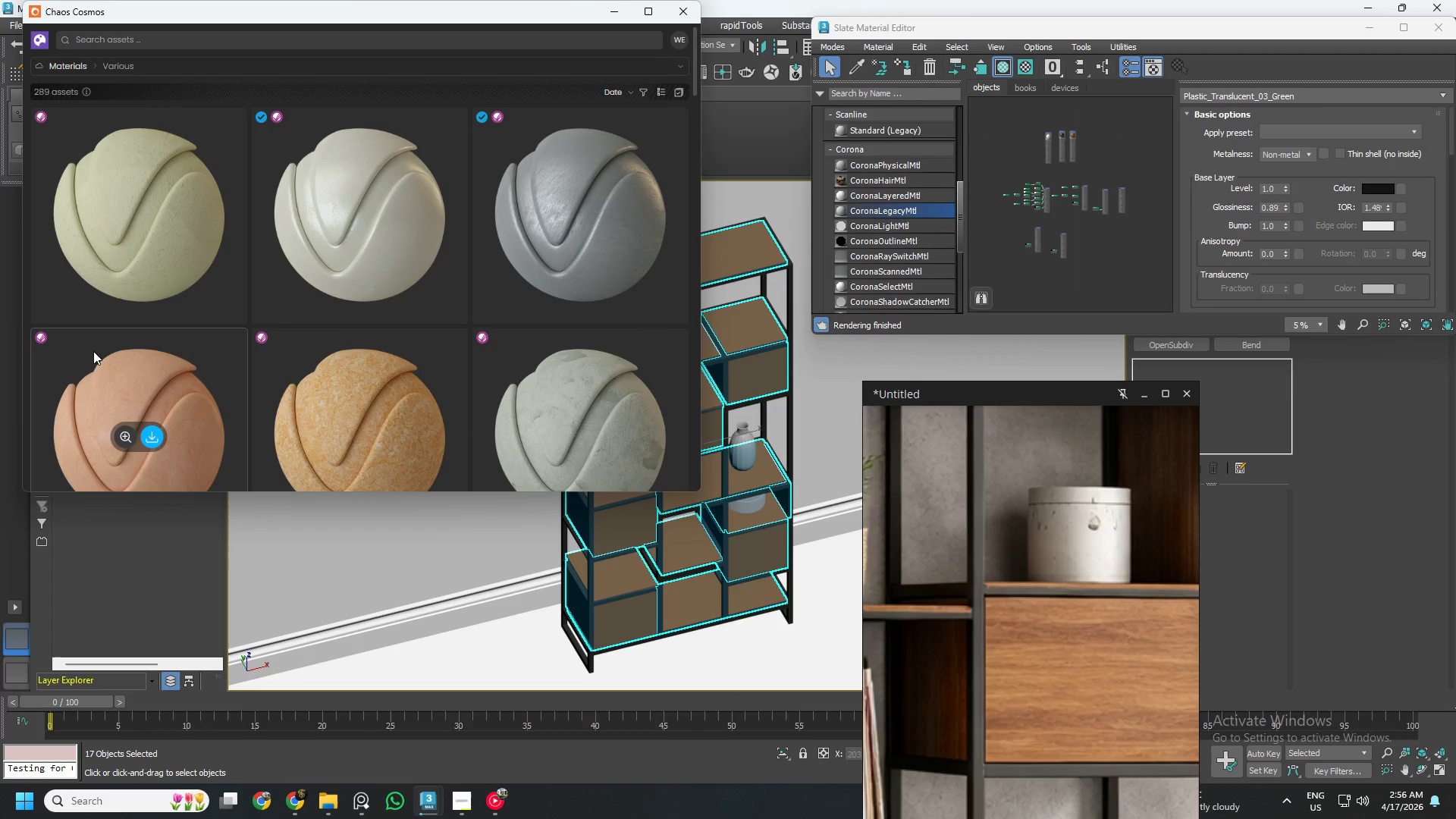 
scroll: coordinate [394, 321], scroll_direction: down, amount: 35.0
 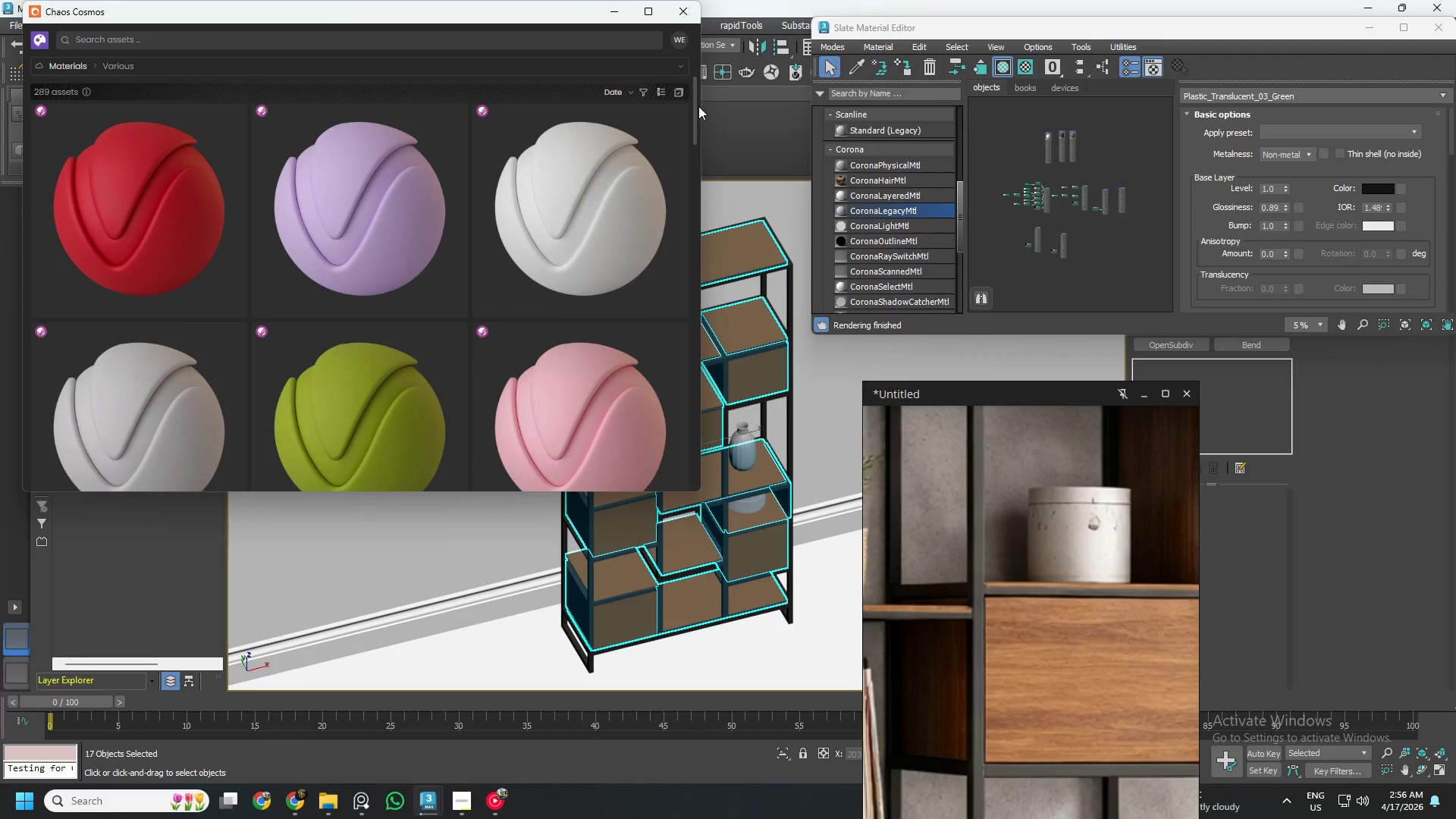 
left_click_drag(start_coordinate=[694, 105], to_coordinate=[703, 470])
 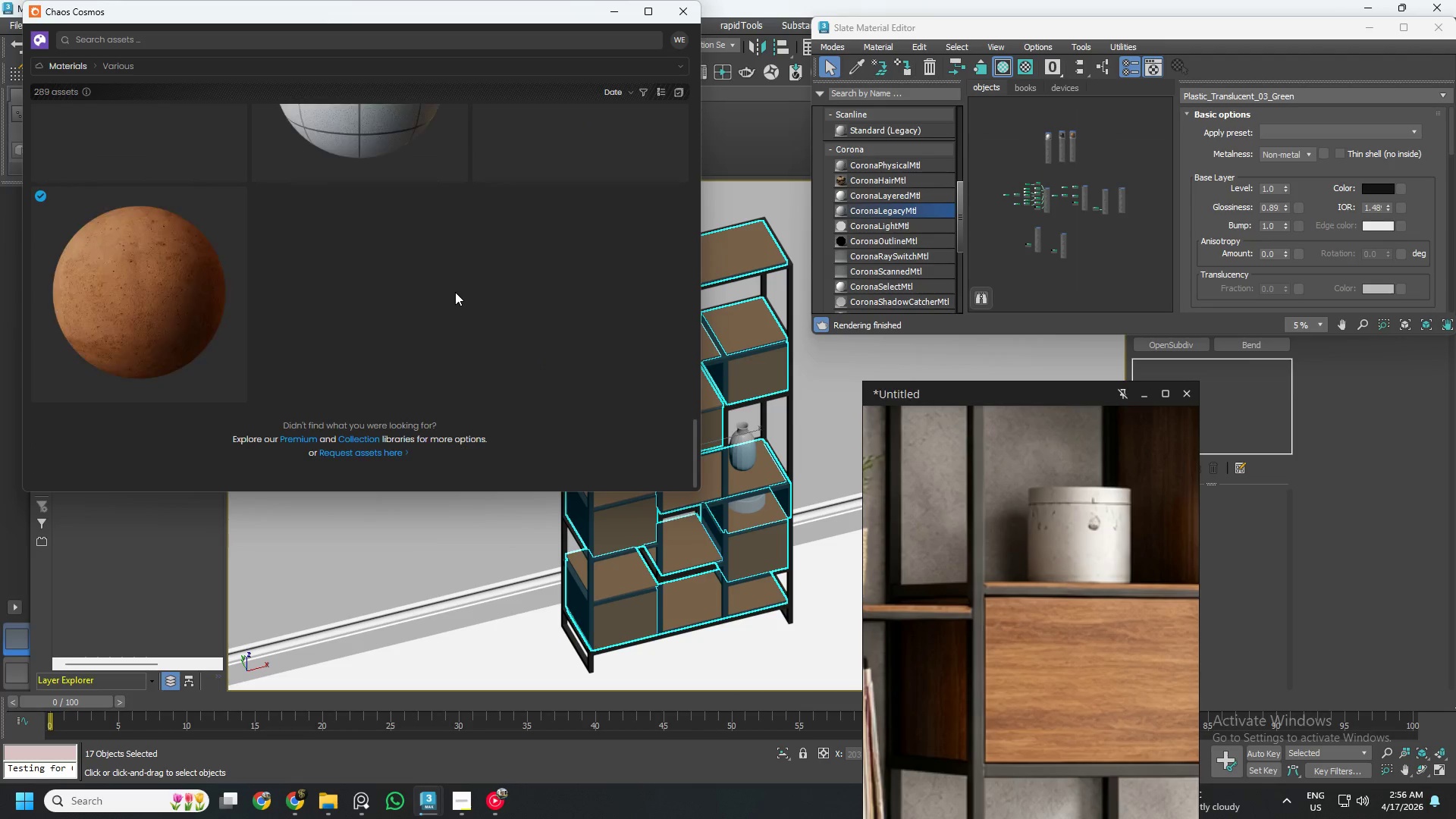 
scroll: coordinate [455, 292], scroll_direction: up, amount: 3.0
 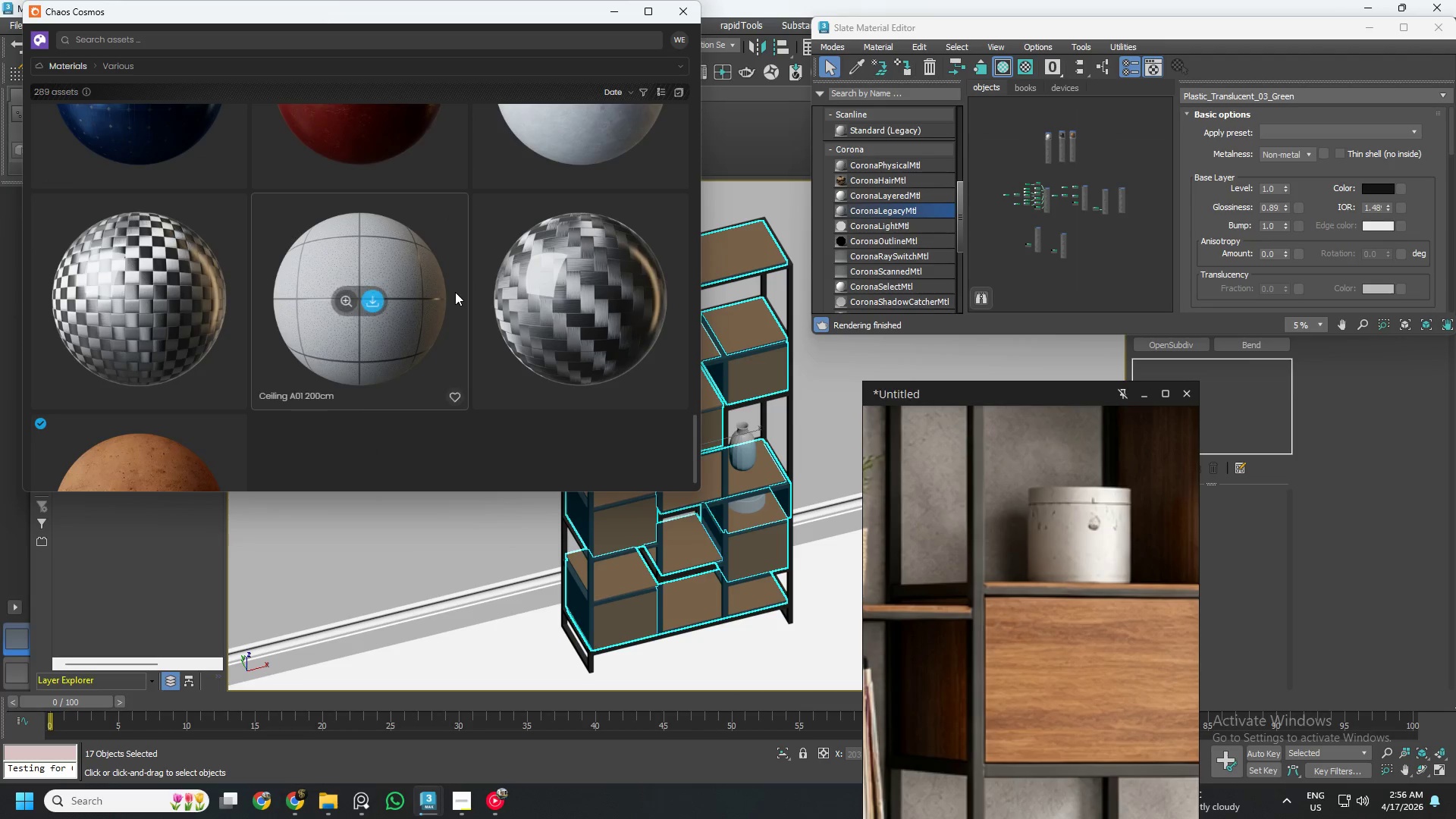 
scroll: coordinate [447, 297], scroll_direction: down, amount: 5.0
 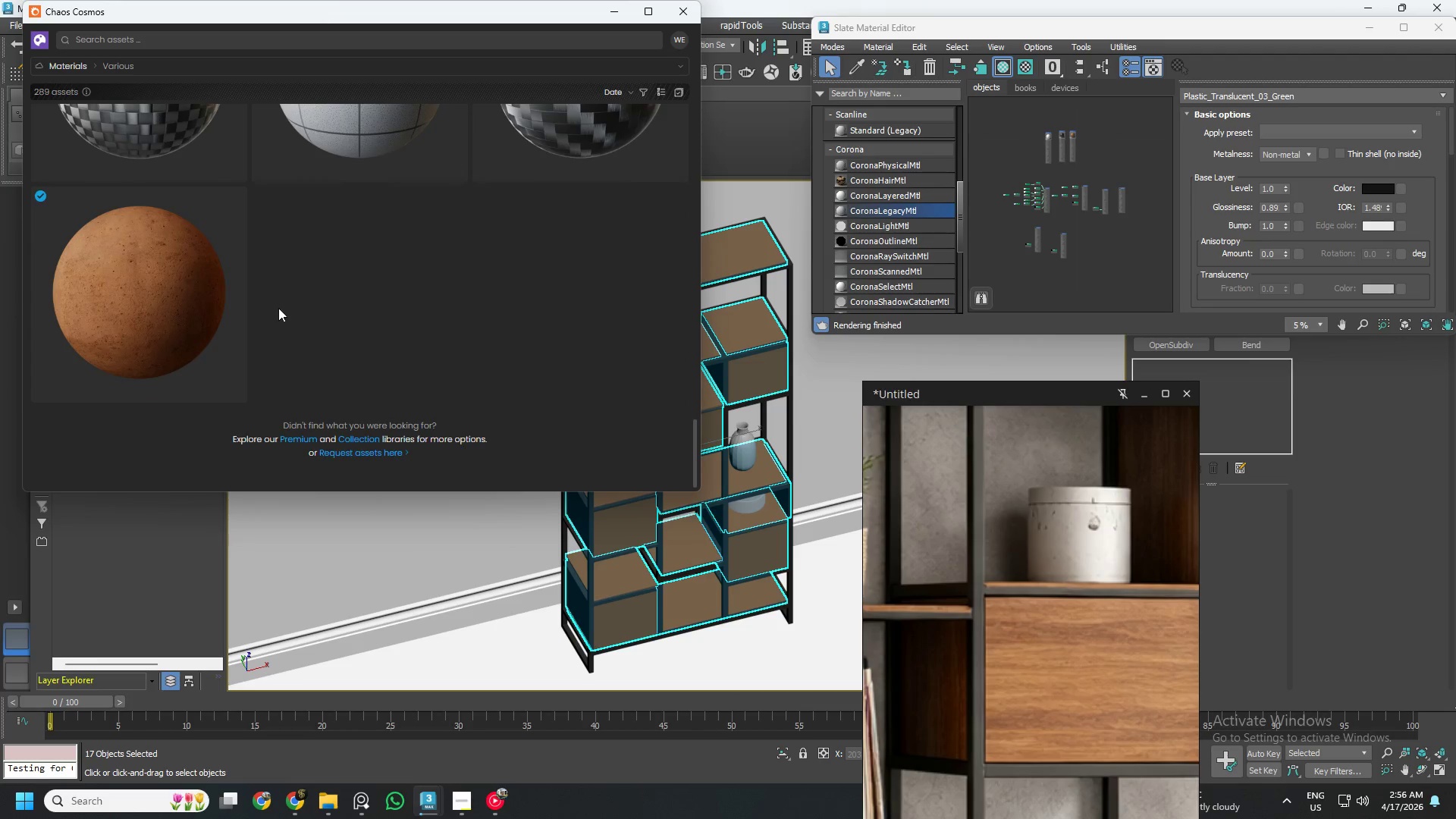 
mouse_move([205, 273])
 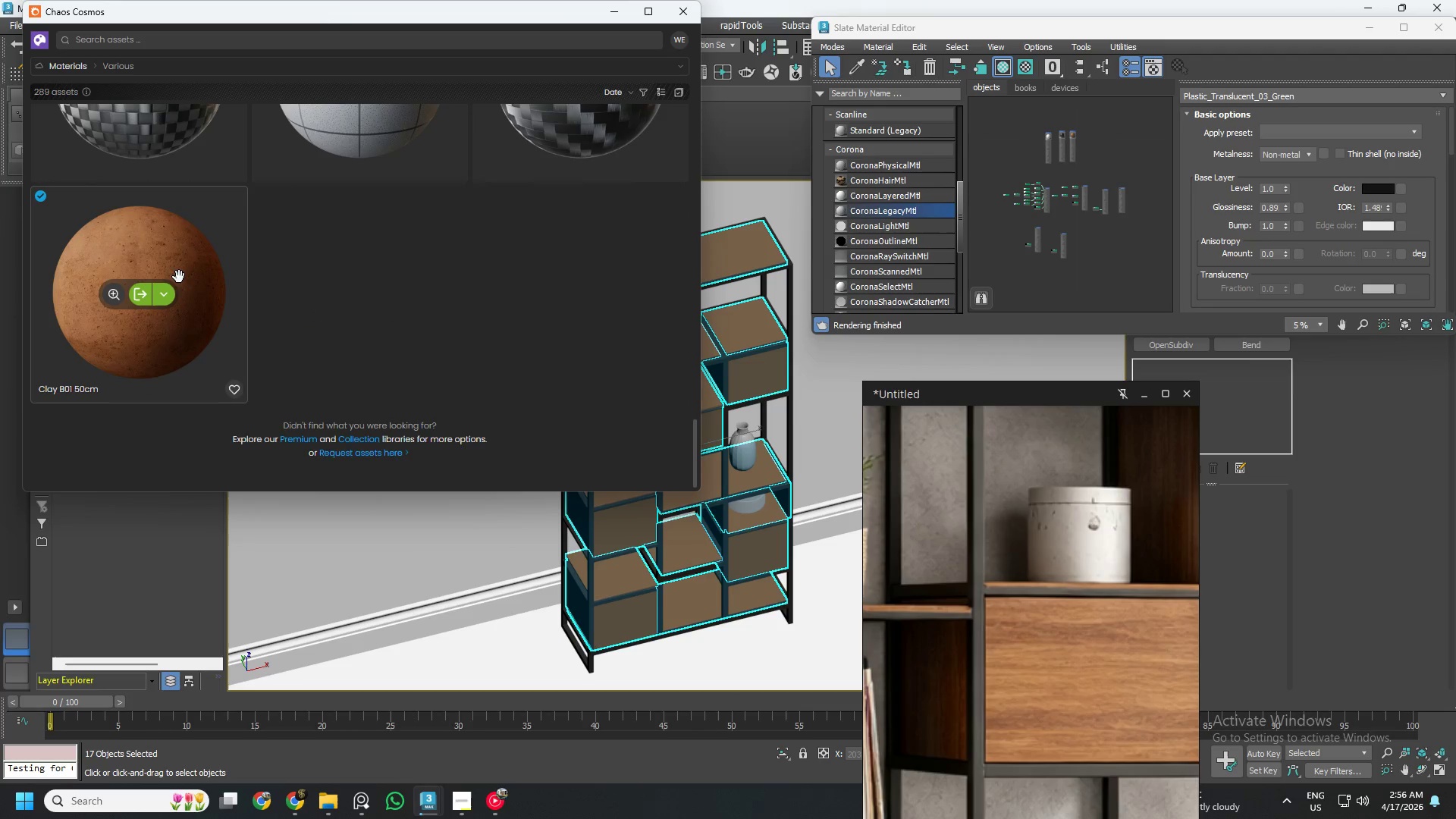 
scroll: coordinate [420, 284], scroll_direction: up, amount: 43.0
 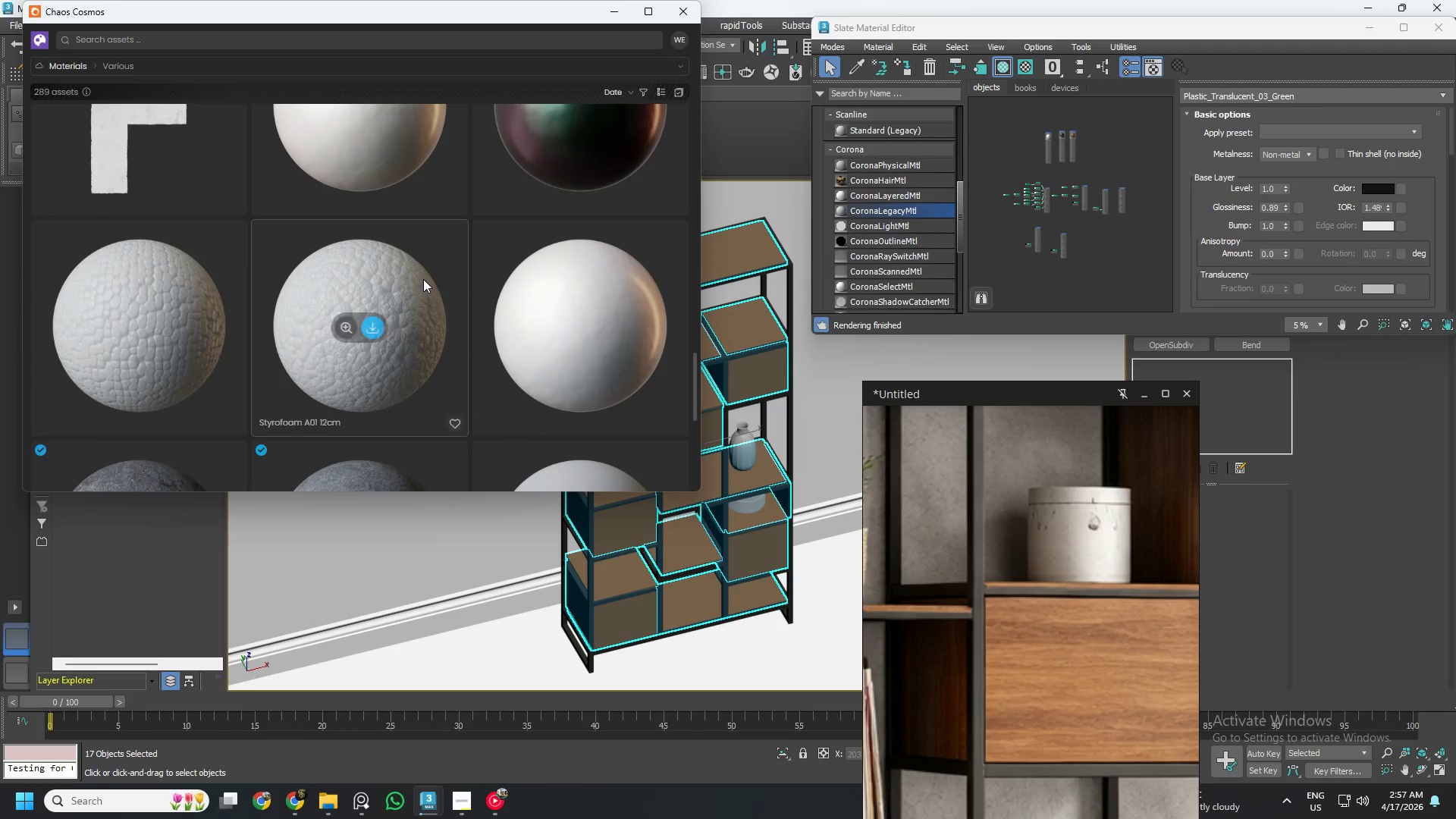 
scroll: coordinate [424, 278], scroll_direction: none, amount: 0.0
 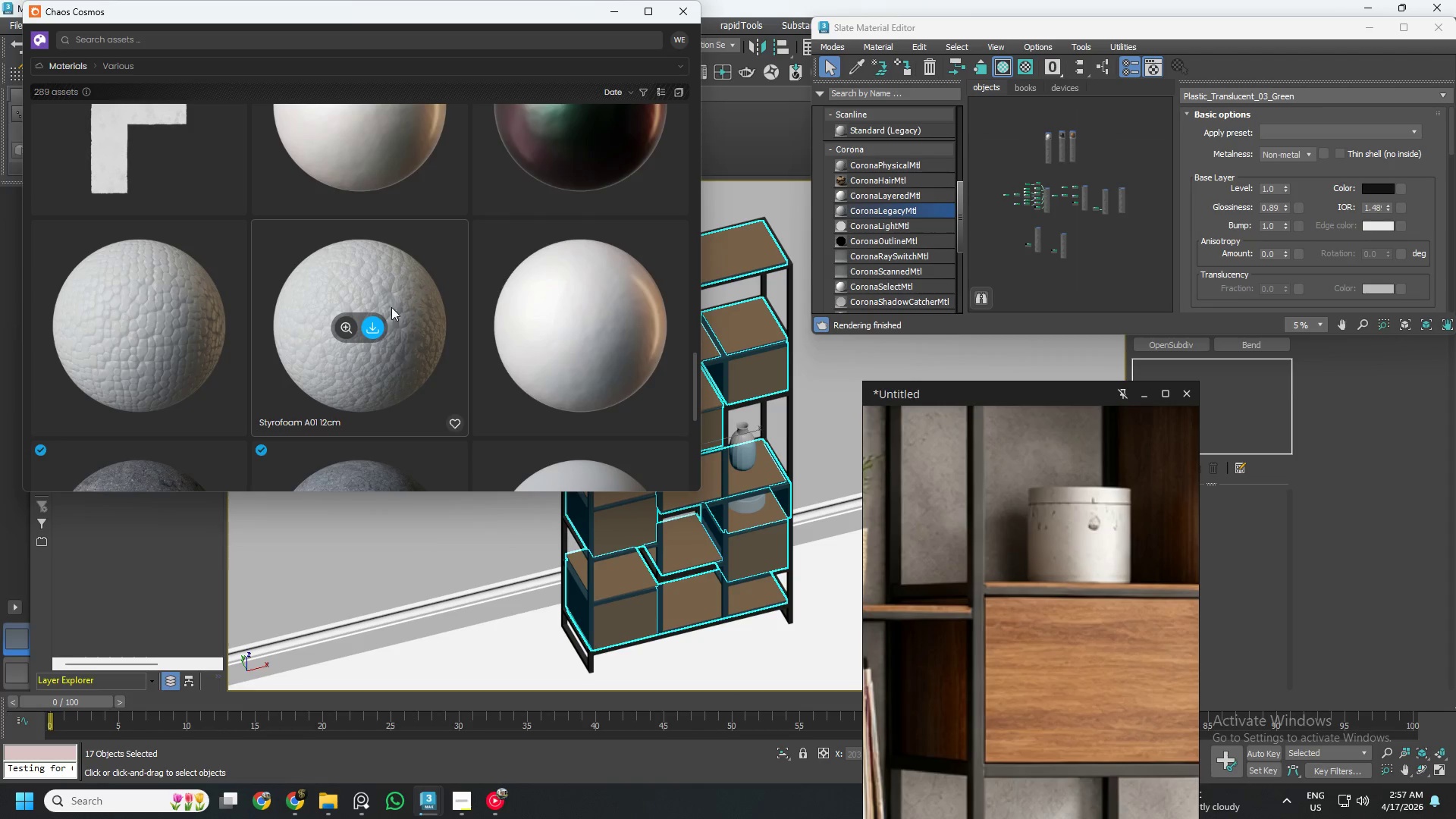 
left_click([375, 331])
 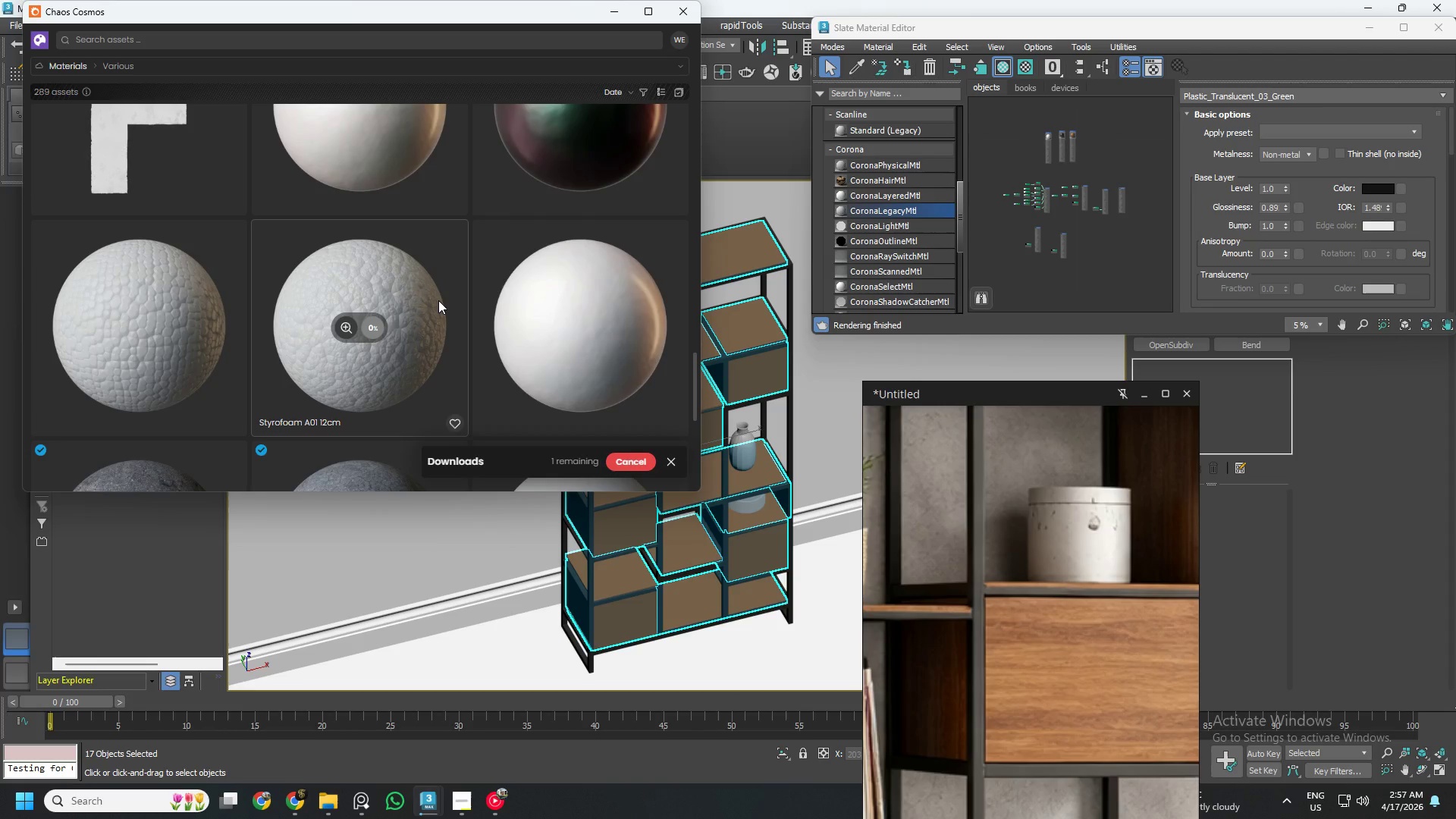 
scroll: coordinate [440, 295], scroll_direction: up, amount: 10.0
 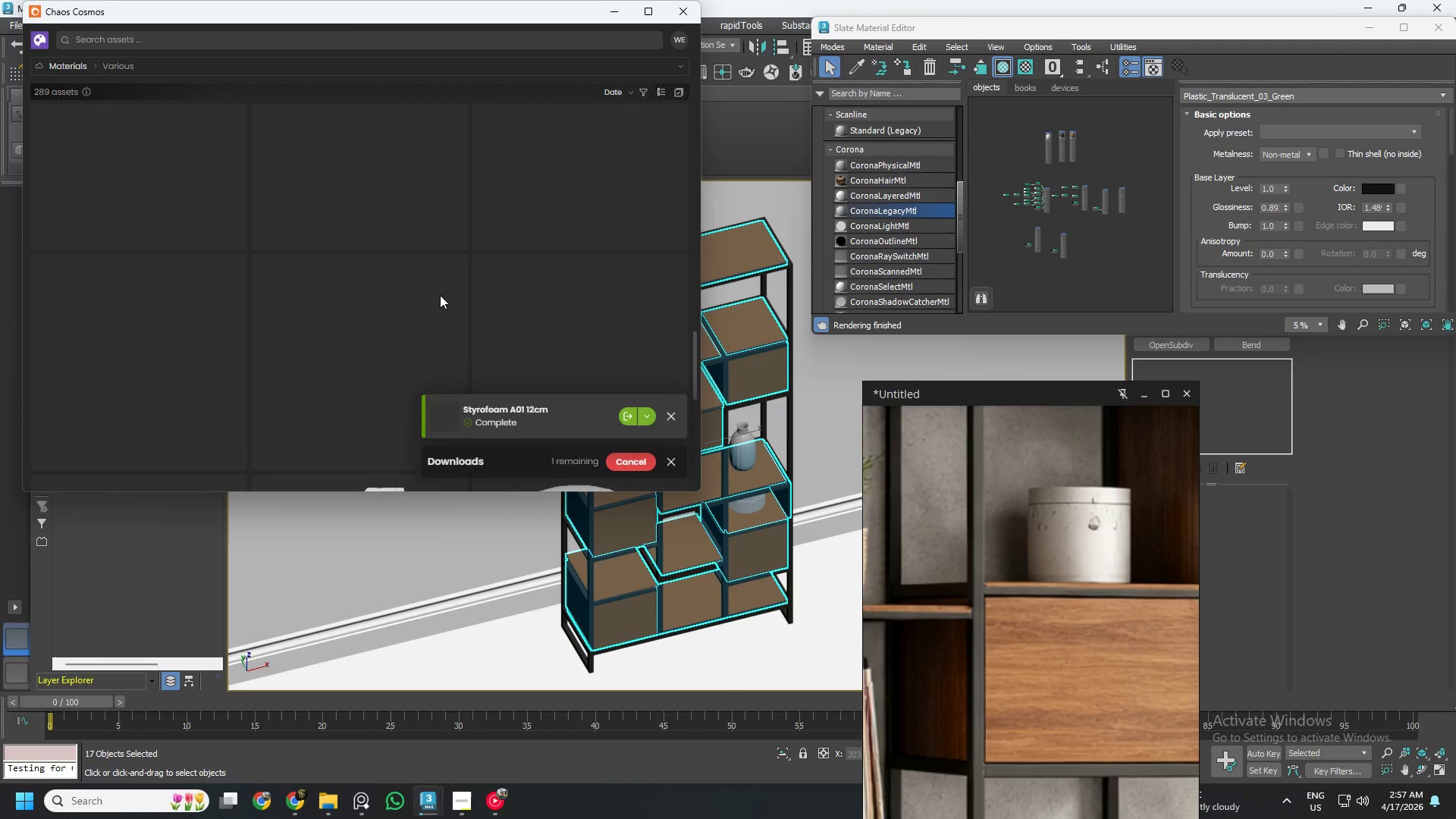 
scroll: coordinate [440, 295], scroll_direction: down, amount: 2.0
 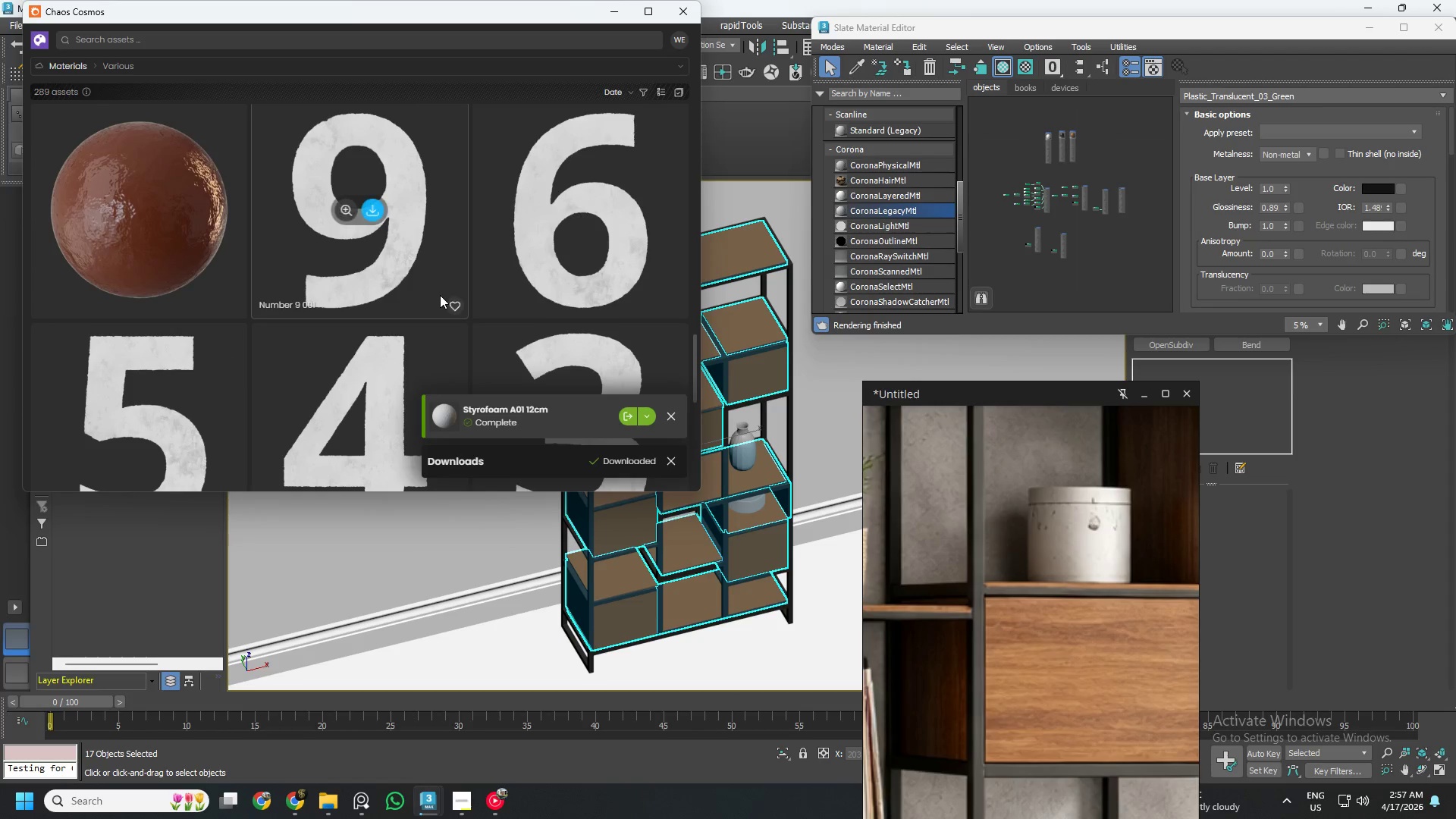 
scroll: coordinate [441, 291], scroll_direction: up, amount: 23.0
 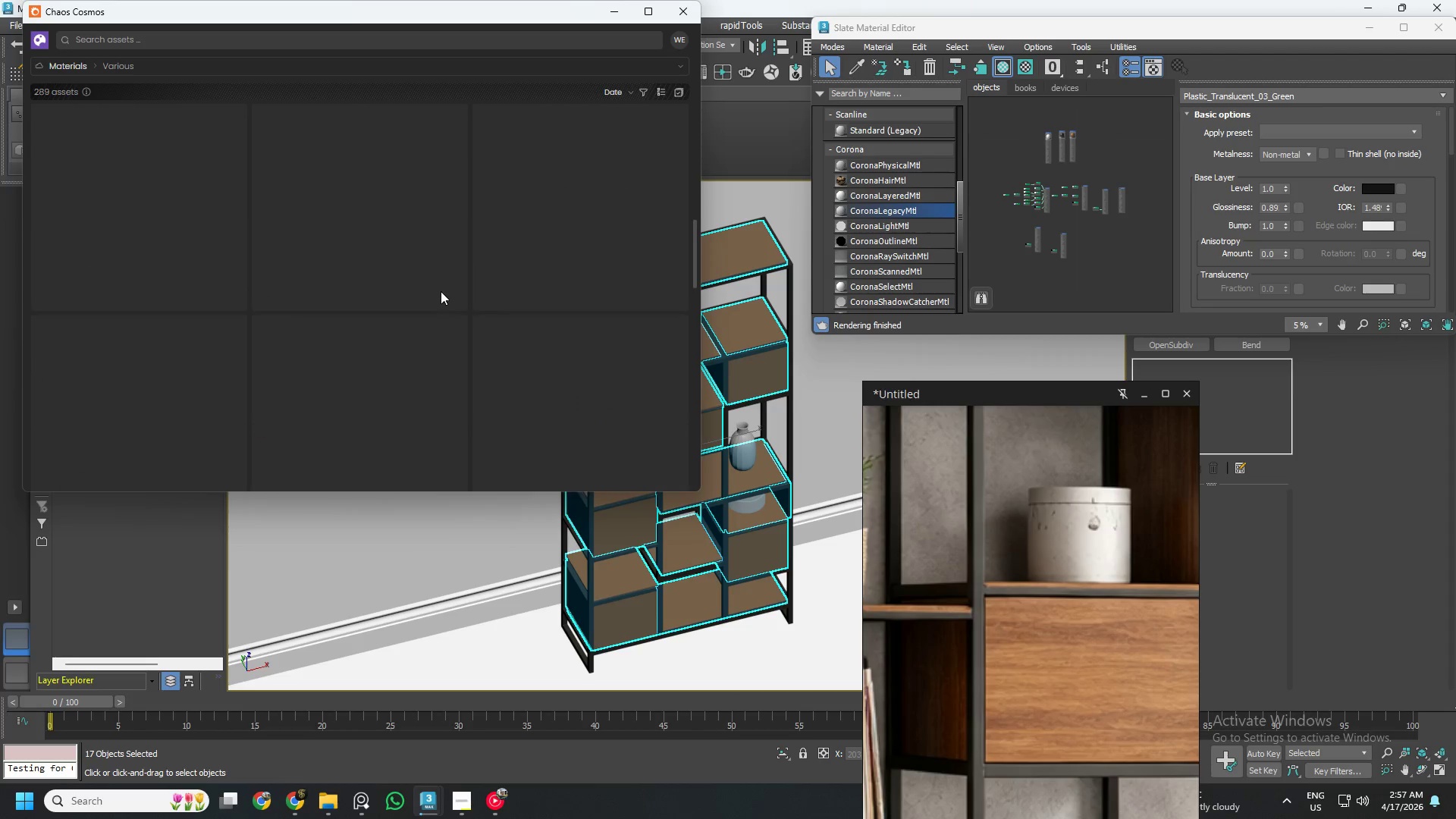 
left_click_drag(start_coordinate=[698, 242], to_coordinate=[697, 482])
 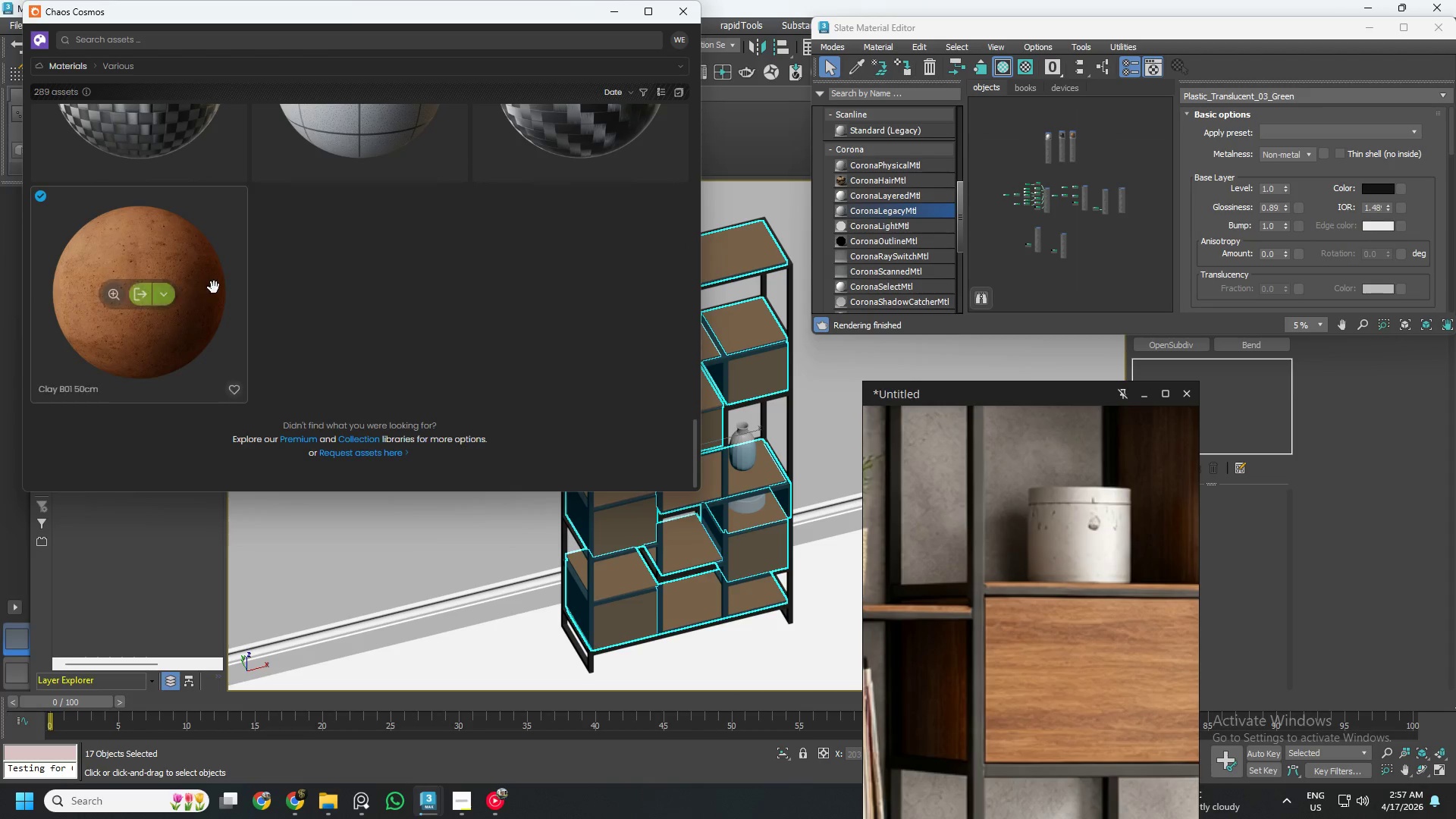 
scroll: coordinate [390, 265], scroll_direction: up, amount: 24.0
 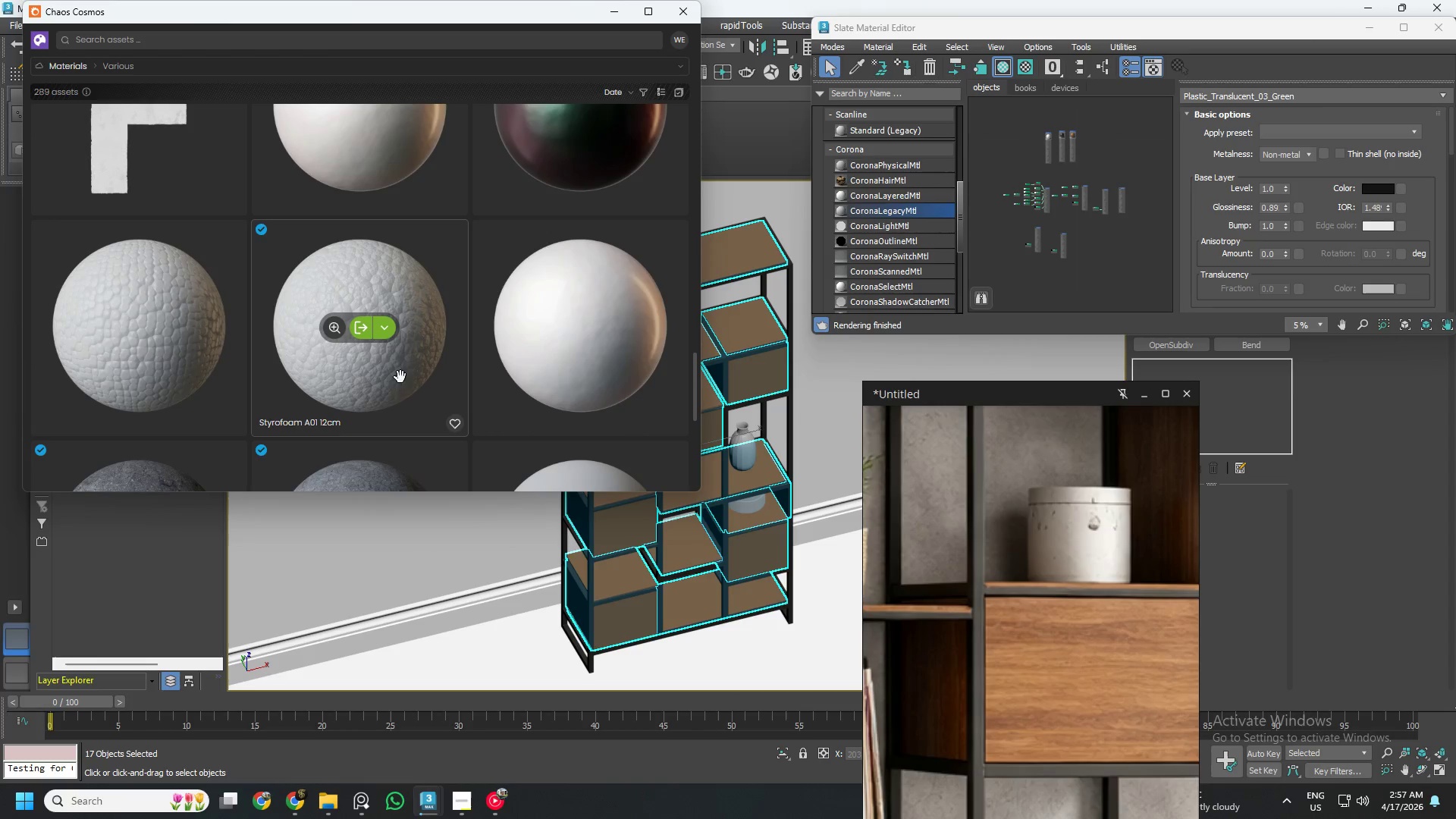 
left_click_drag(start_coordinate=[399, 384], to_coordinate=[1105, 232])
 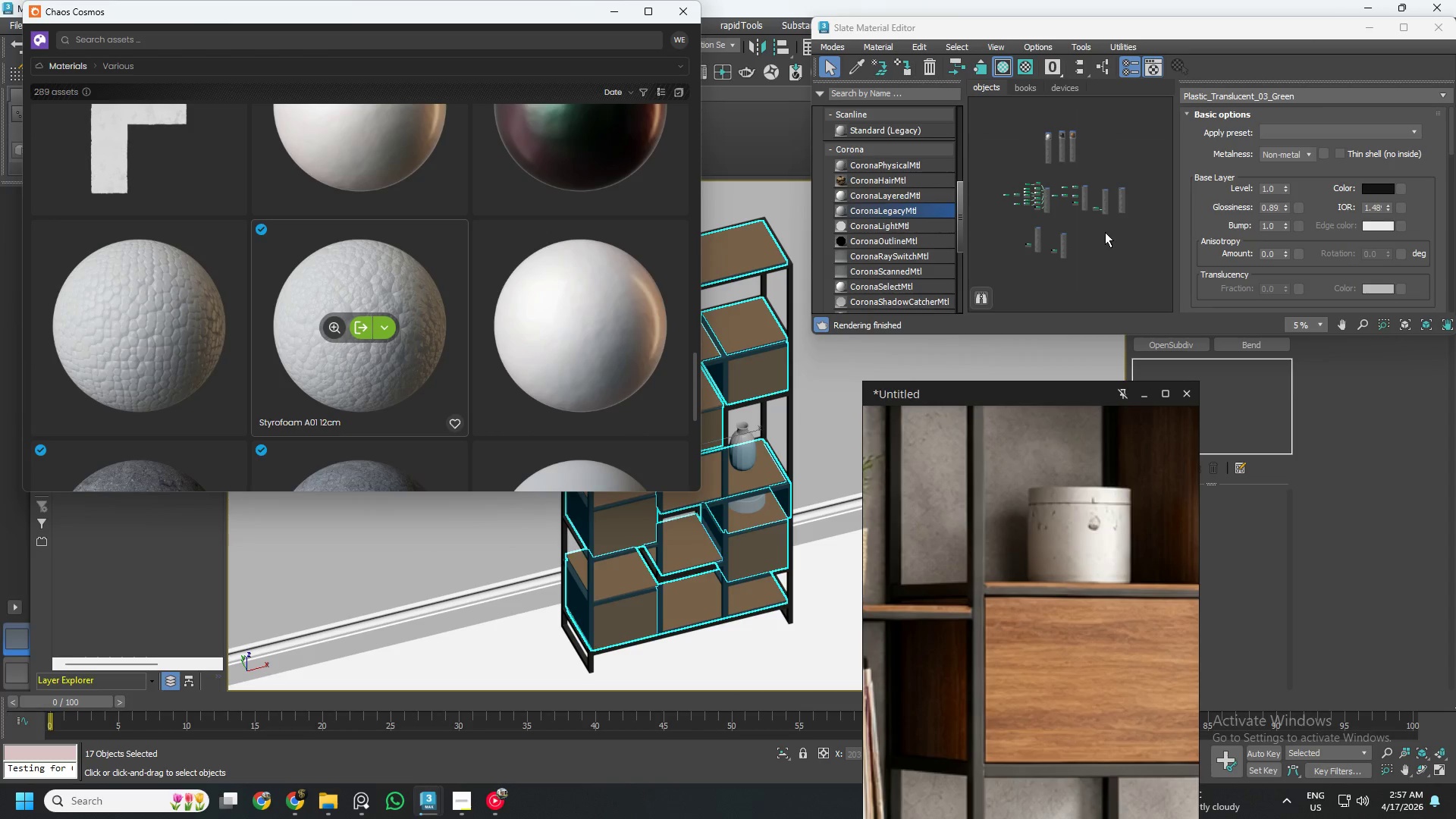 
left_click([1105, 232])
 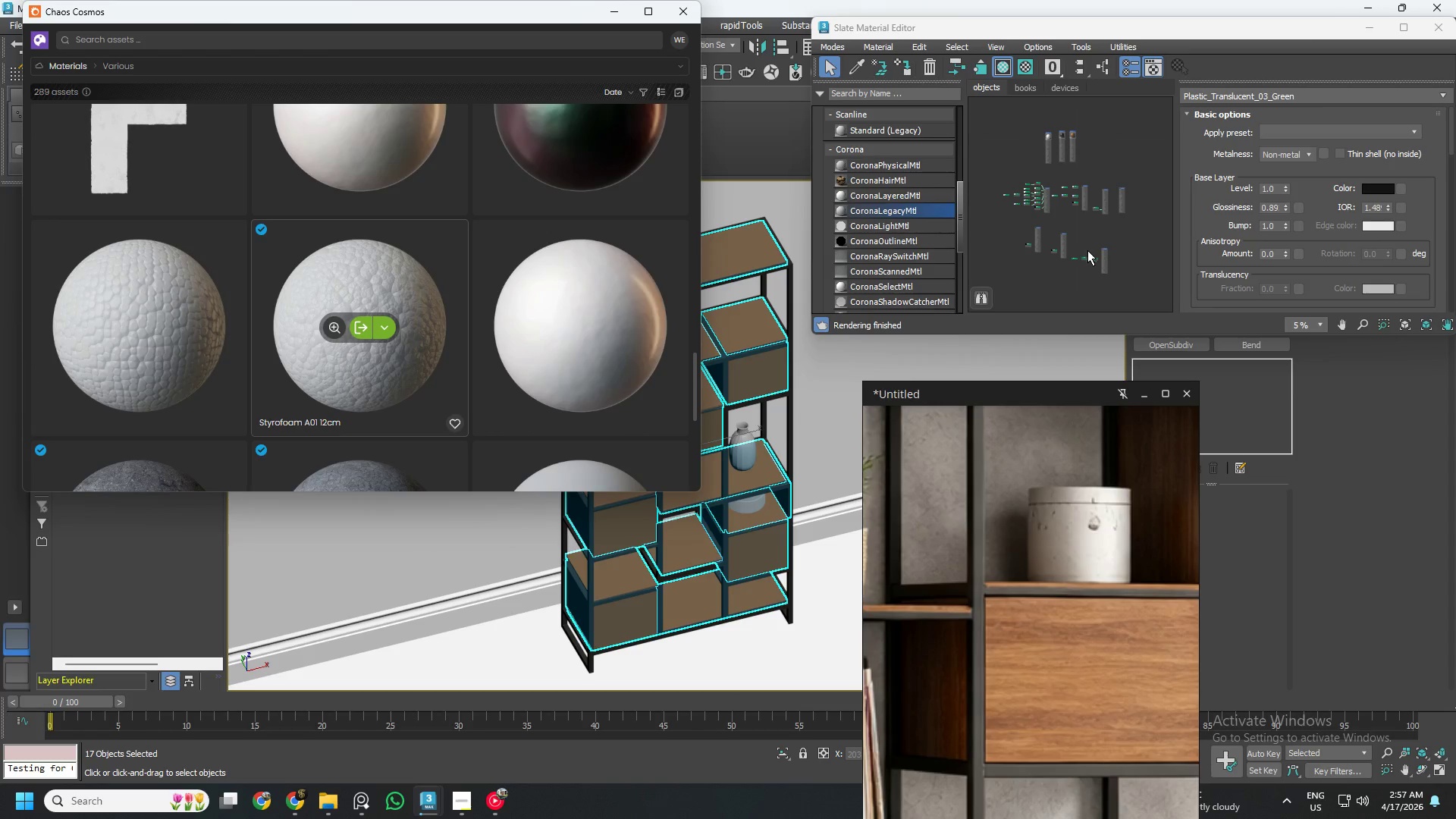 
scroll: coordinate [379, 276], scroll_direction: up, amount: 22.0
 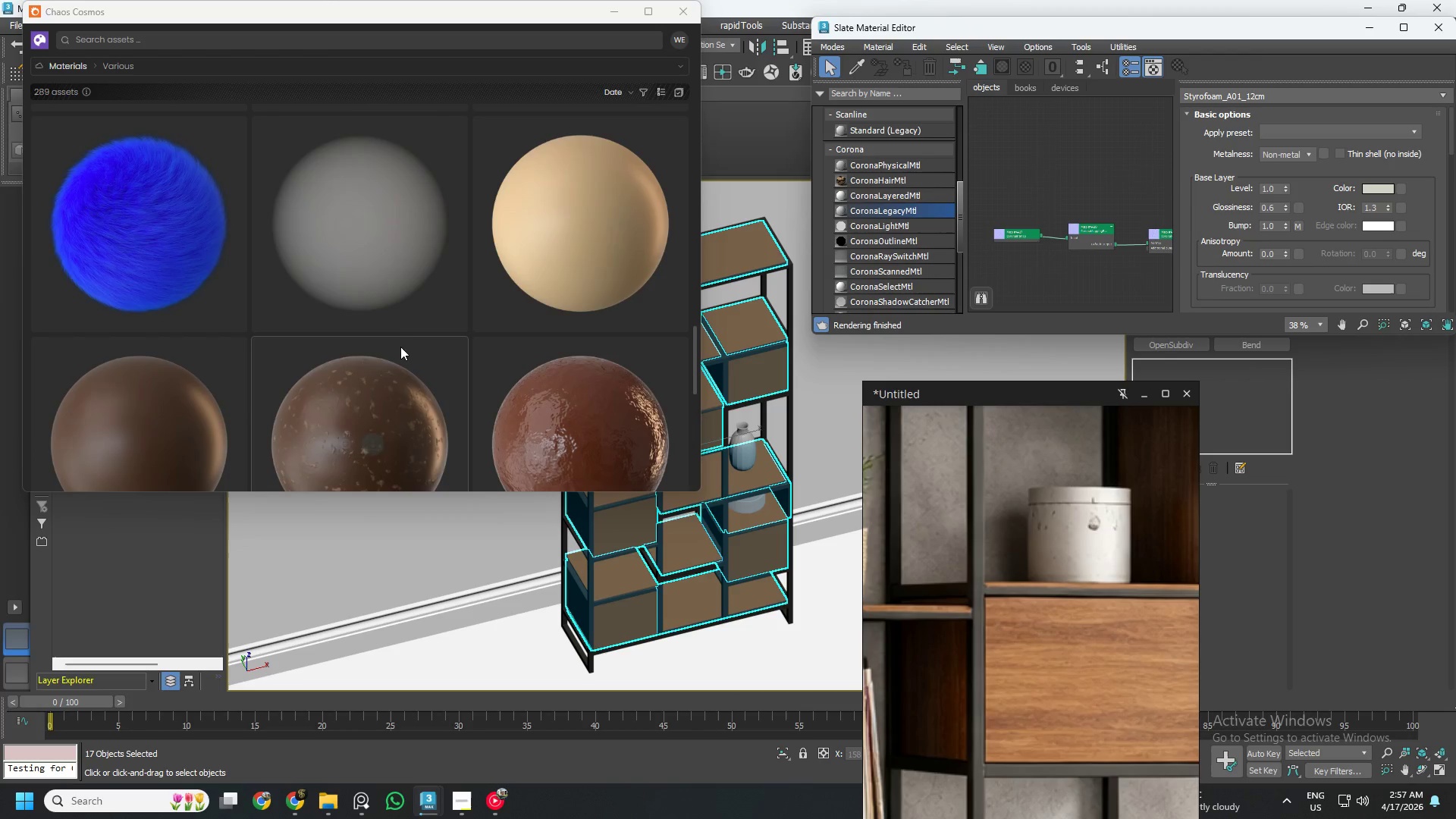 
scroll: coordinate [400, 347], scroll_direction: down, amount: 2.0
 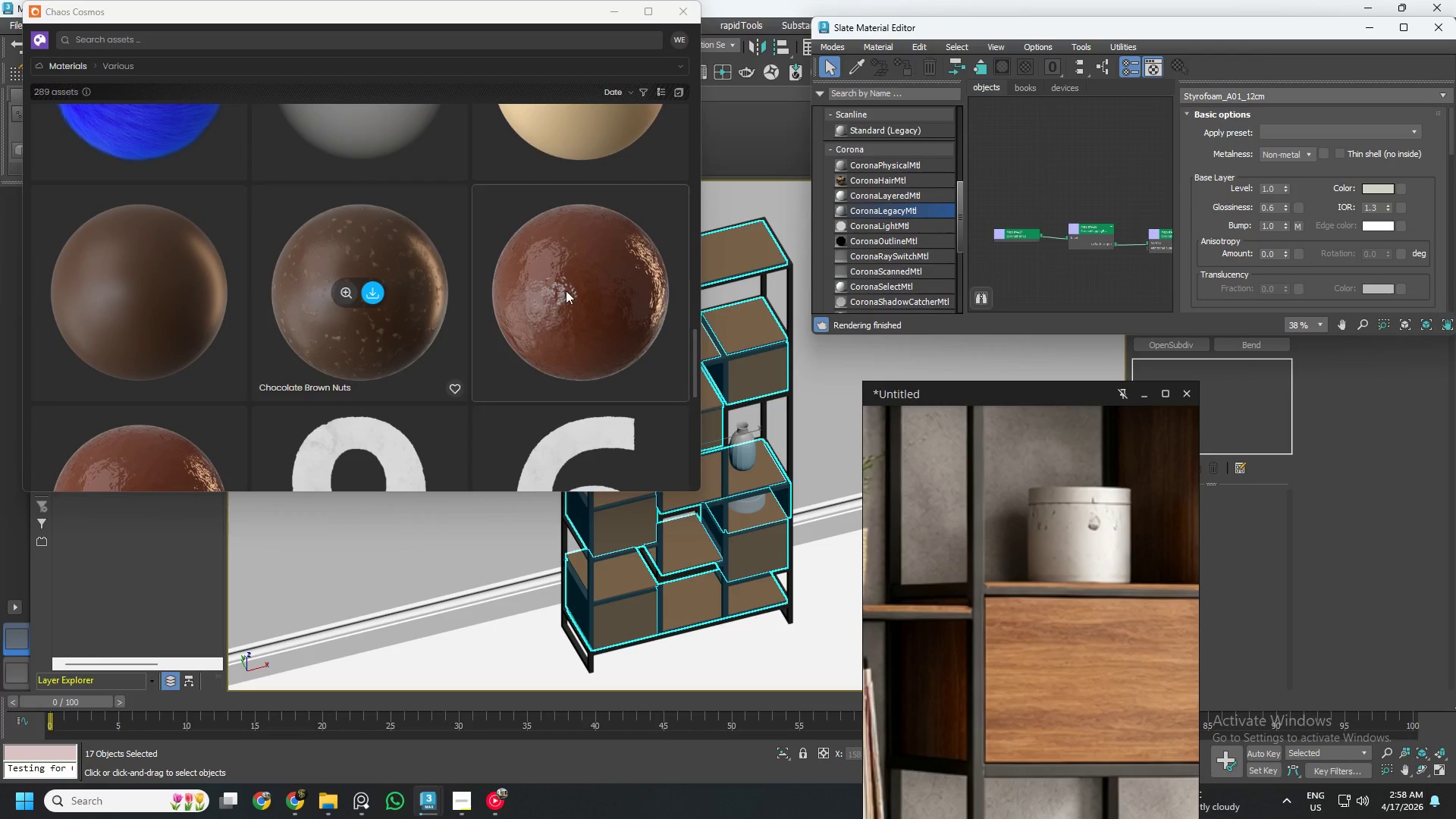 
left_click([683, 14])
 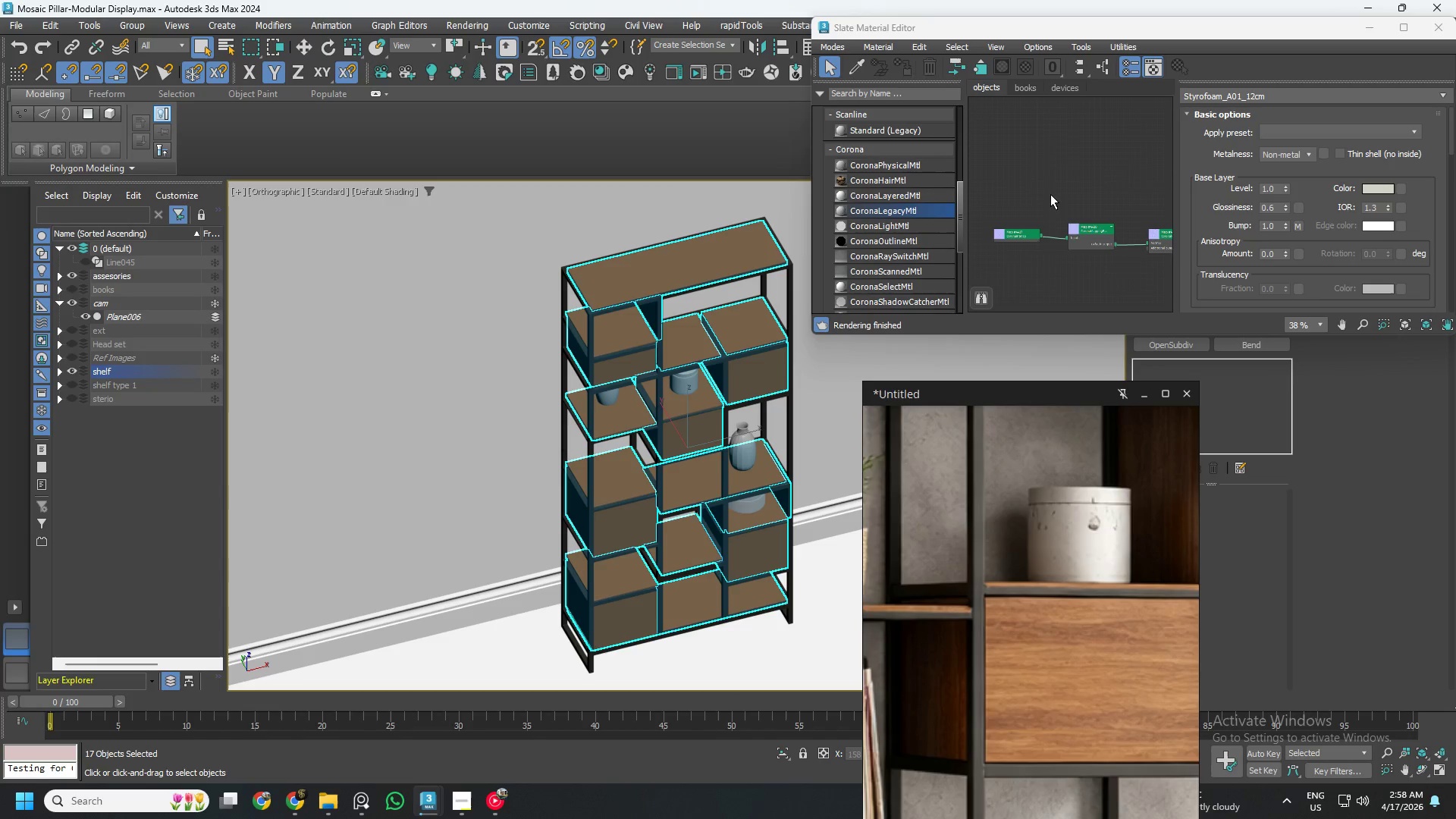 
scroll: coordinate [1088, 263], scroll_direction: down, amount: 1.0
 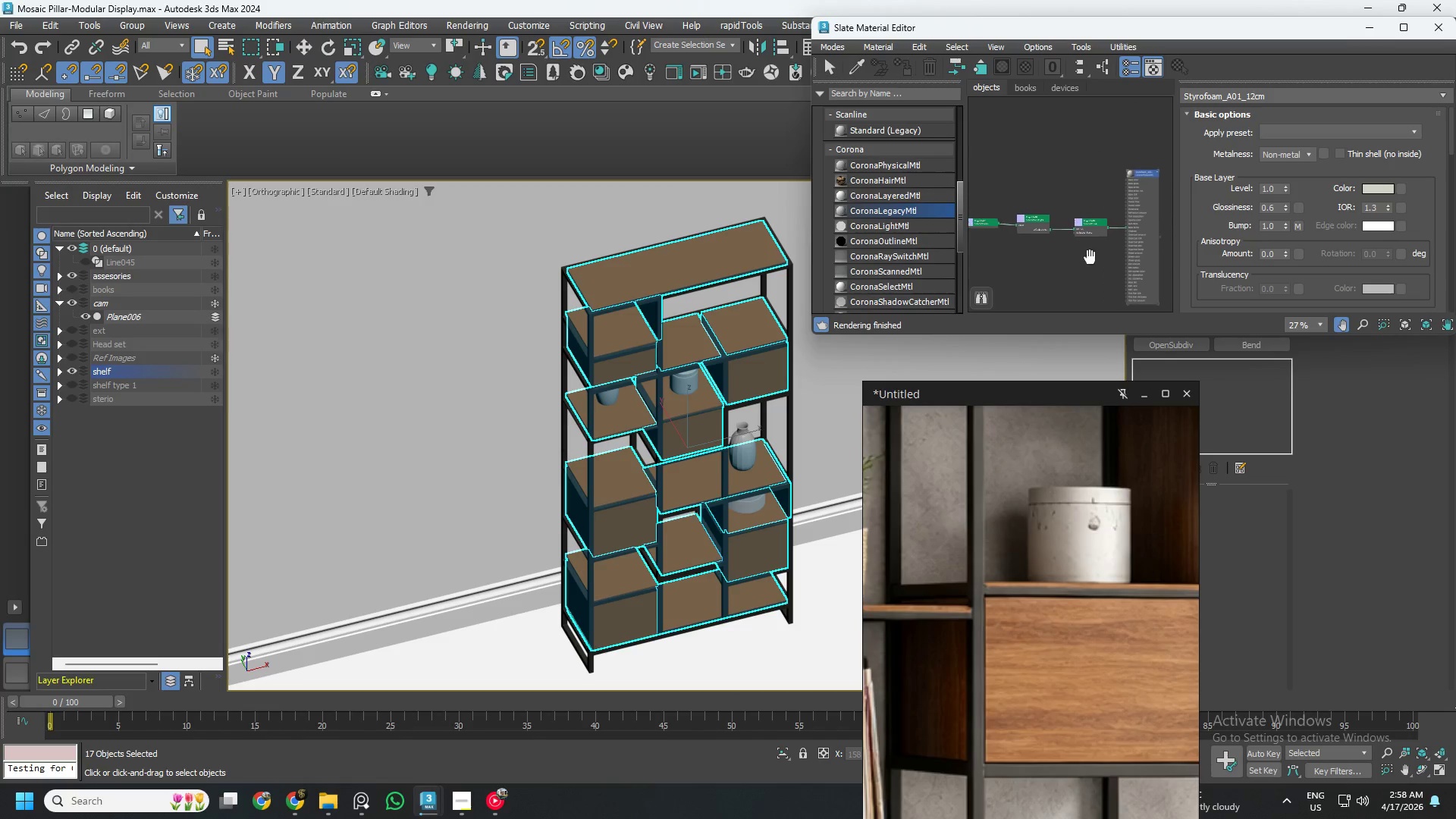 
left_click_drag(start_coordinate=[1025, 187], to_coordinate=[1109, 277])
 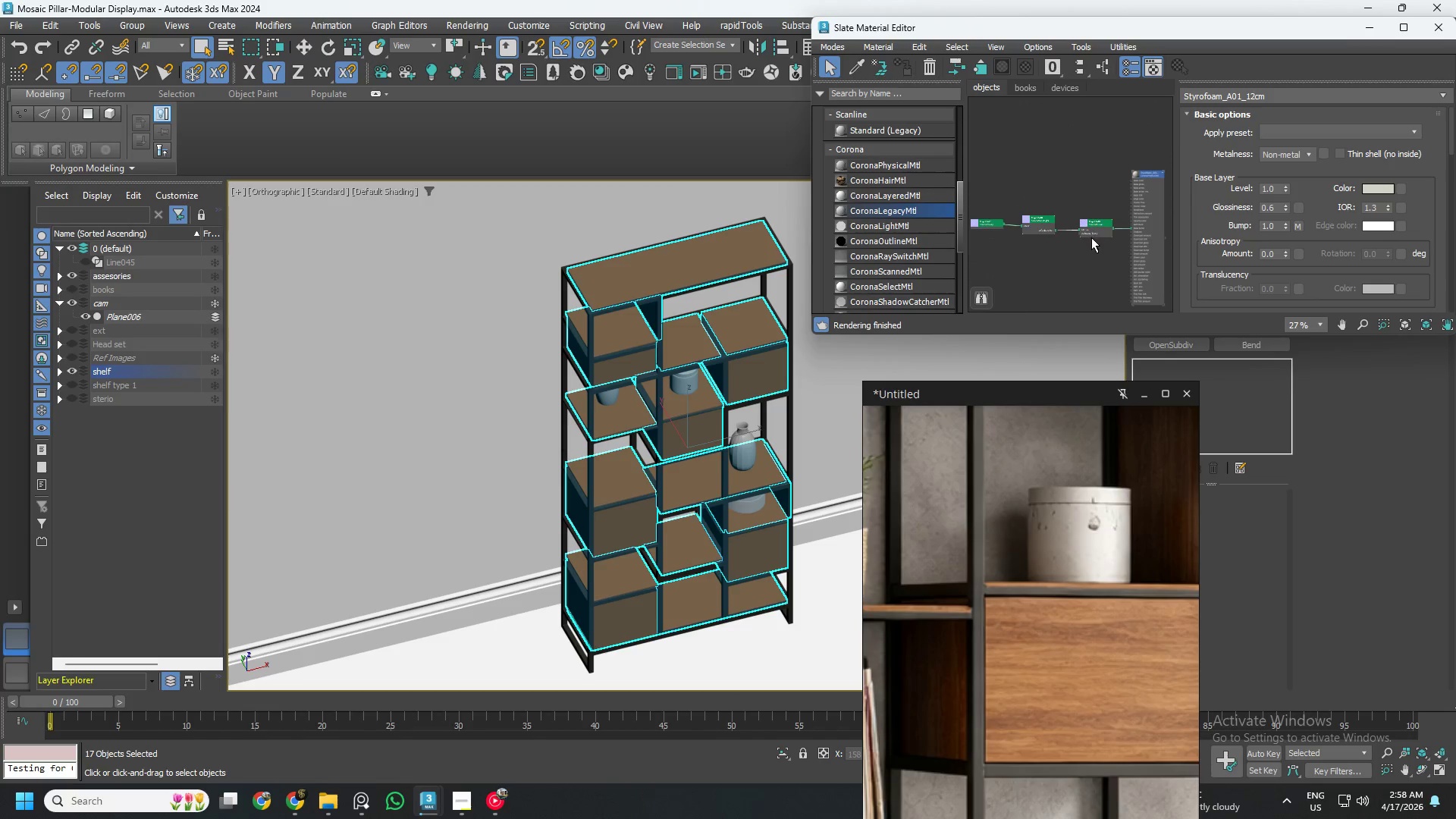 
left_click_drag(start_coordinate=[1091, 233], to_coordinate=[1094, 276])
 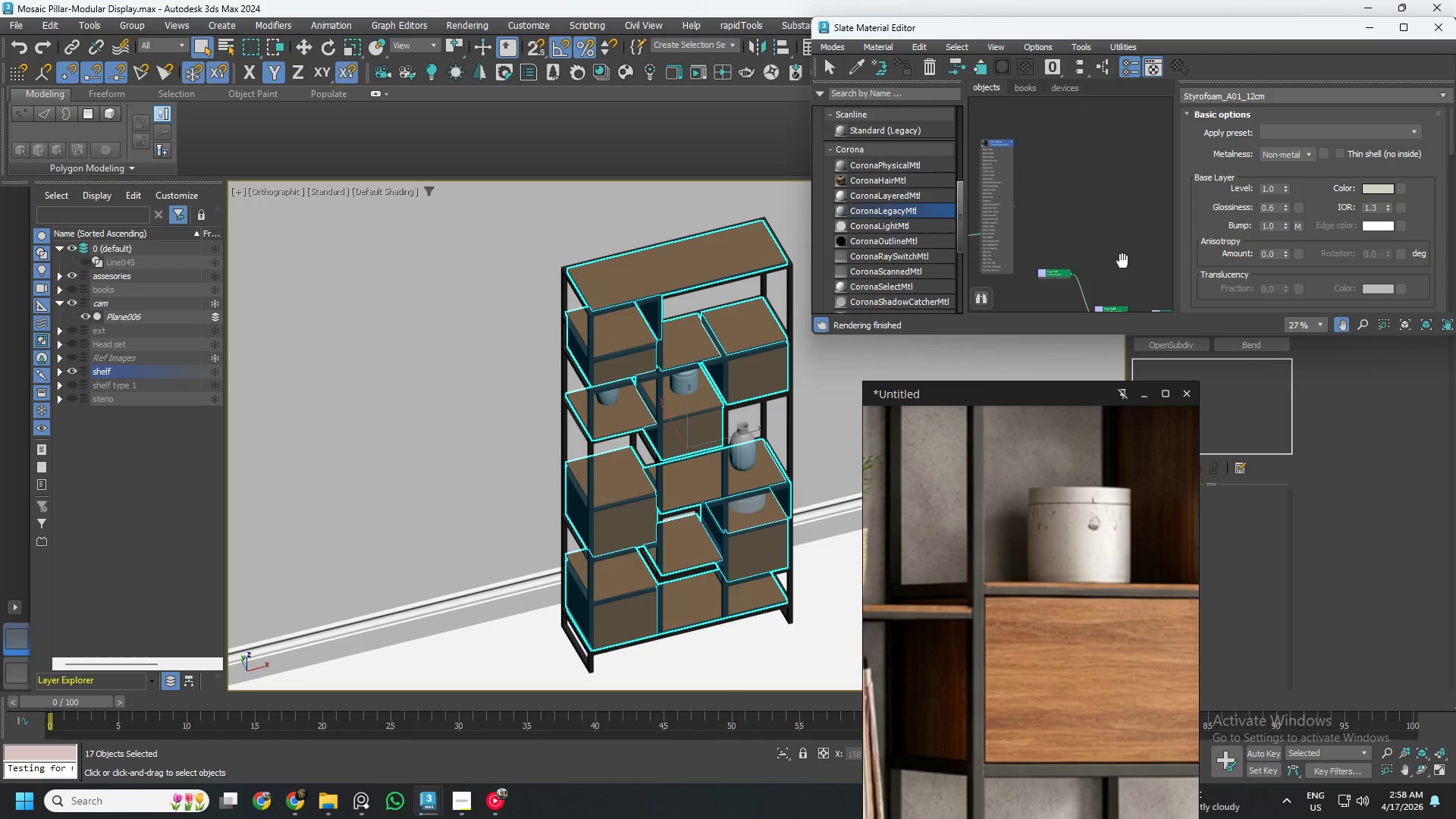 
scroll: coordinate [1083, 231], scroll_direction: down, amount: 2.0
 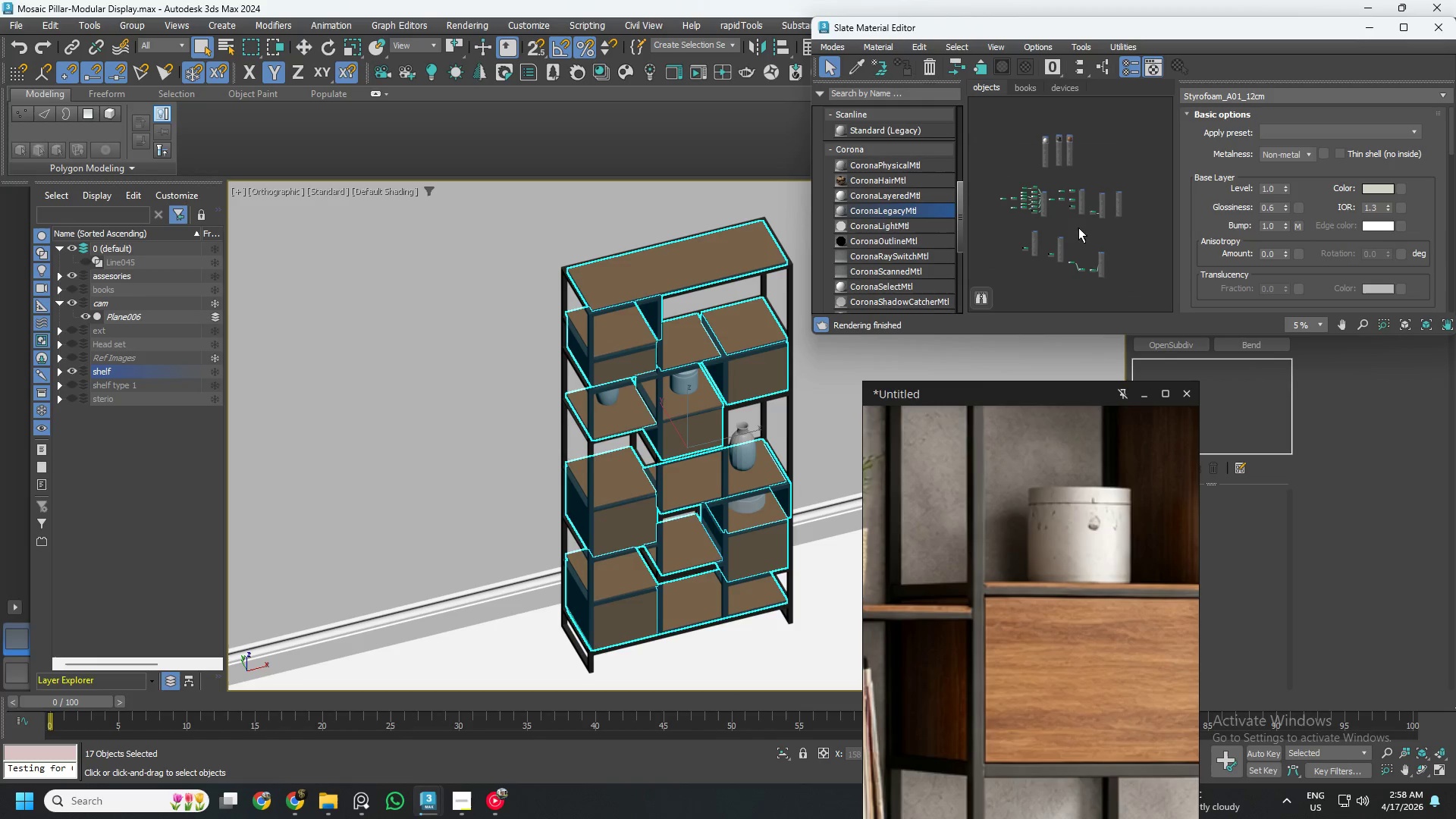 
scroll: coordinate [997, 188], scroll_direction: up, amount: 5.0
 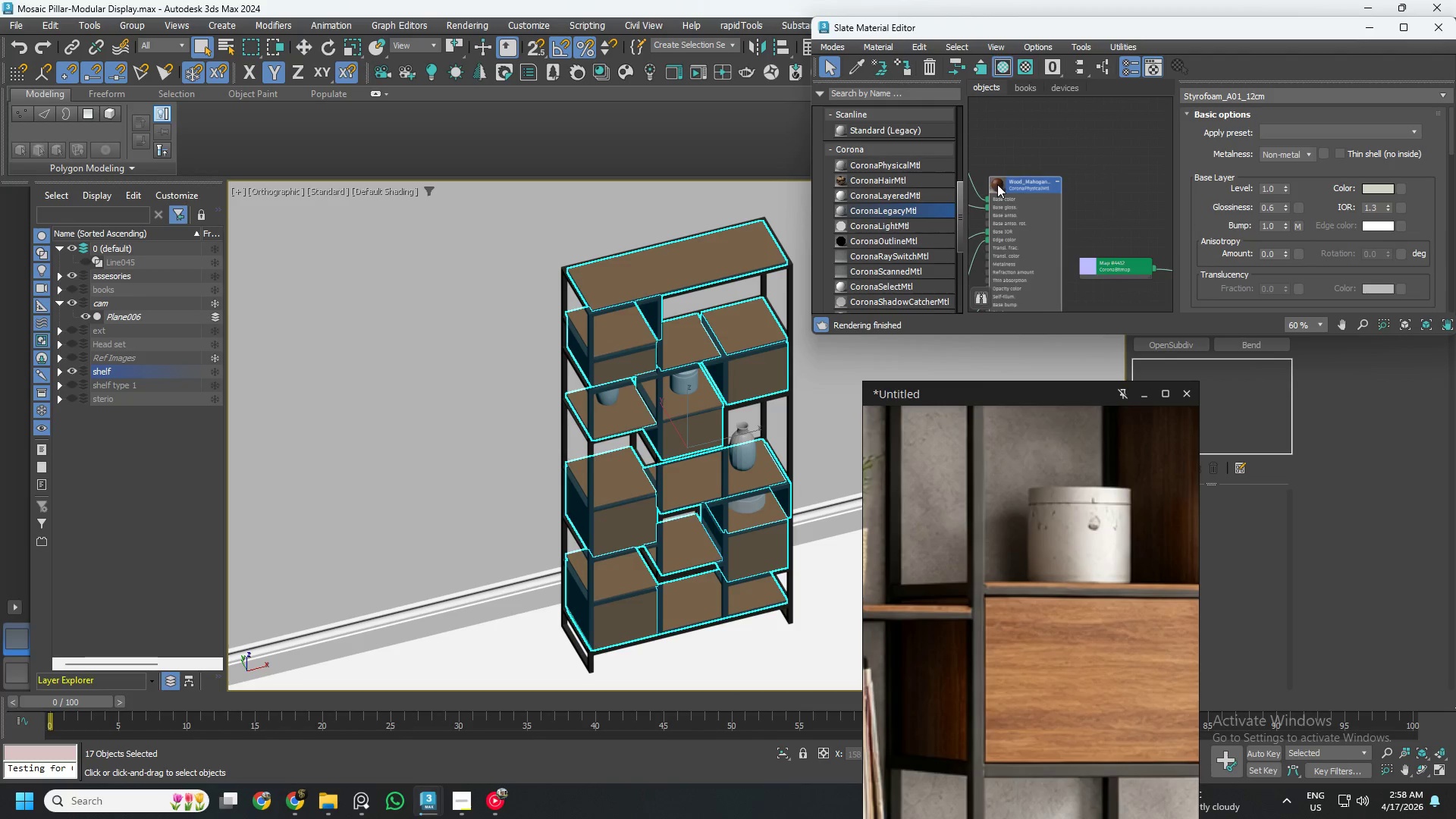 
double_click([997, 184])
 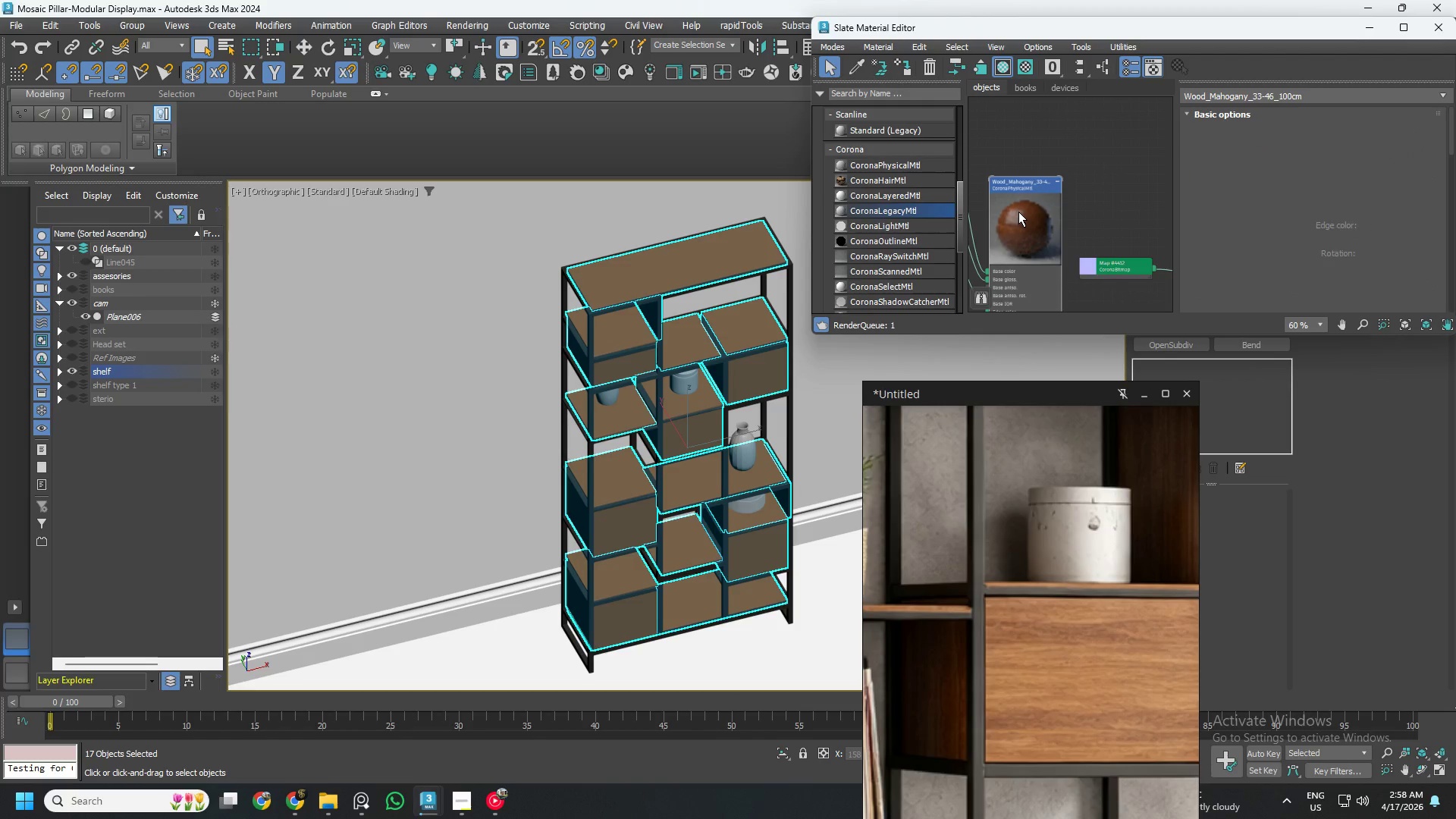 
left_click_drag(start_coordinate=[1024, 206], to_coordinate=[1030, 115])
 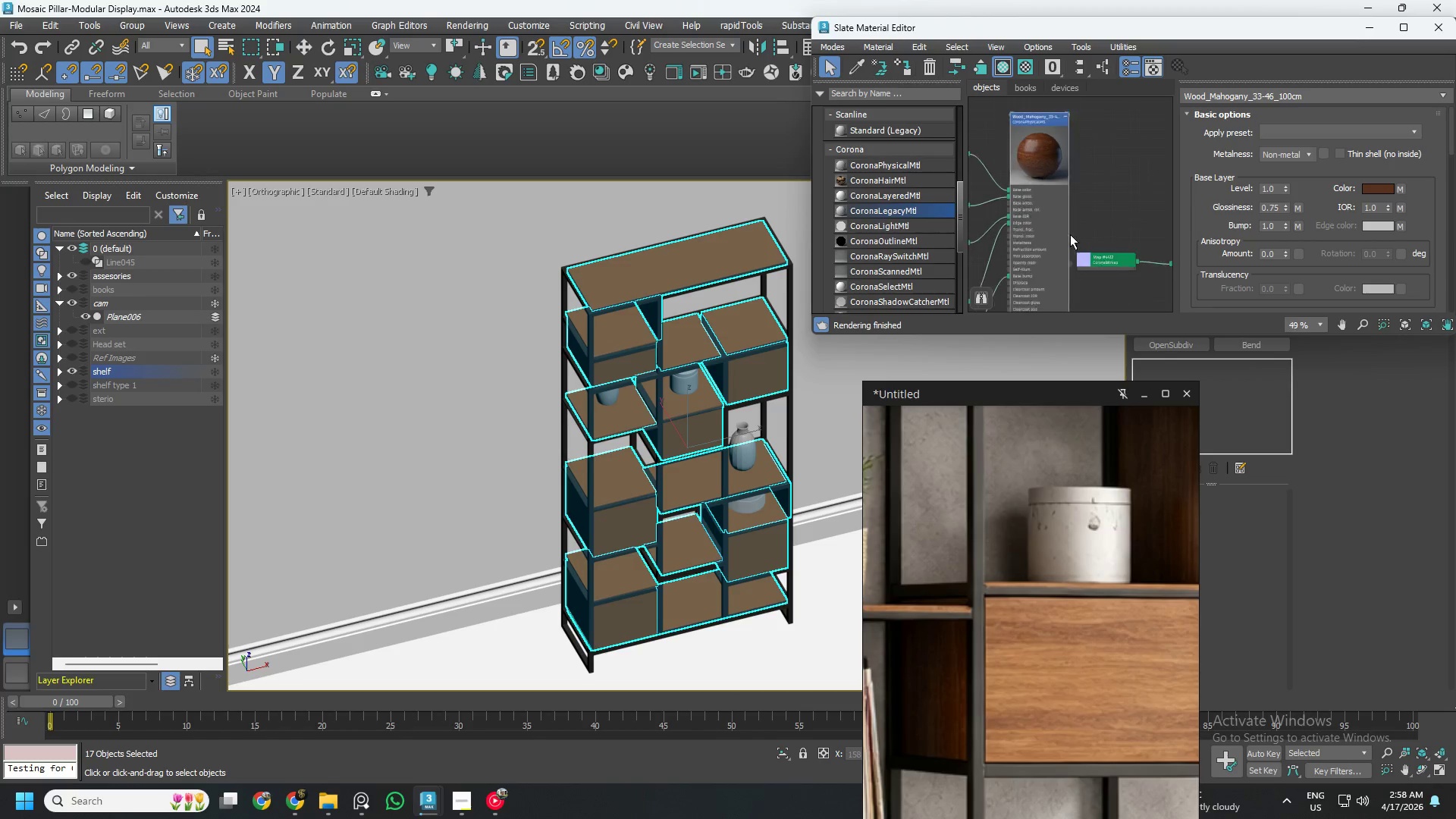 
scroll: coordinate [1070, 234], scroll_direction: down, amount: 2.0
 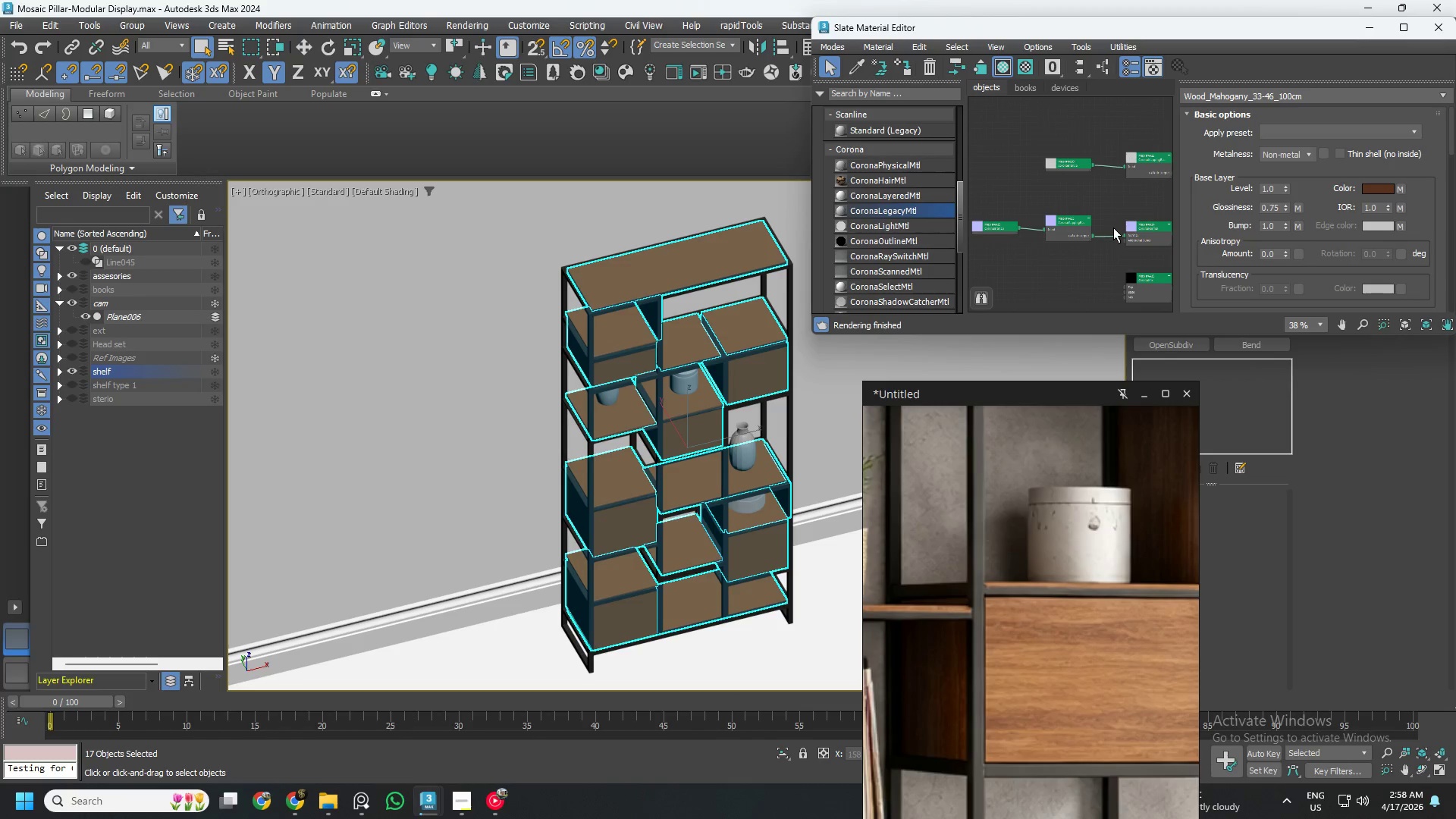 
left_click_drag(start_coordinate=[1143, 232], to_coordinate=[1156, 212])
 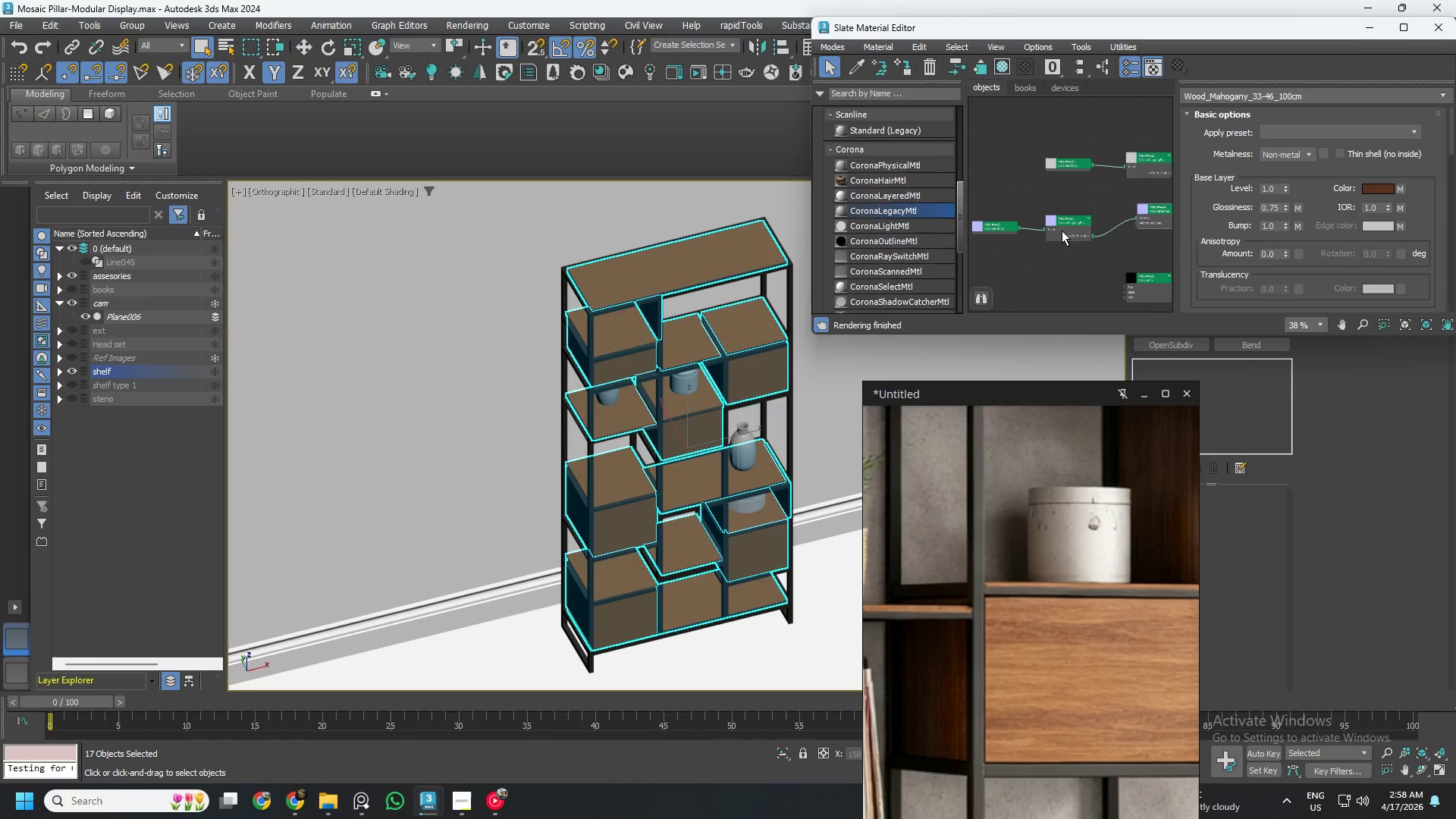 
left_click_drag(start_coordinate=[1062, 231], to_coordinate=[1094, 218])
 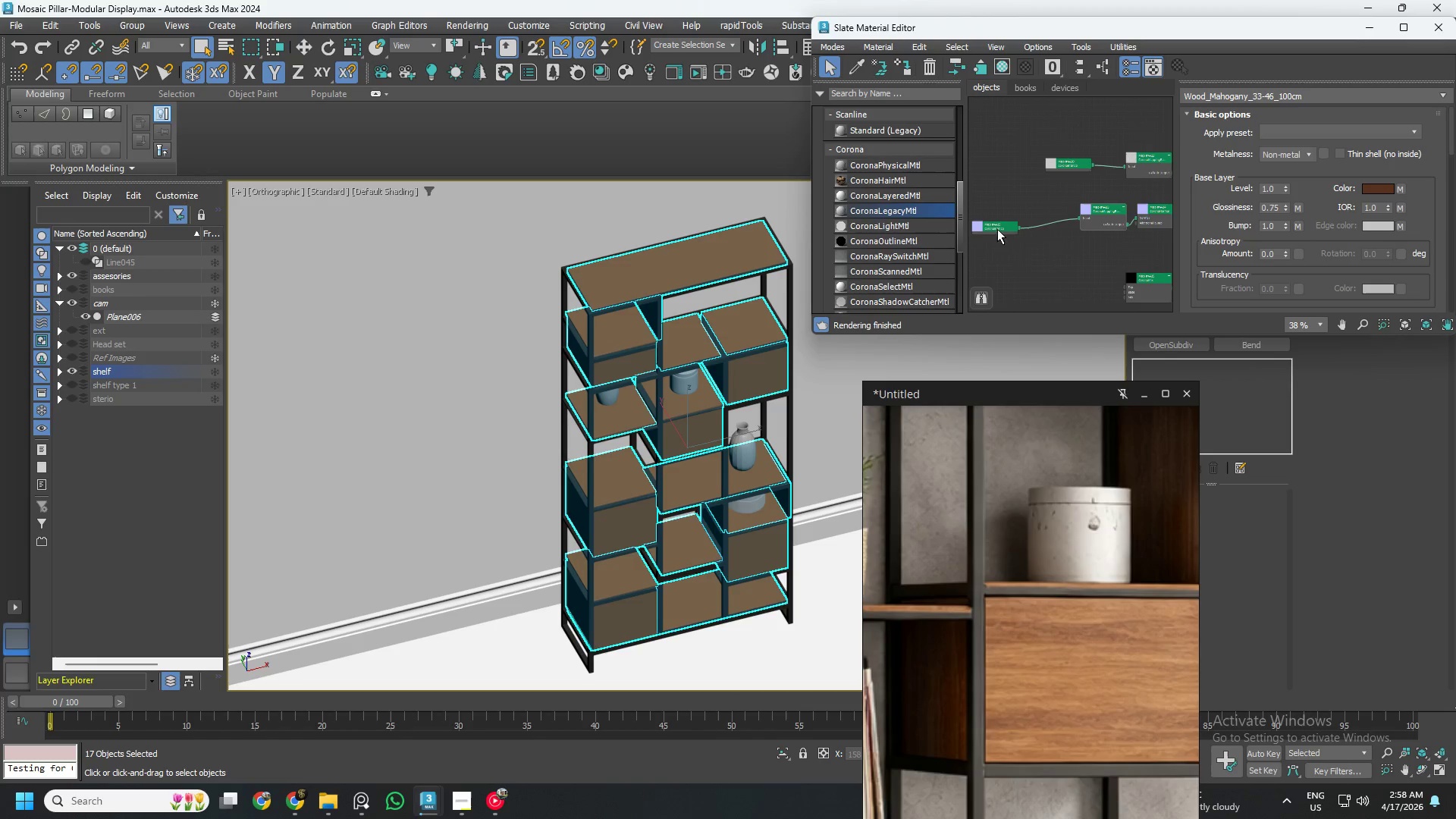 
left_click_drag(start_coordinate=[996, 229], to_coordinate=[1028, 235])
 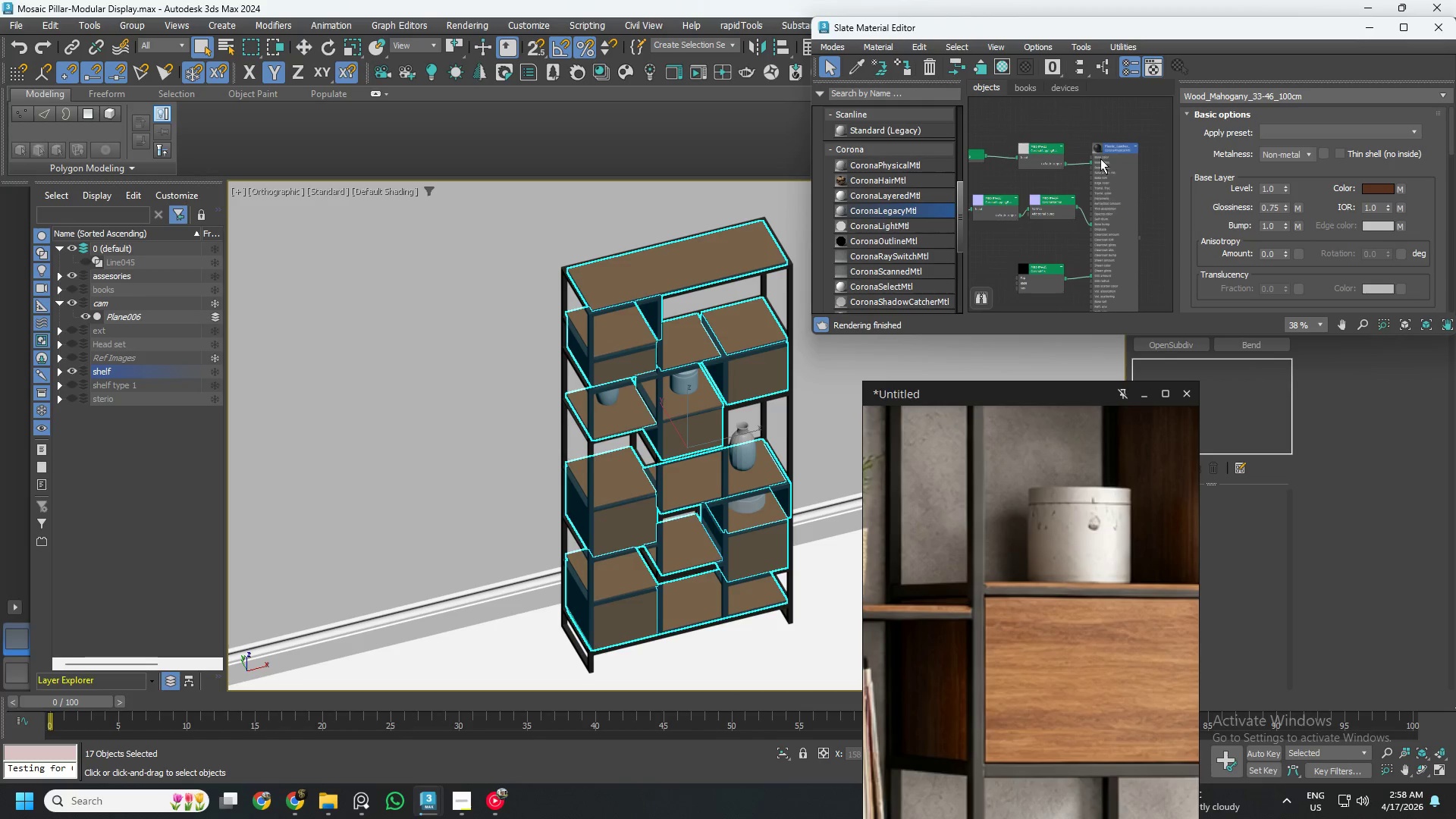 
left_click([1103, 160])
 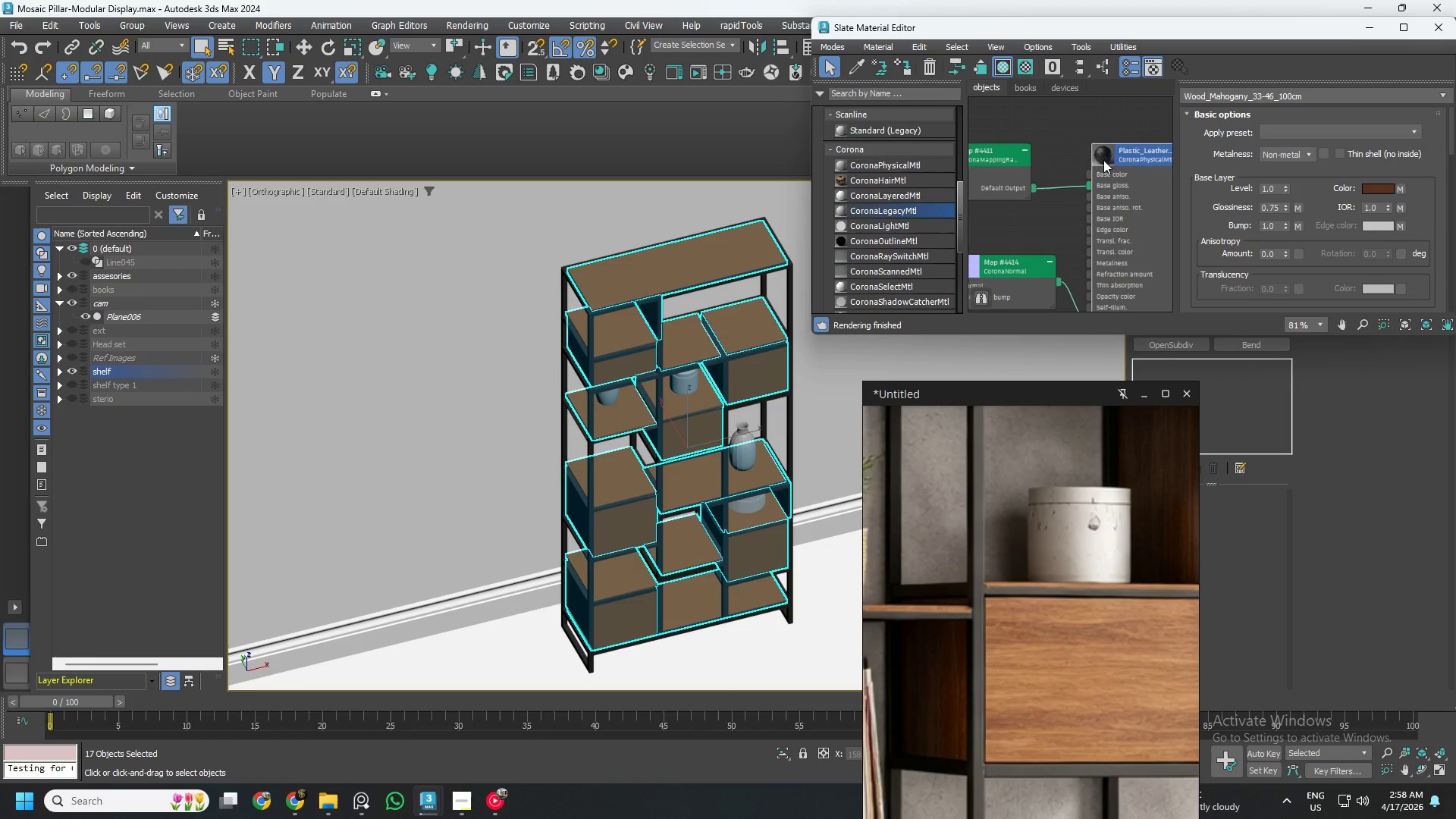 
scroll: coordinate [1093, 143], scroll_direction: up, amount: 4.0
 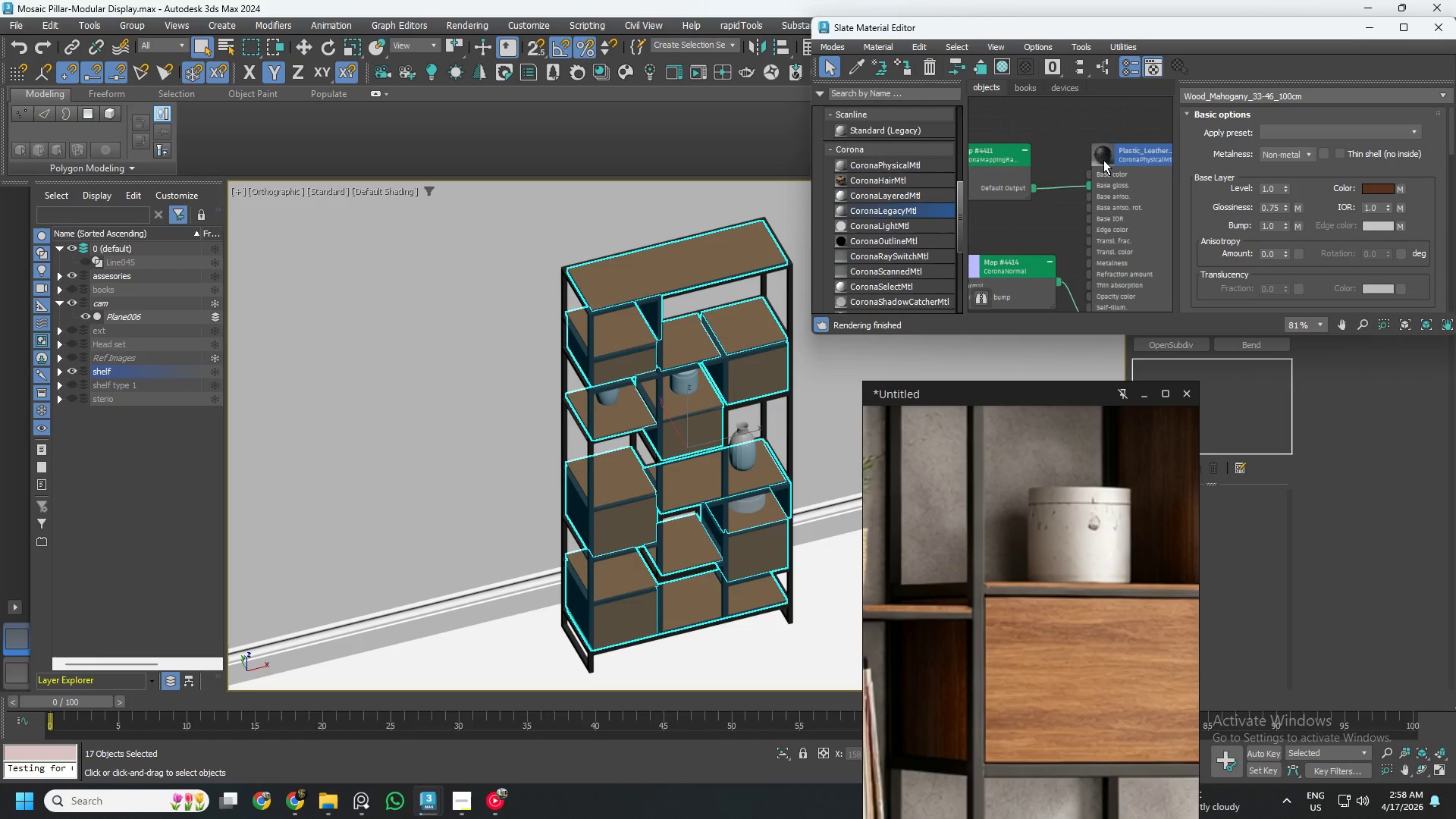 
double_click([1103, 160])
 